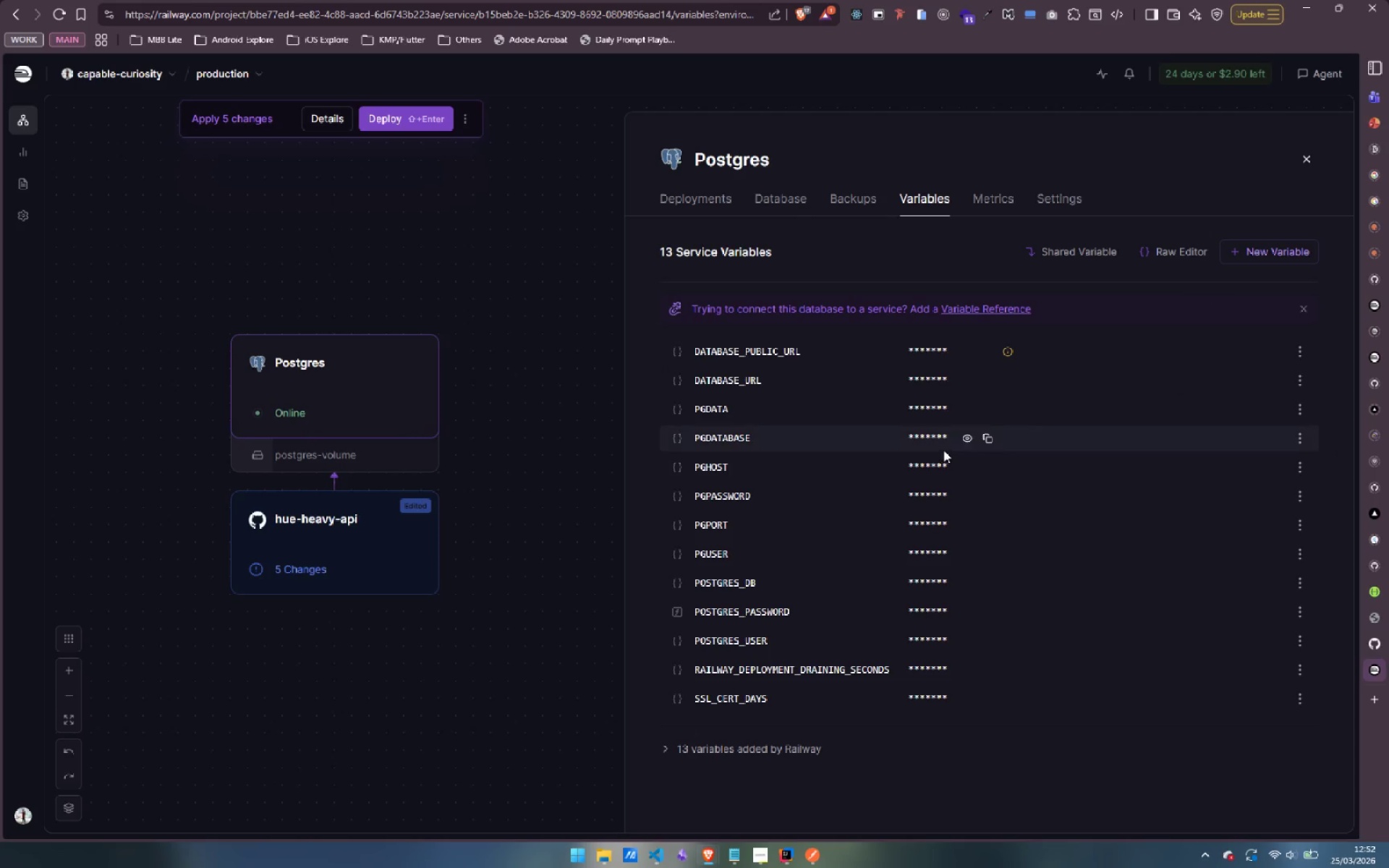 
left_click([964, 495])
 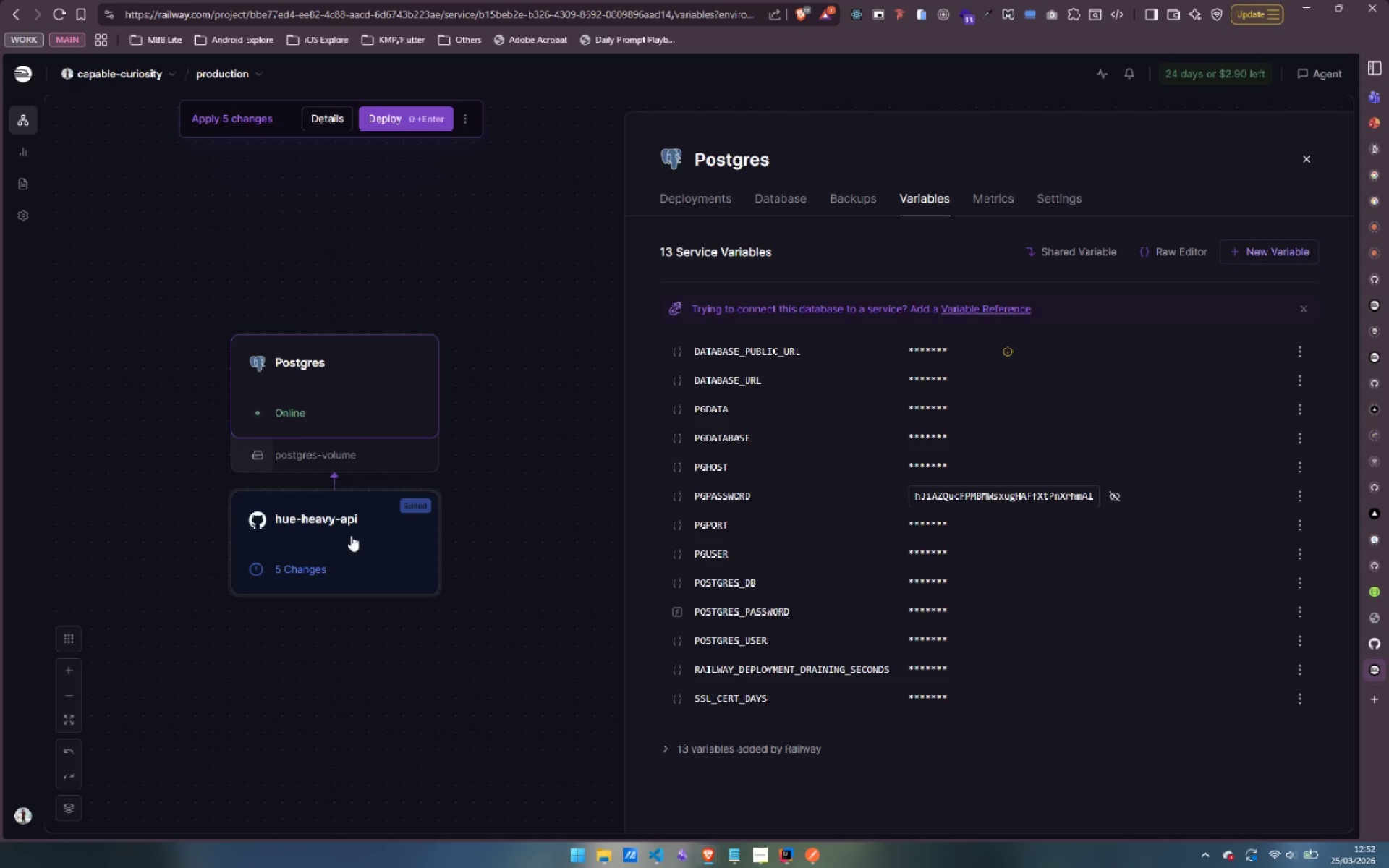 
left_click([351, 535])
 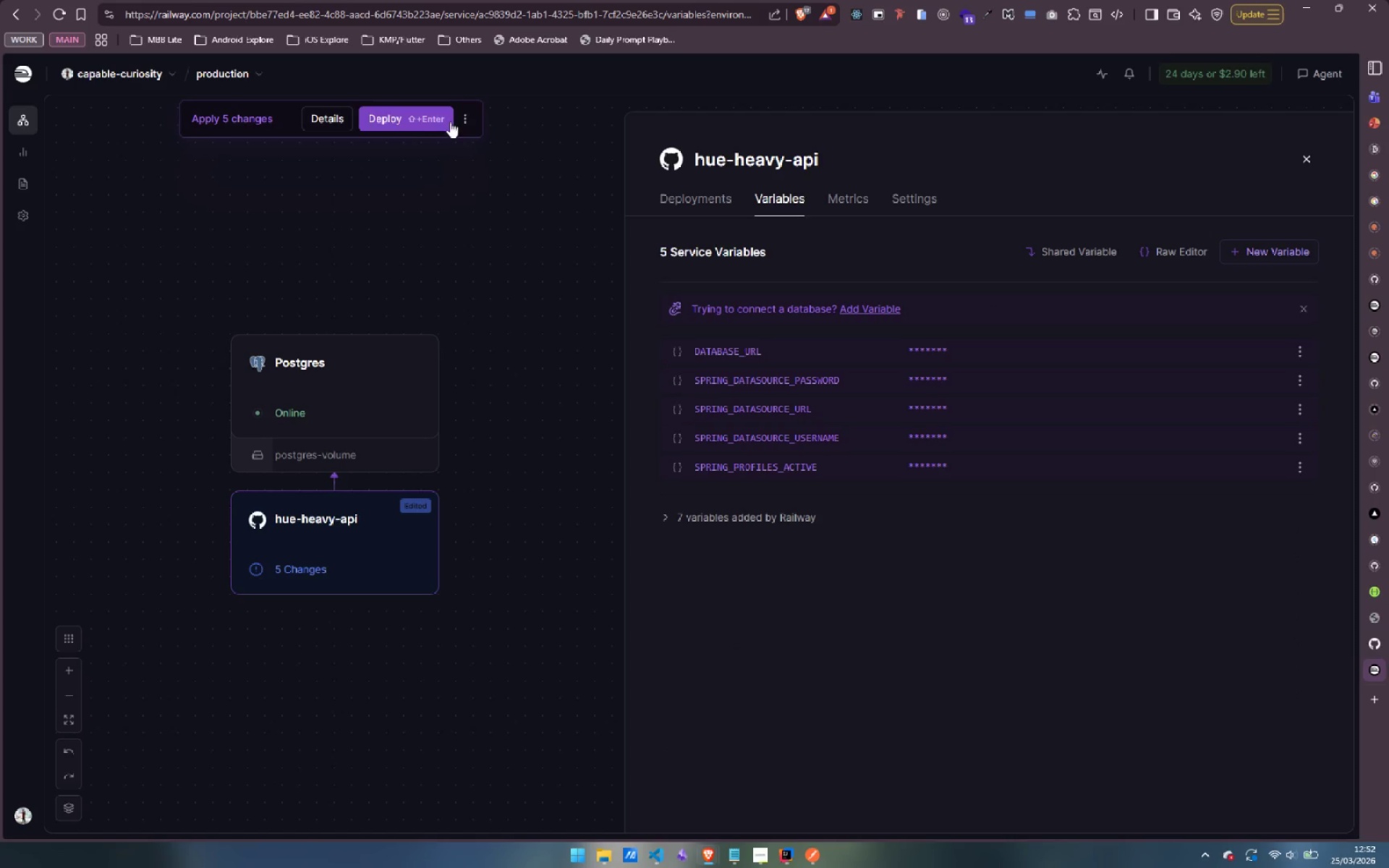 
left_click([399, 112])
 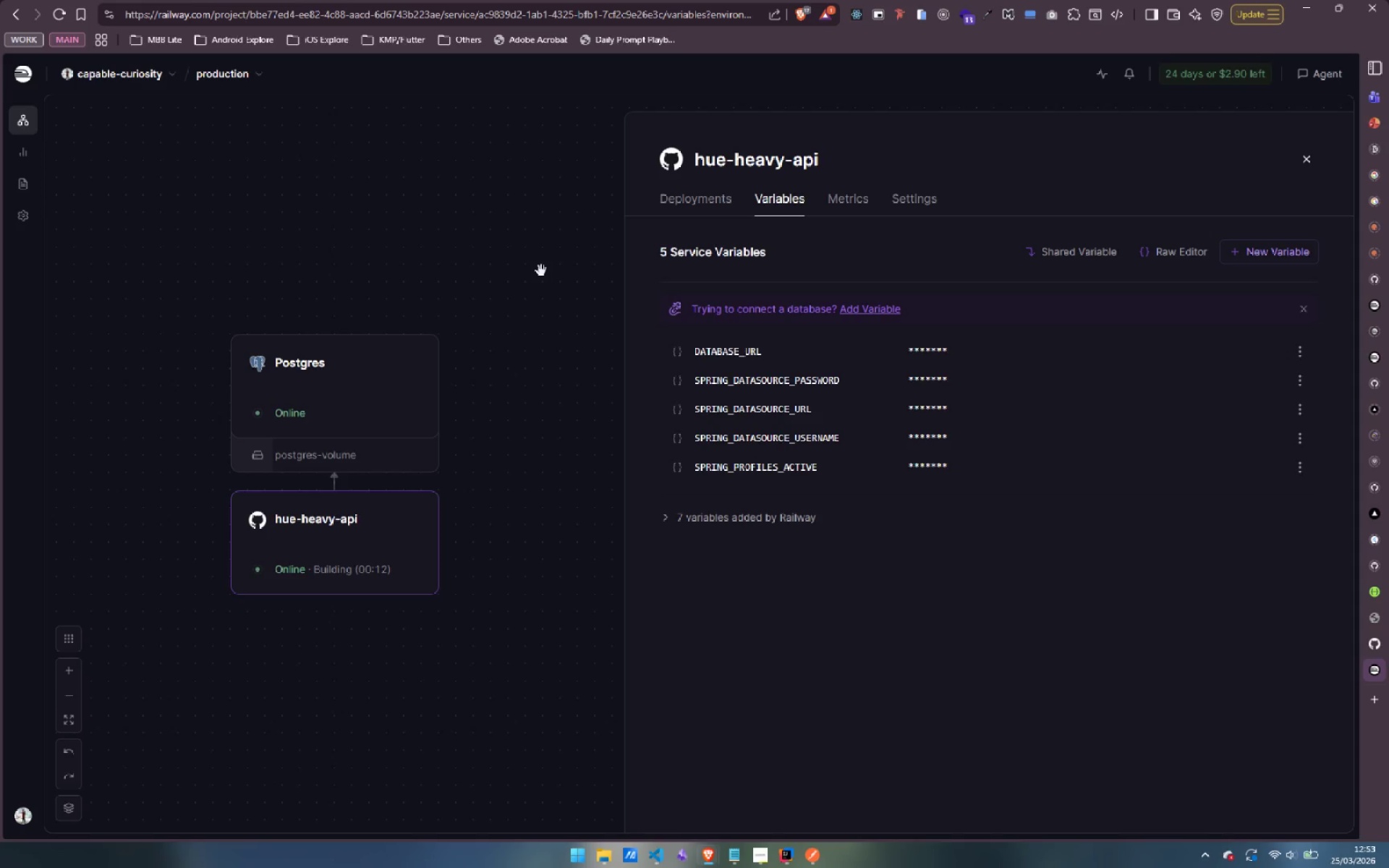 
wait(17.36)
 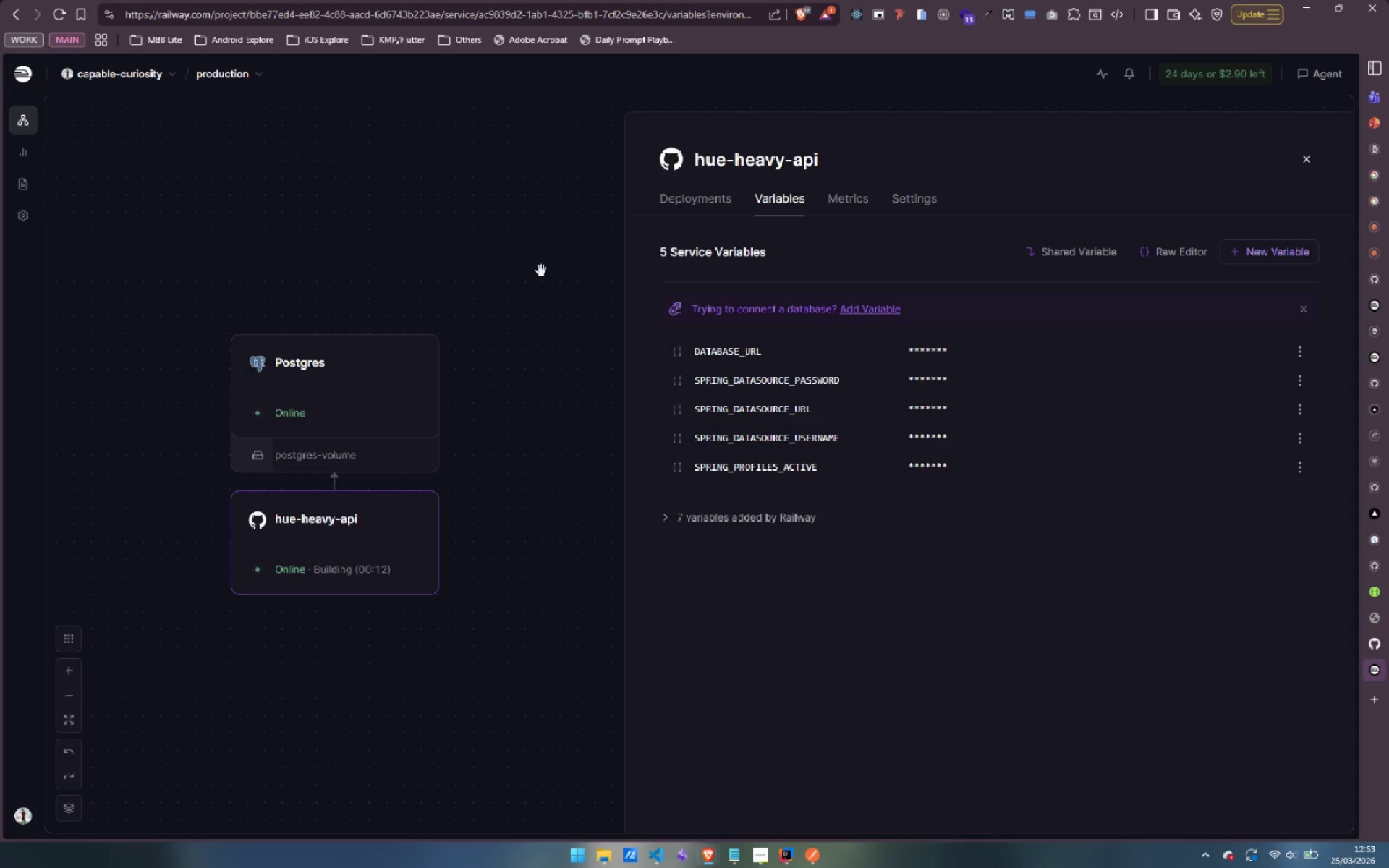 
left_click([692, 195])
 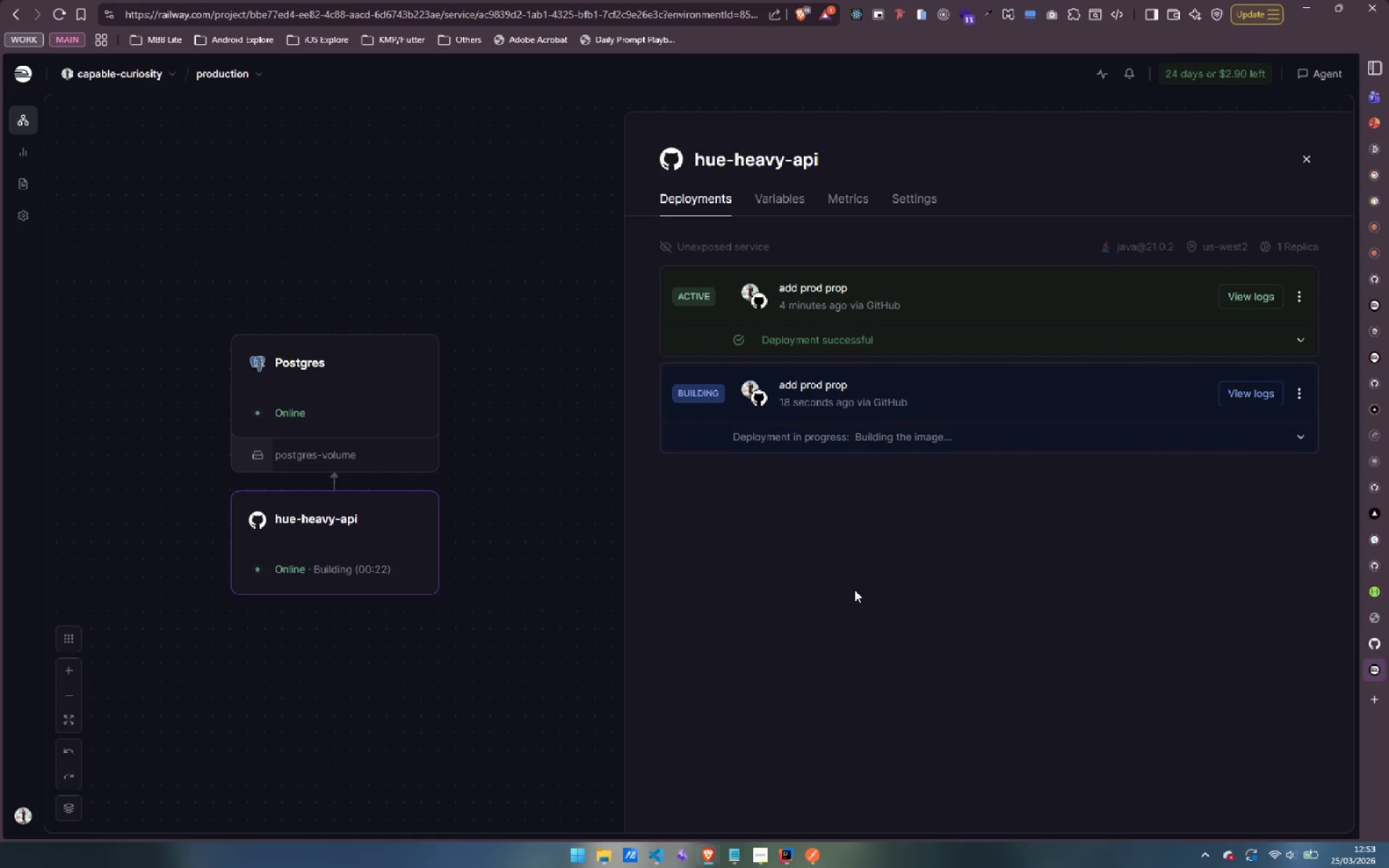 
wait(7.16)
 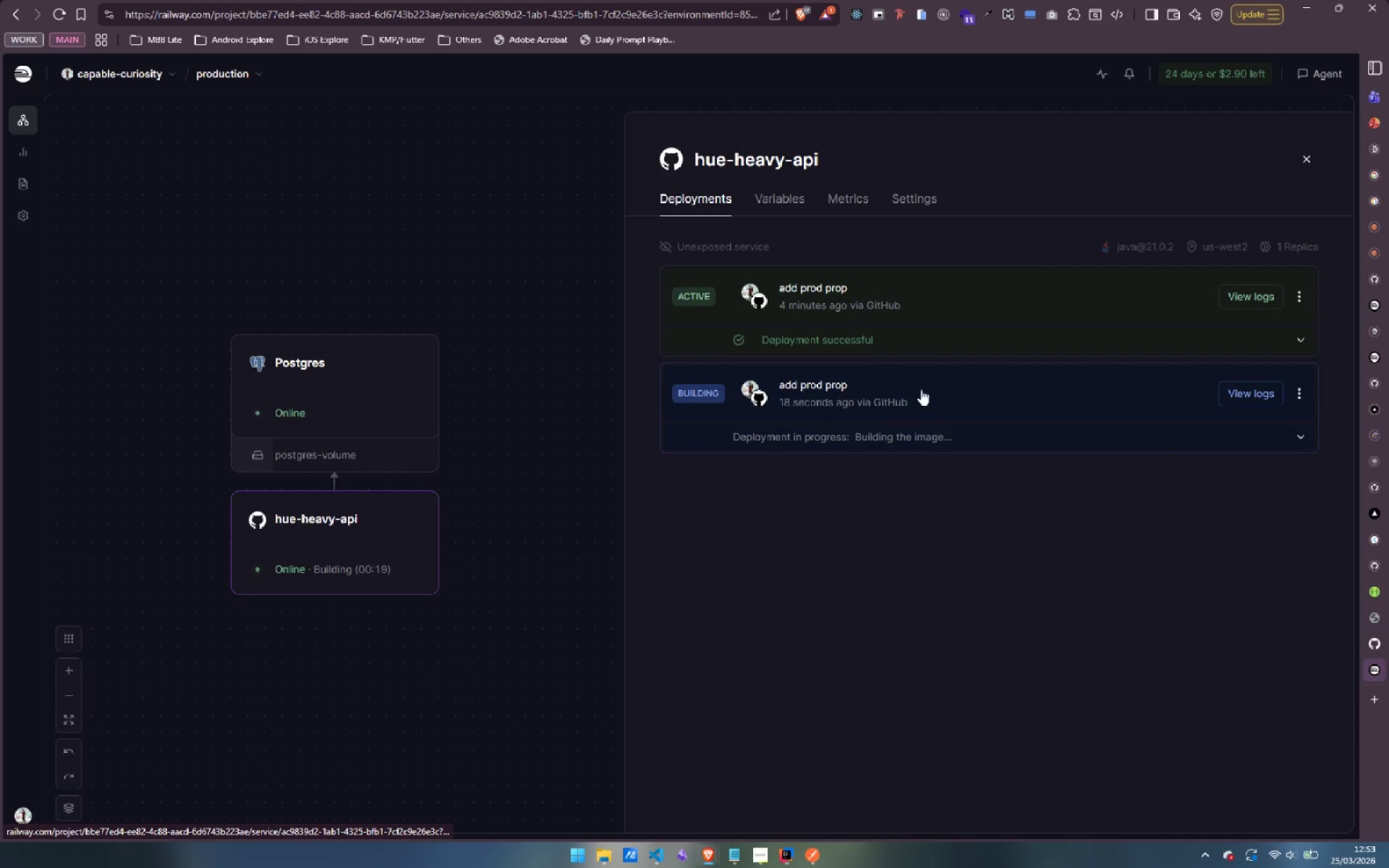 
left_click([1296, 439])
 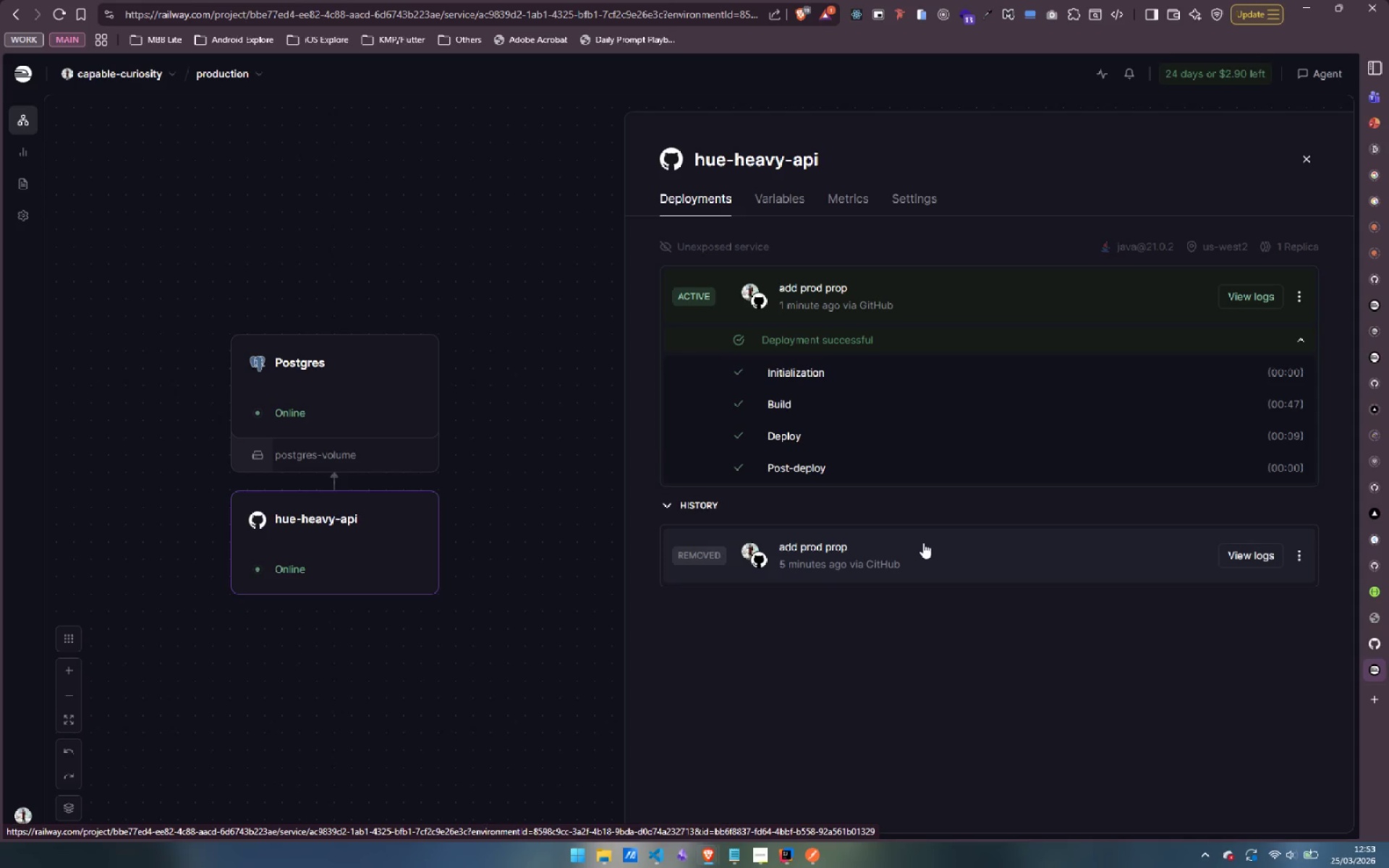 
wait(46.25)
 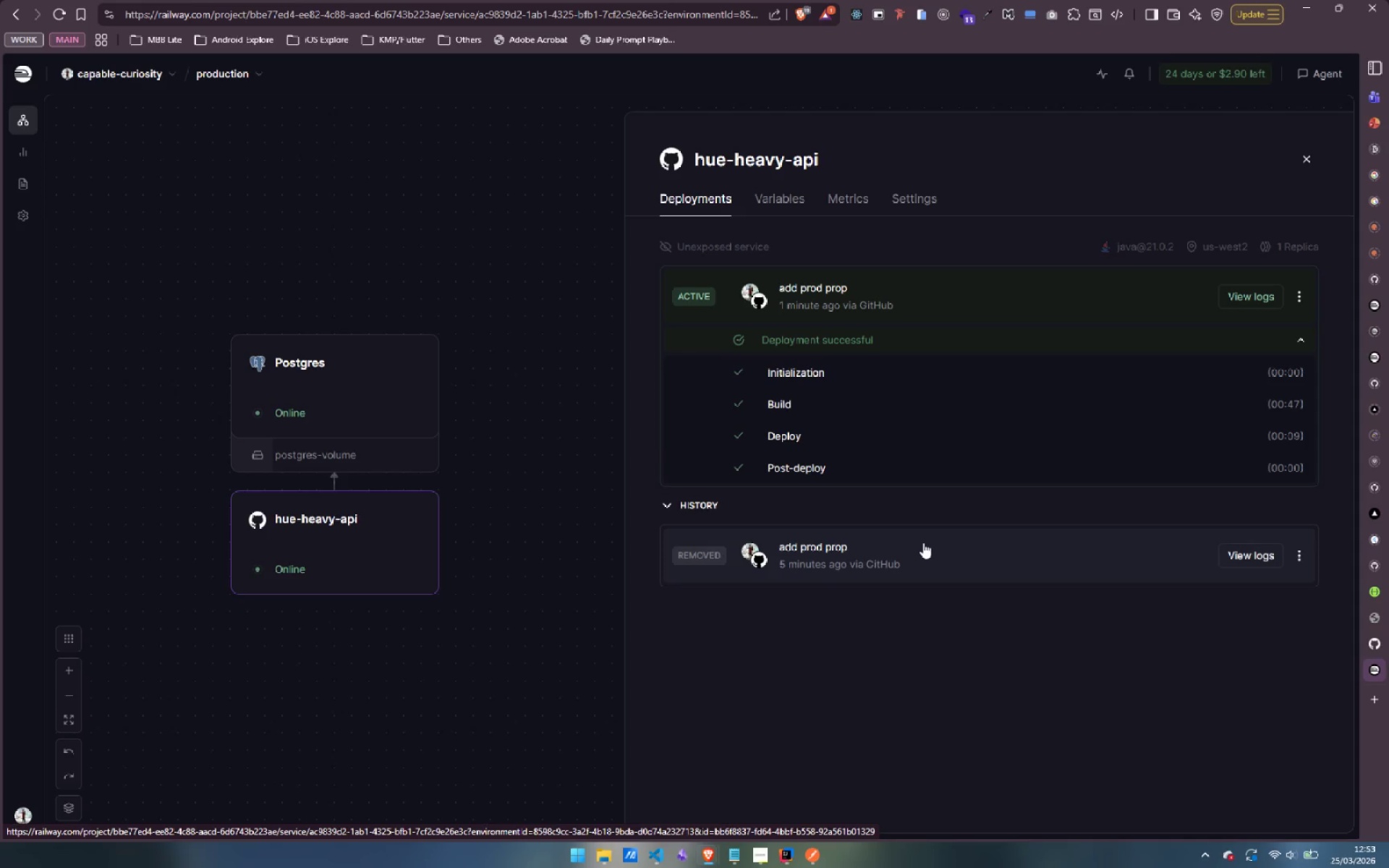 
left_click([353, 523])
 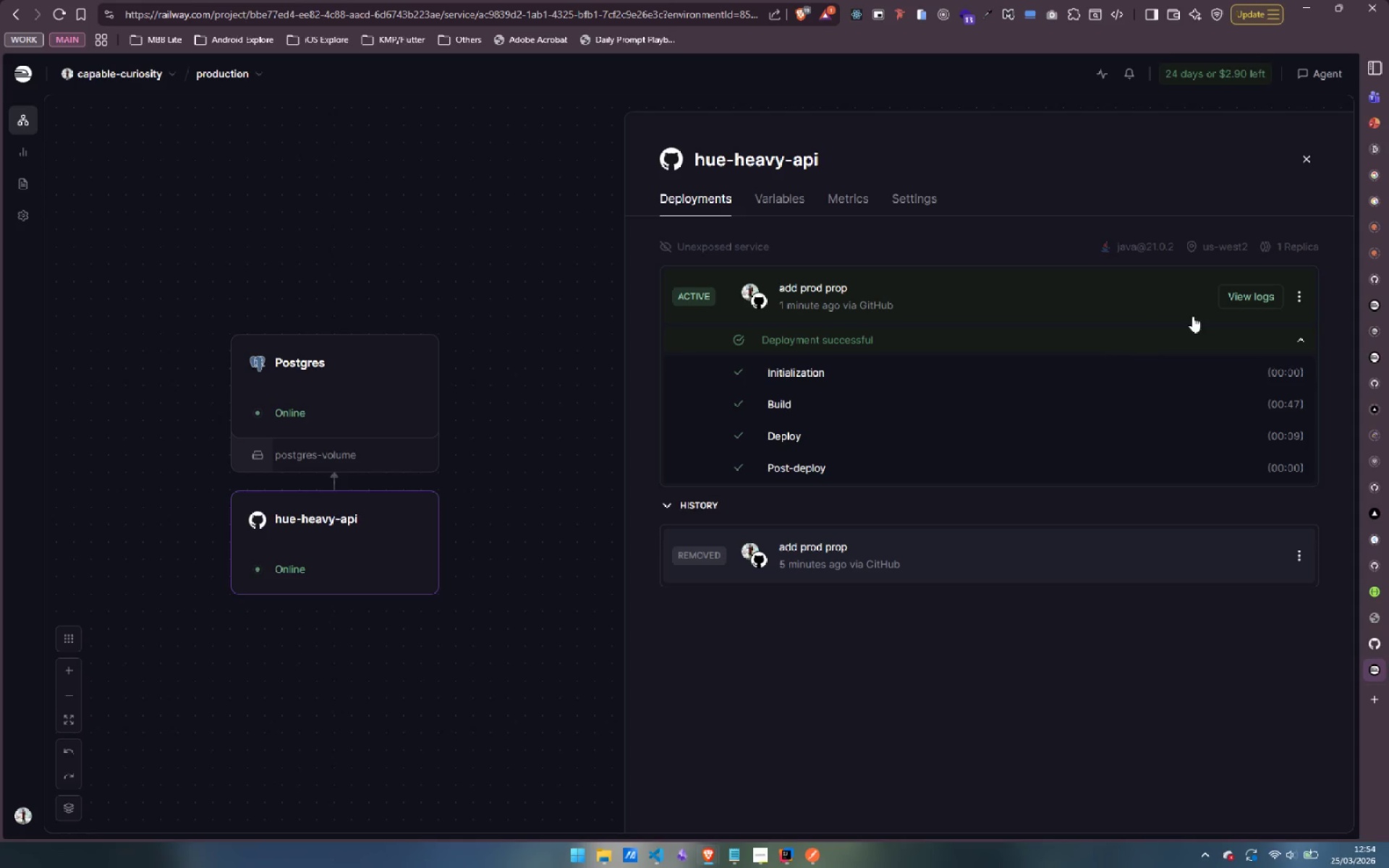 
left_click([1240, 292])
 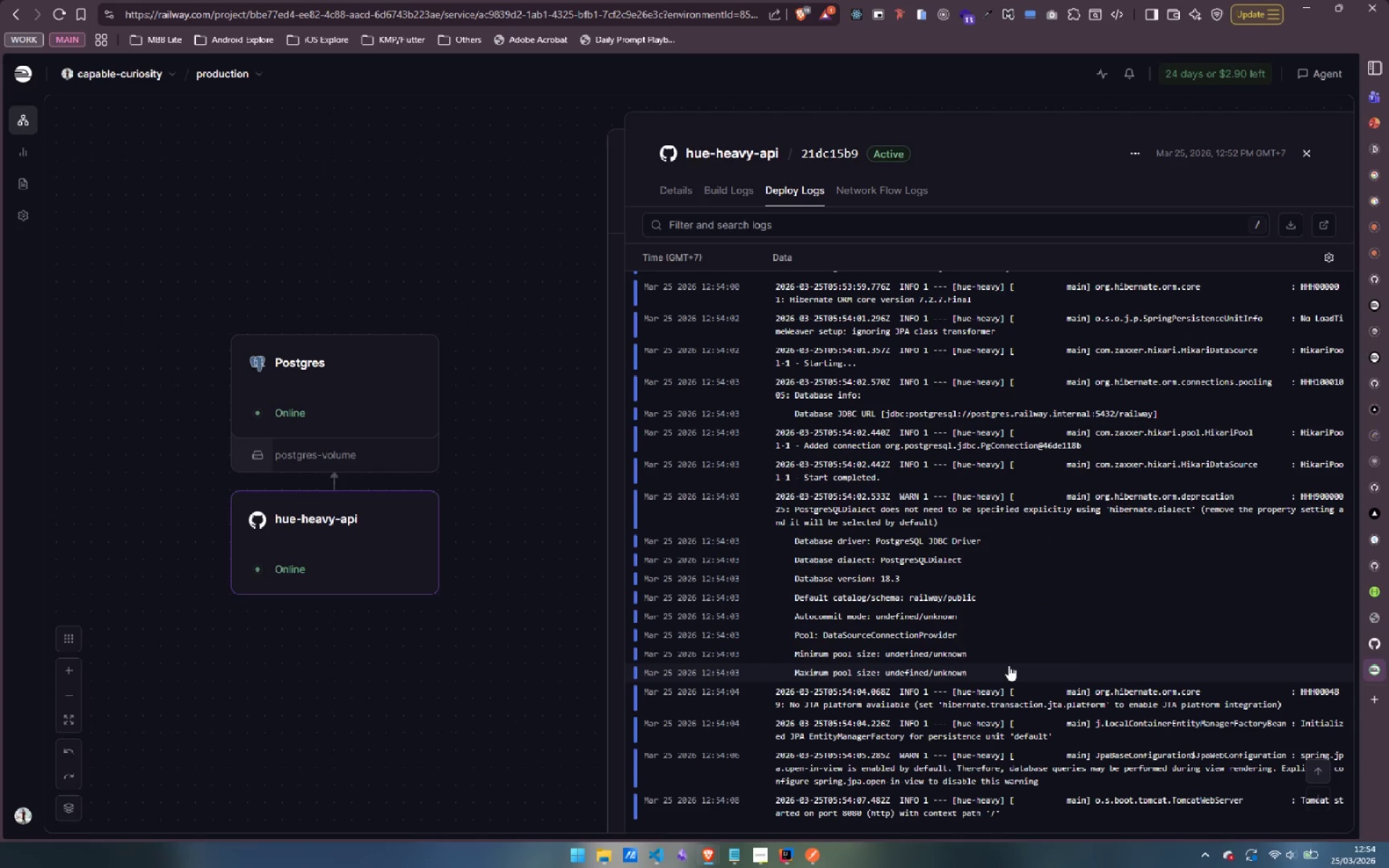 
wait(19.98)
 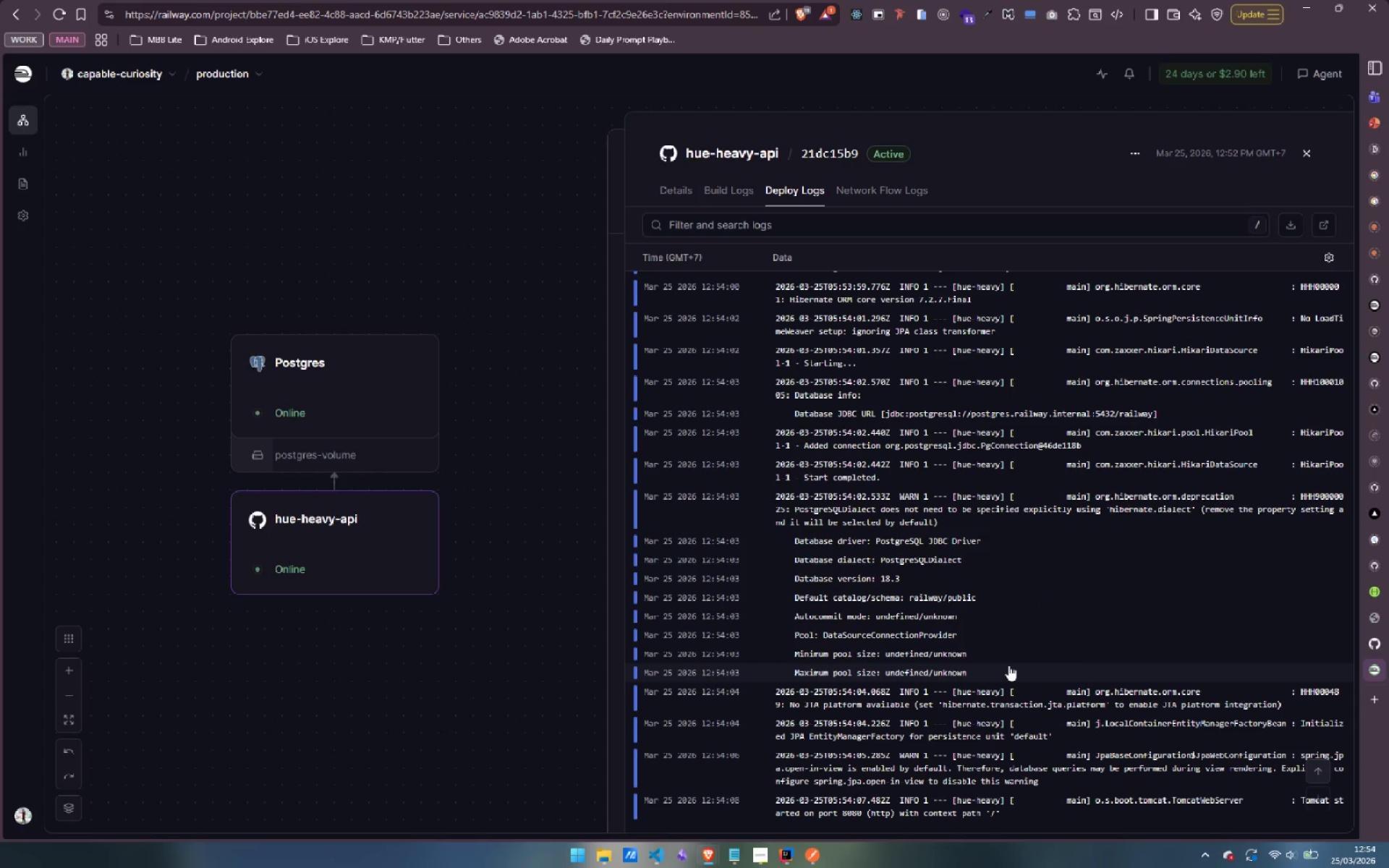 
left_click([678, 188])
 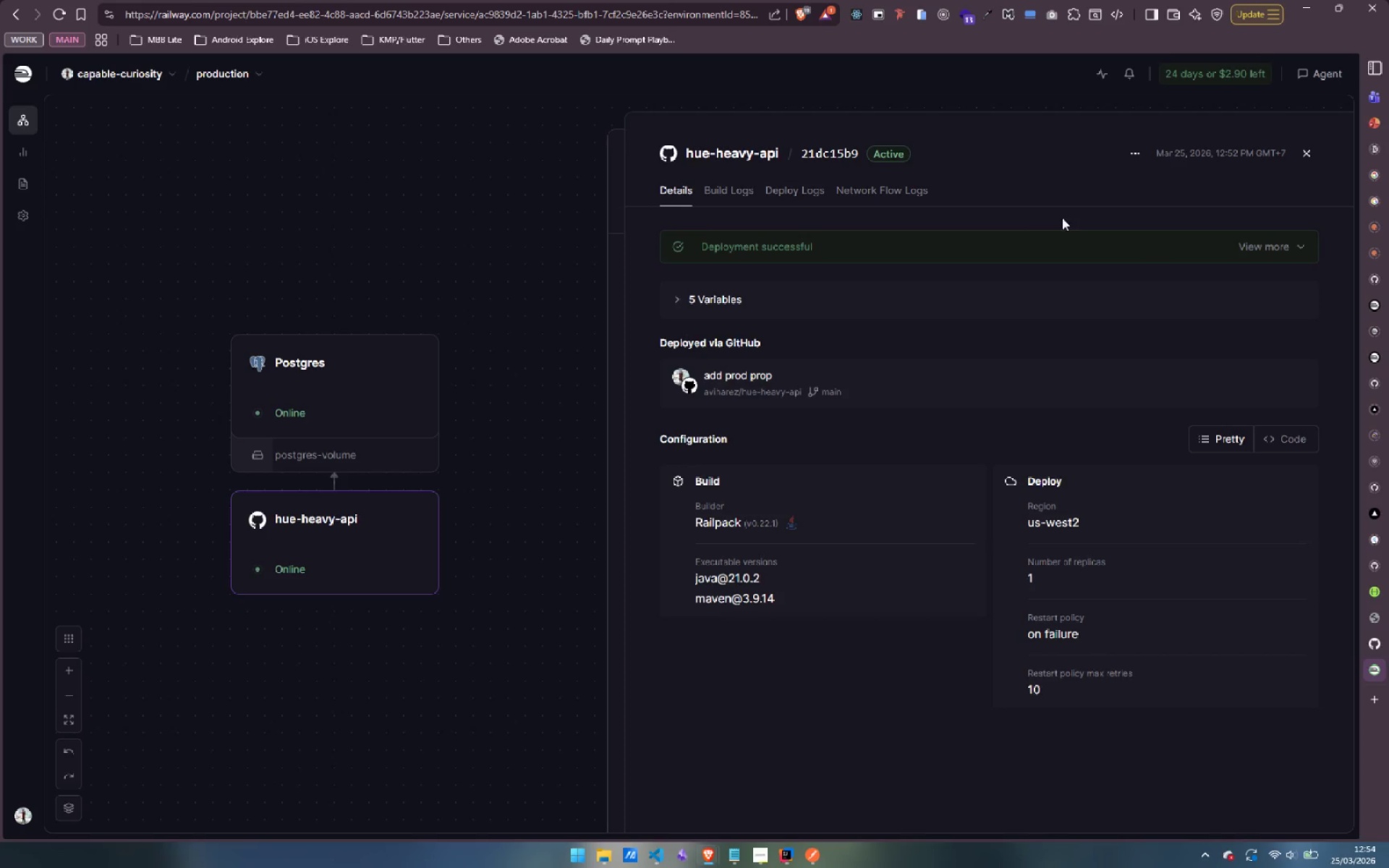 
wait(5.27)
 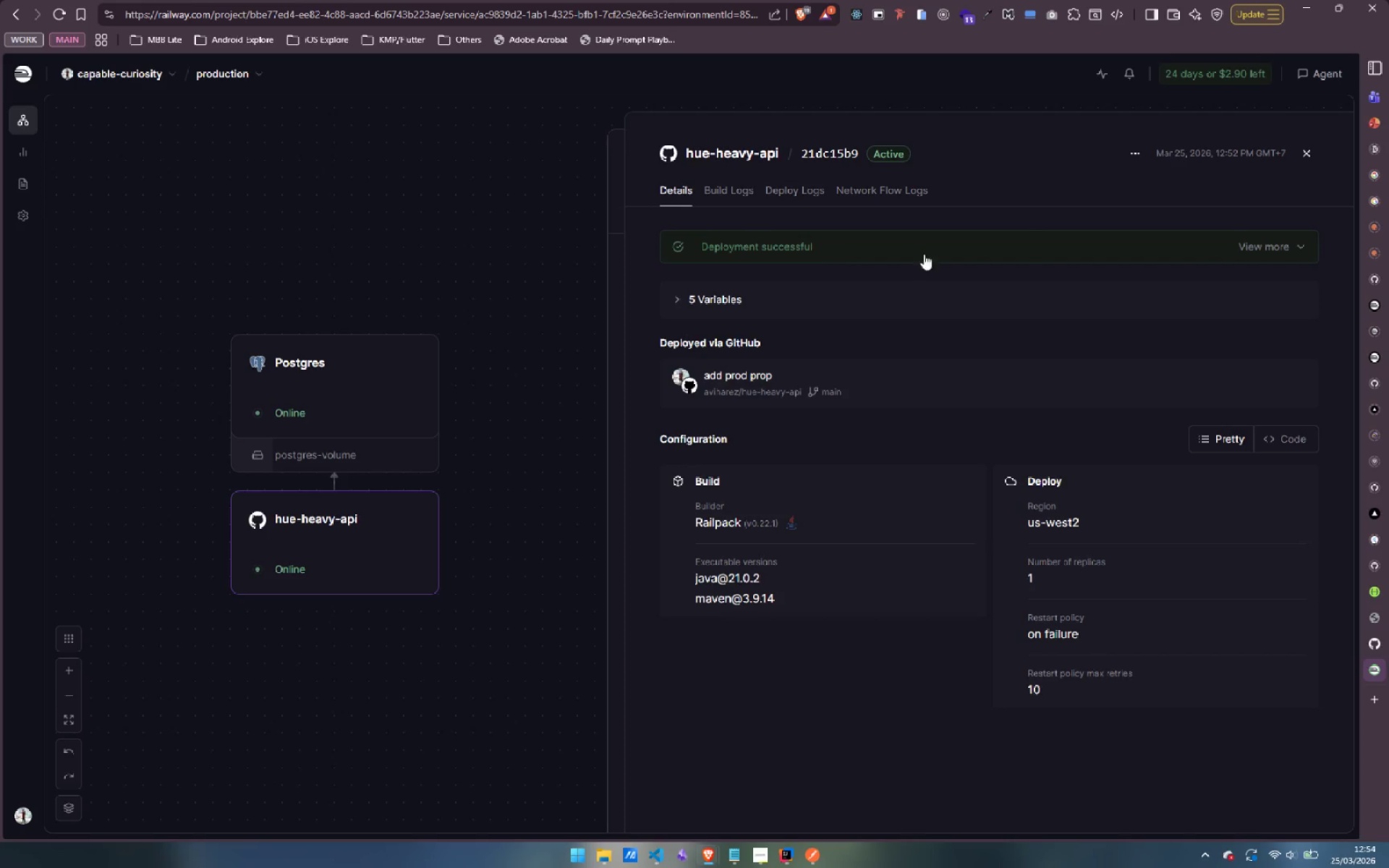 
left_click([1300, 157])
 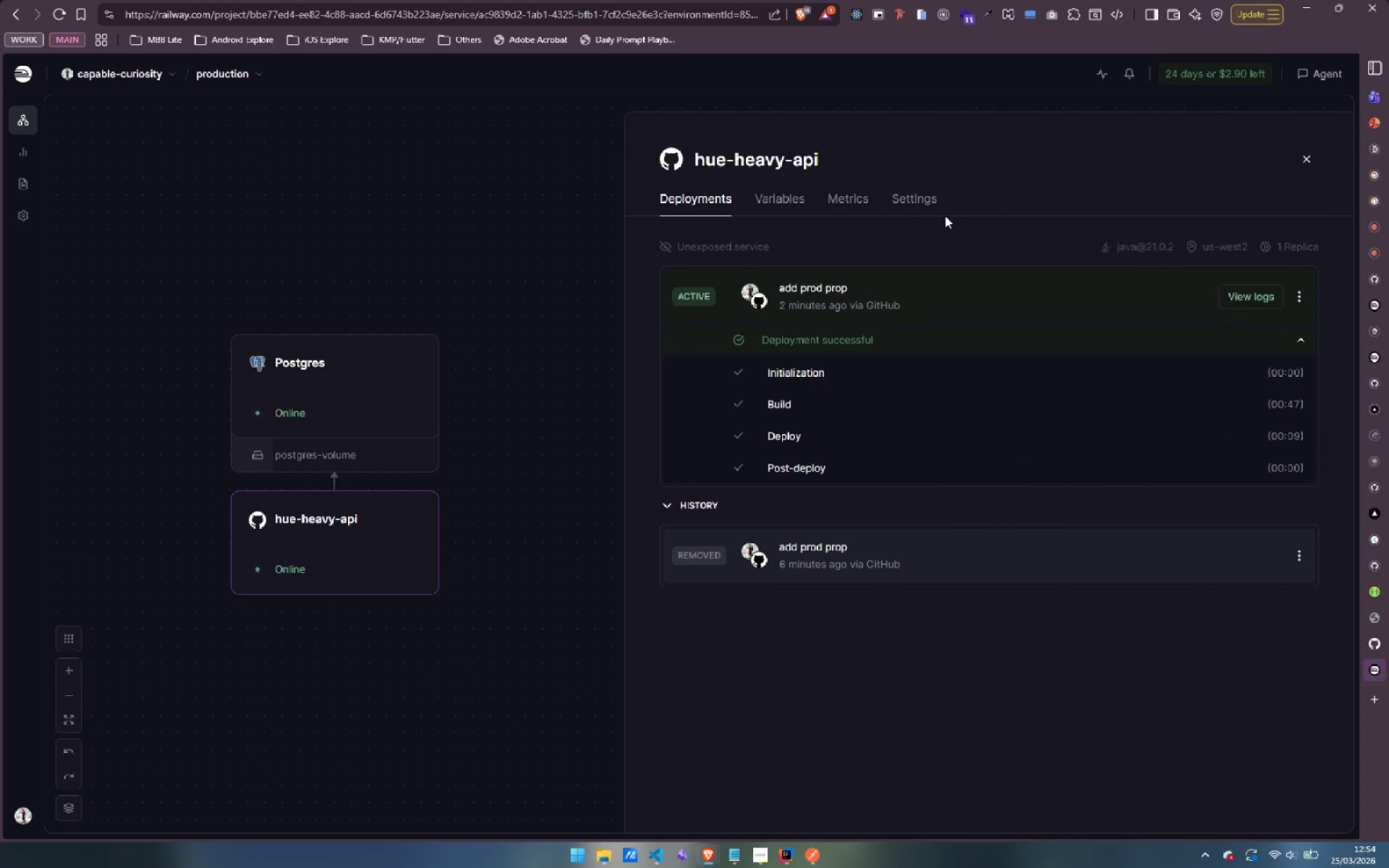 
left_click([925, 197])
 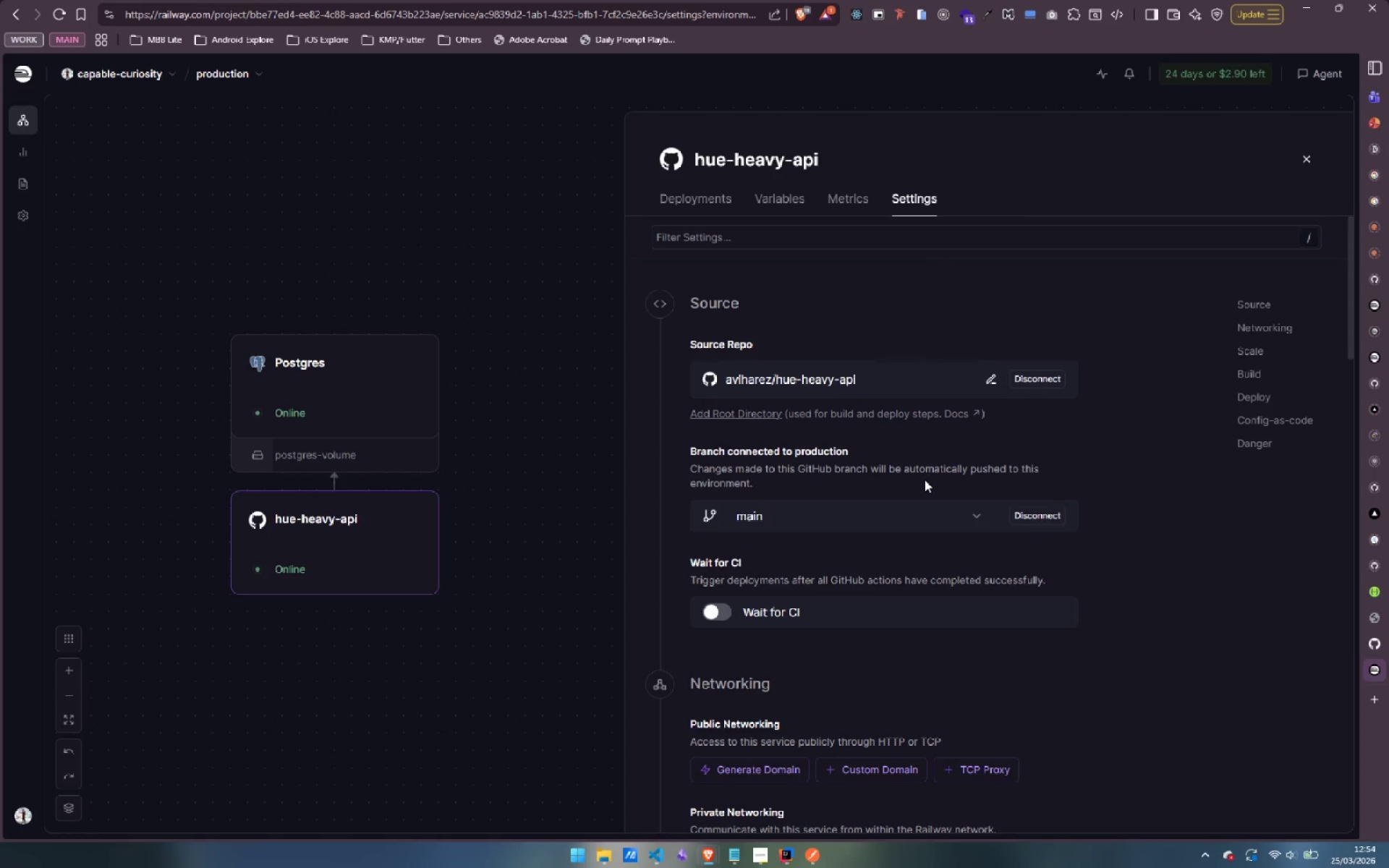 
scroll: coordinate [894, 565], scroll_direction: down, amount: 3.0
 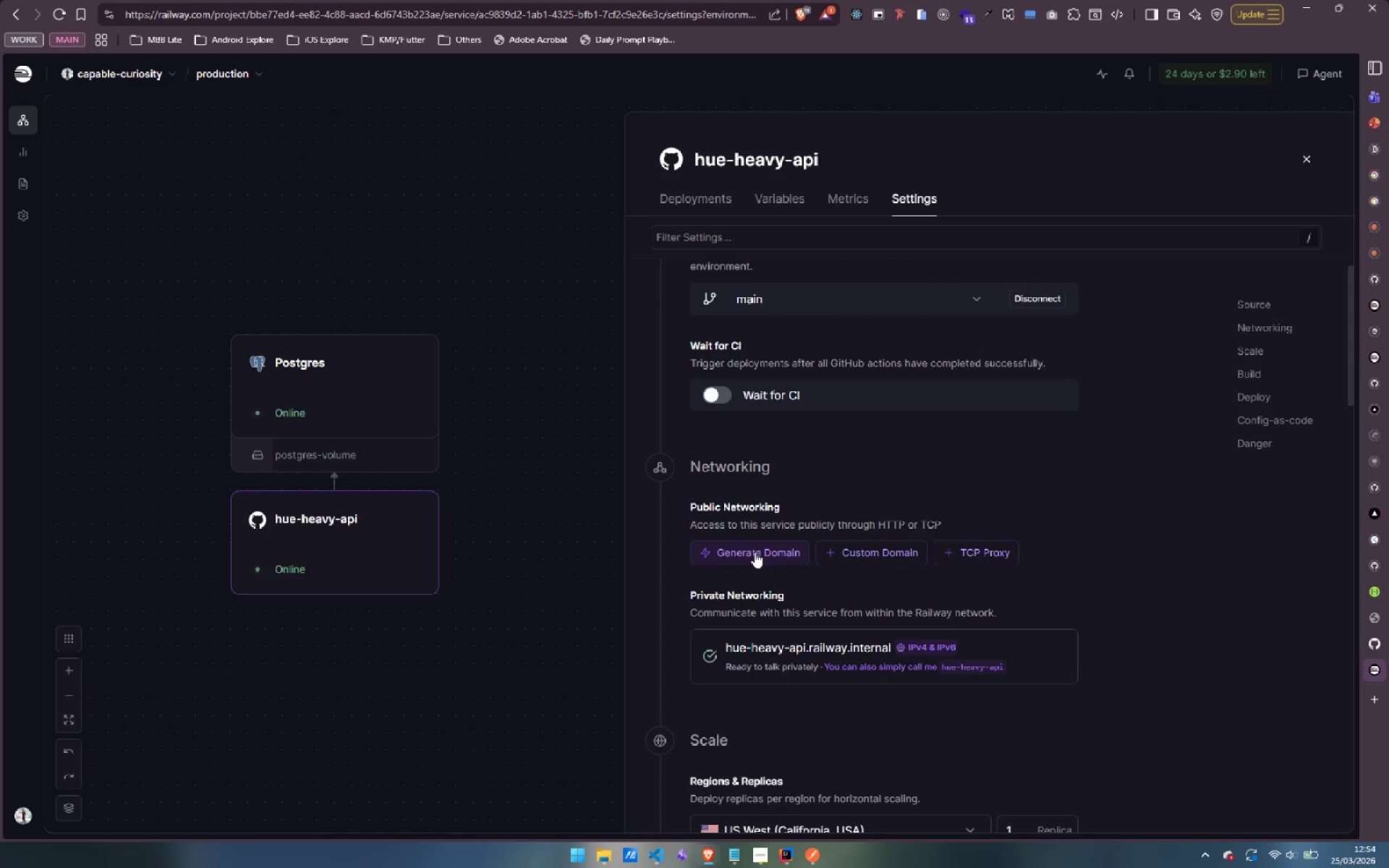 
left_click([755, 552])
 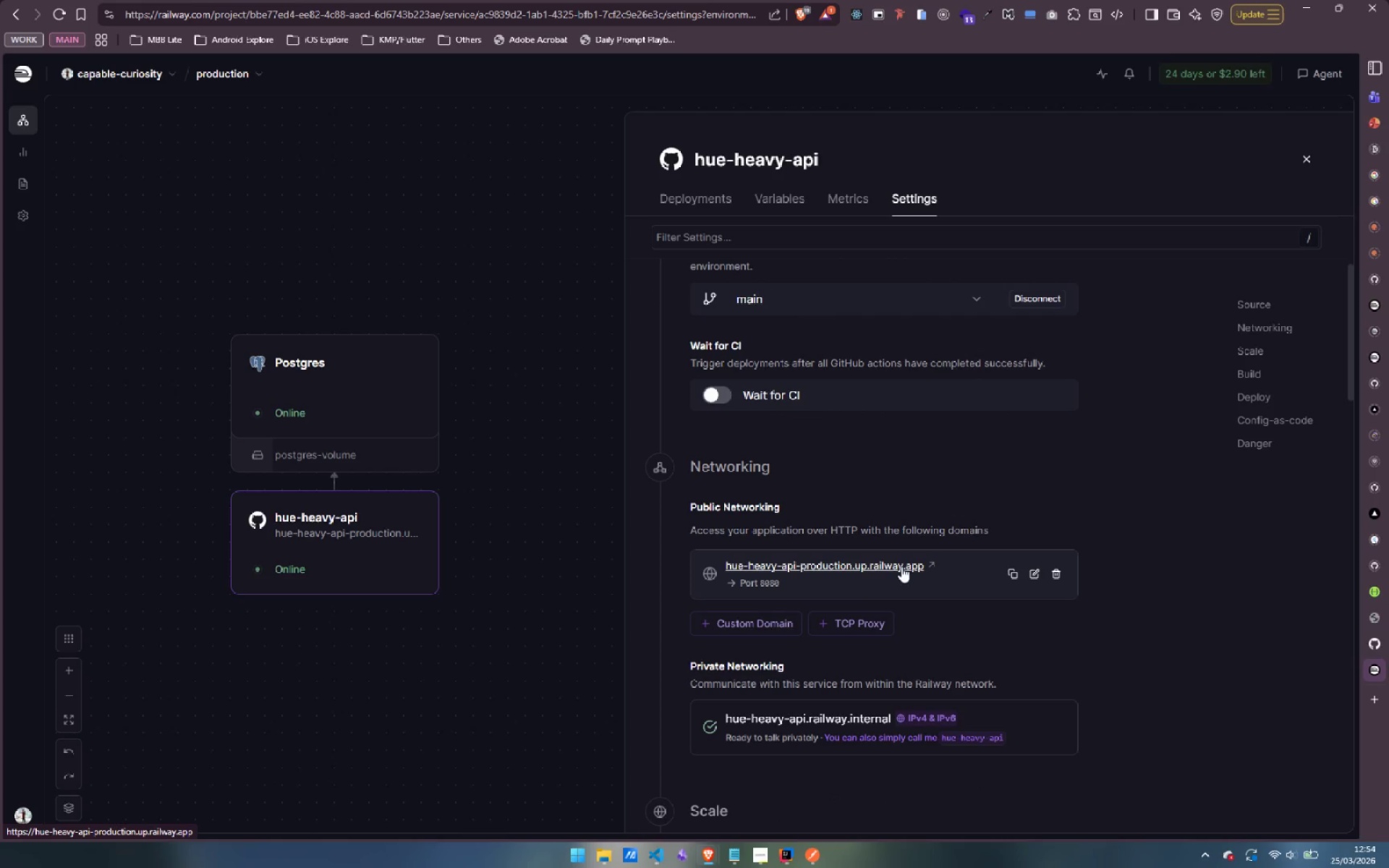 
wait(6.91)
 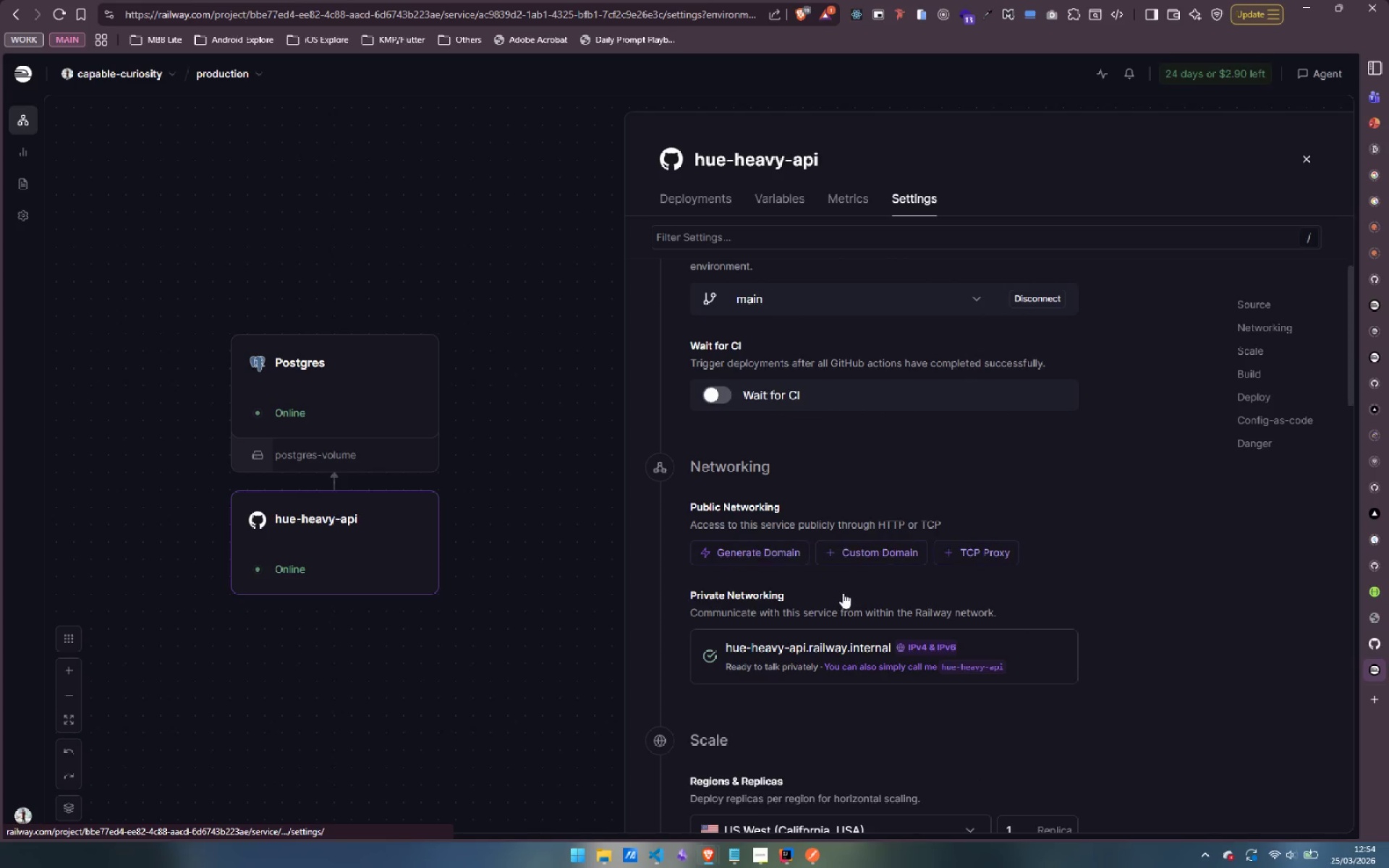 
left_click([1015, 574])
 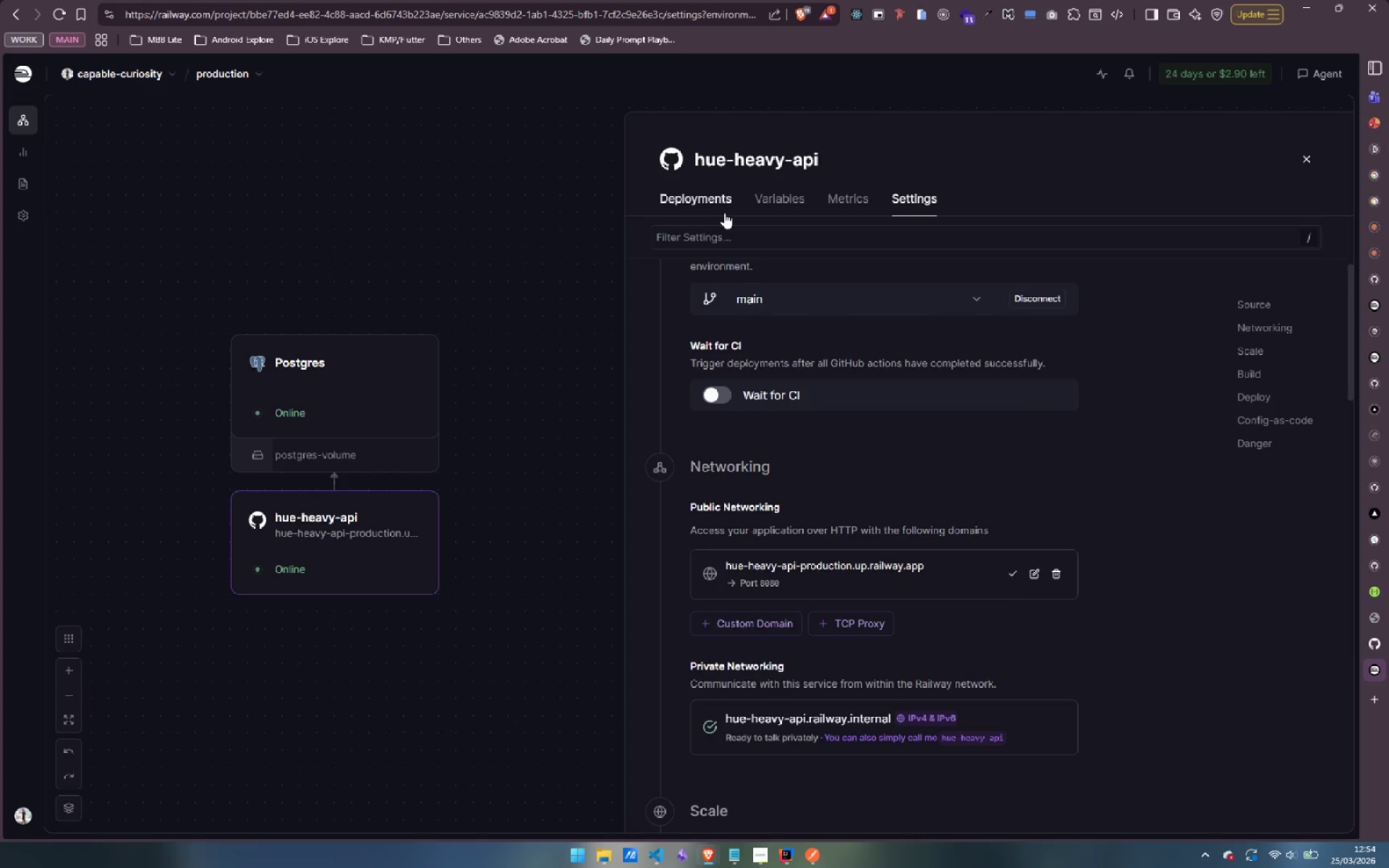 
left_click([711, 199])
 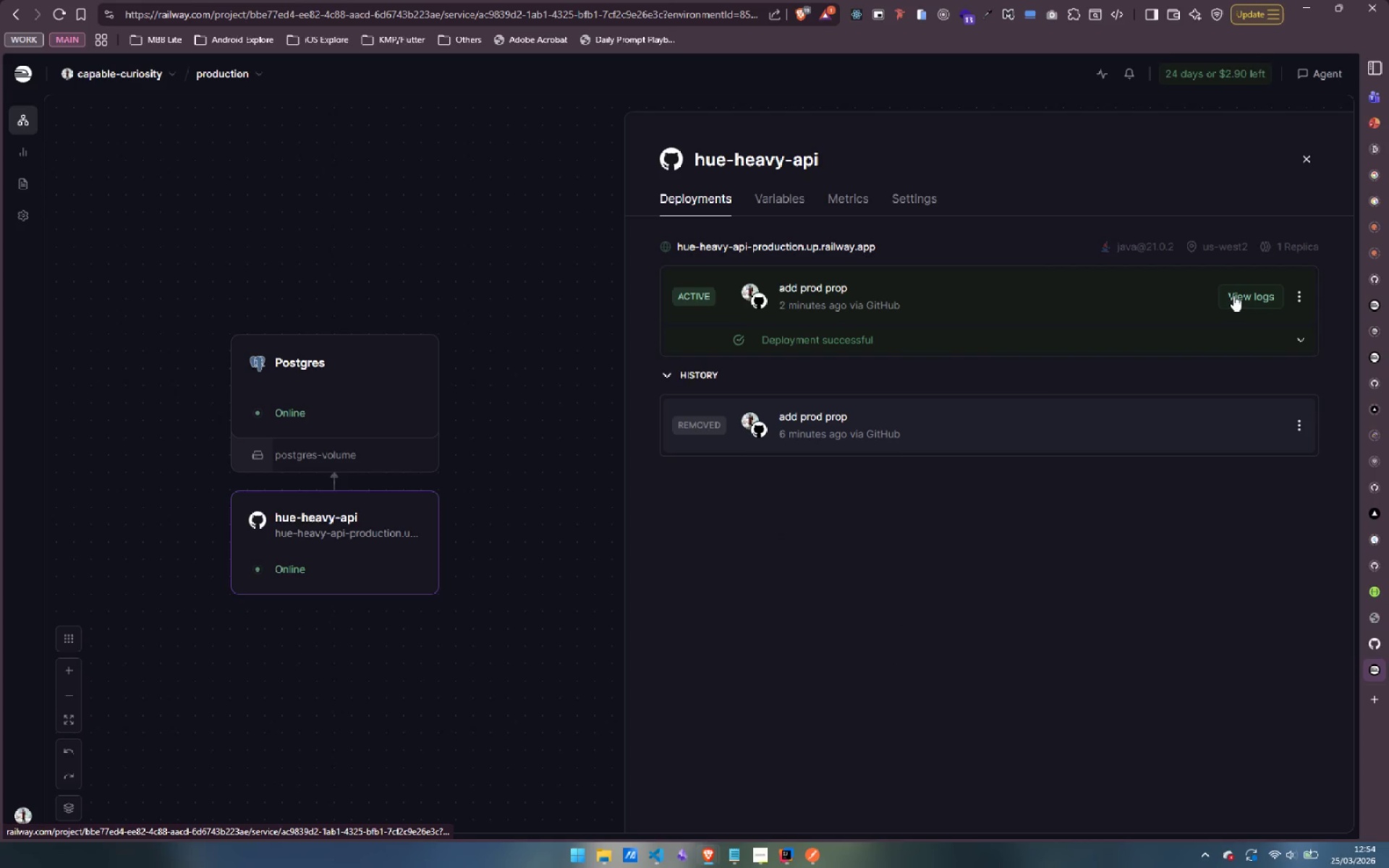 
left_click([1233, 295])
 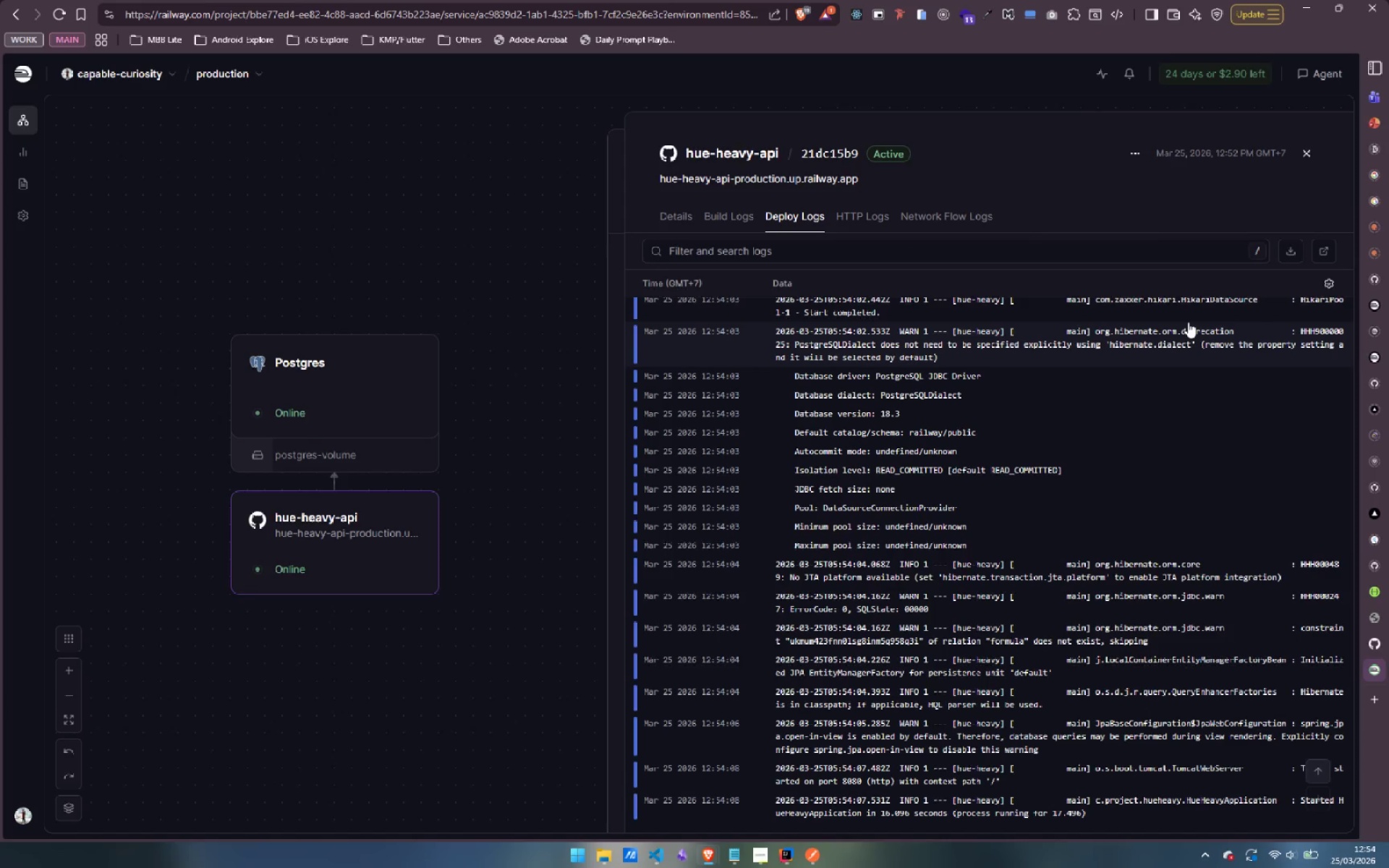 
scroll: coordinate [1141, 458], scroll_direction: down, amount: 4.0
 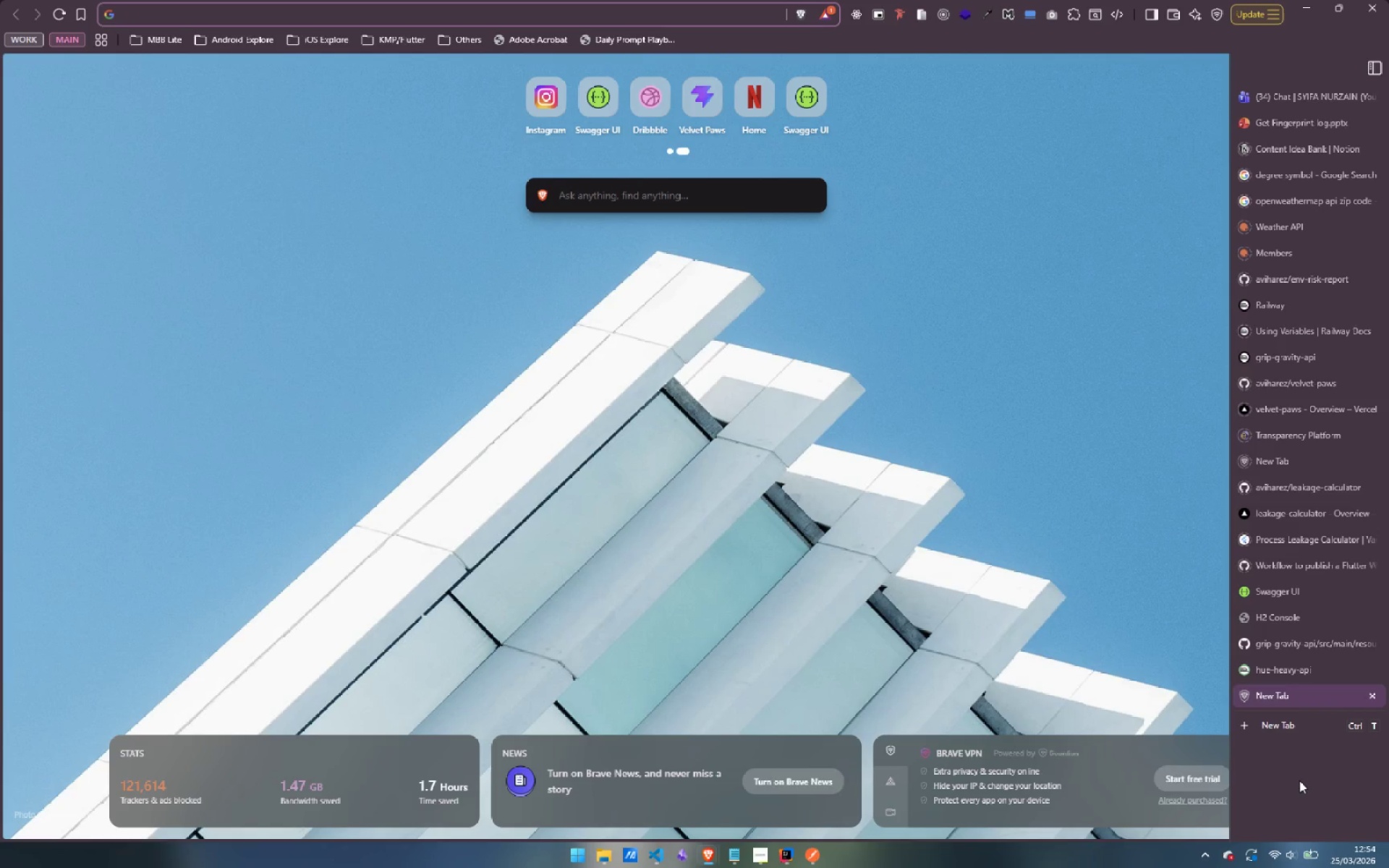 
key(Control+V)
 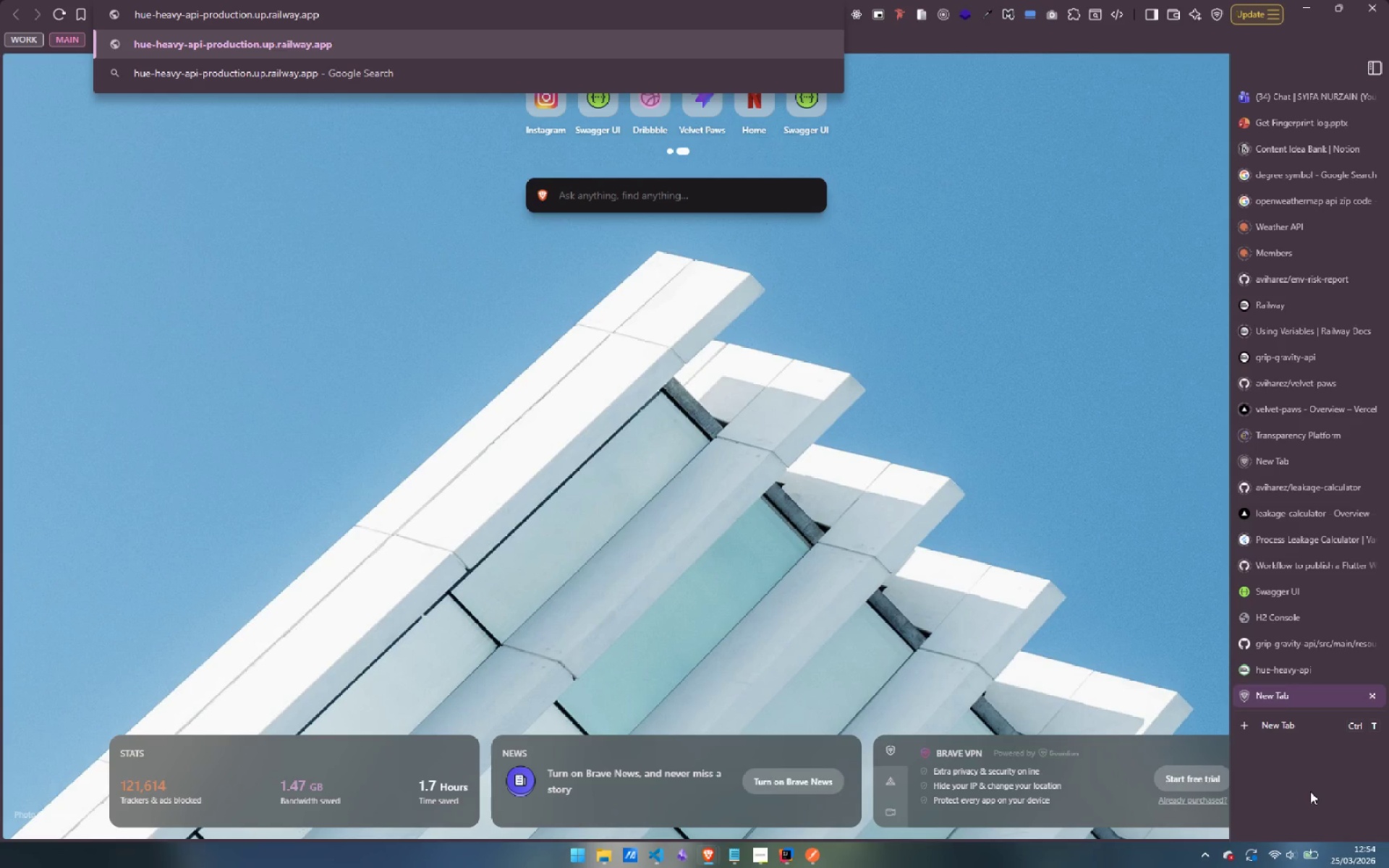 
key(Enter)
 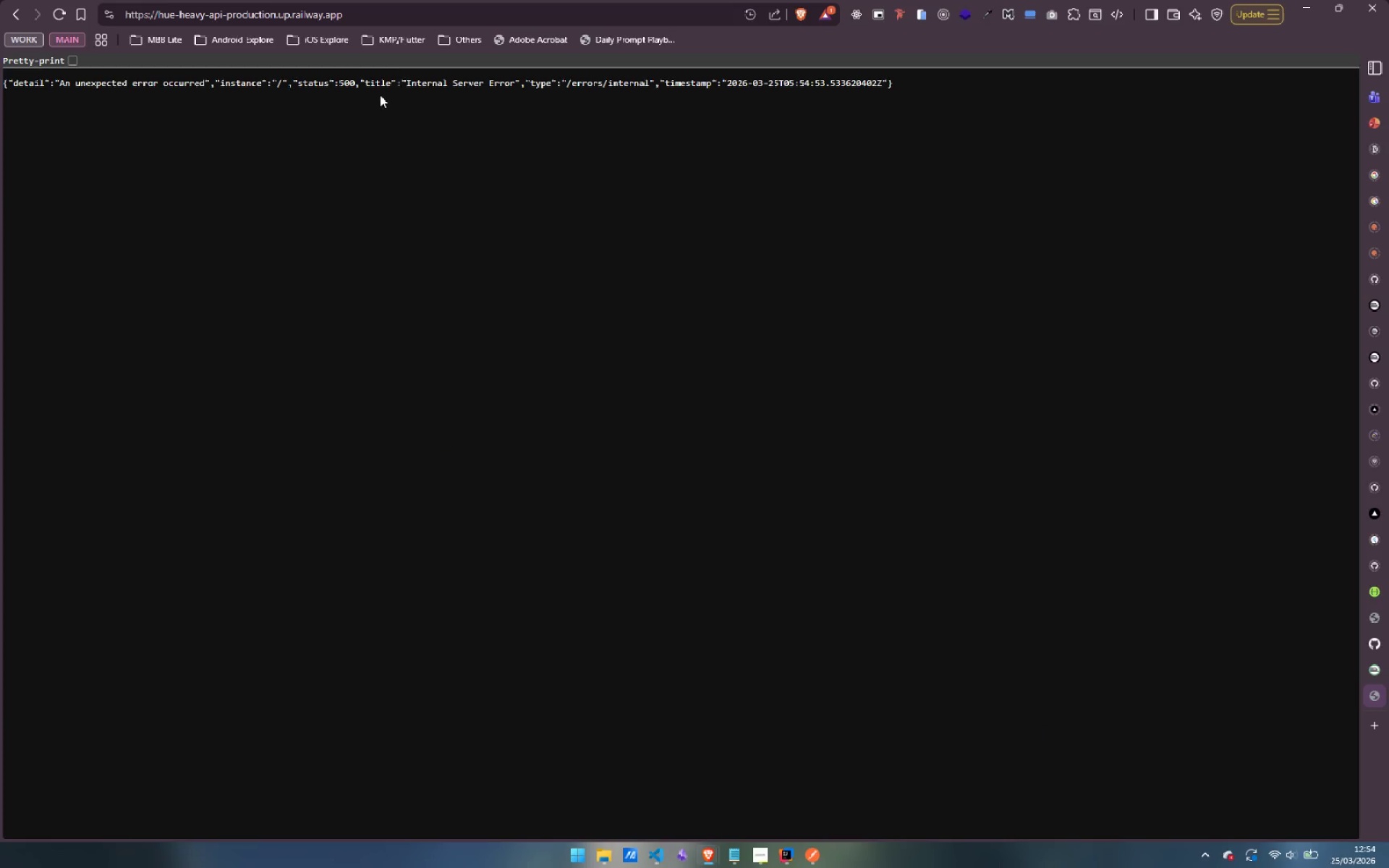 
left_click([75, 59])
 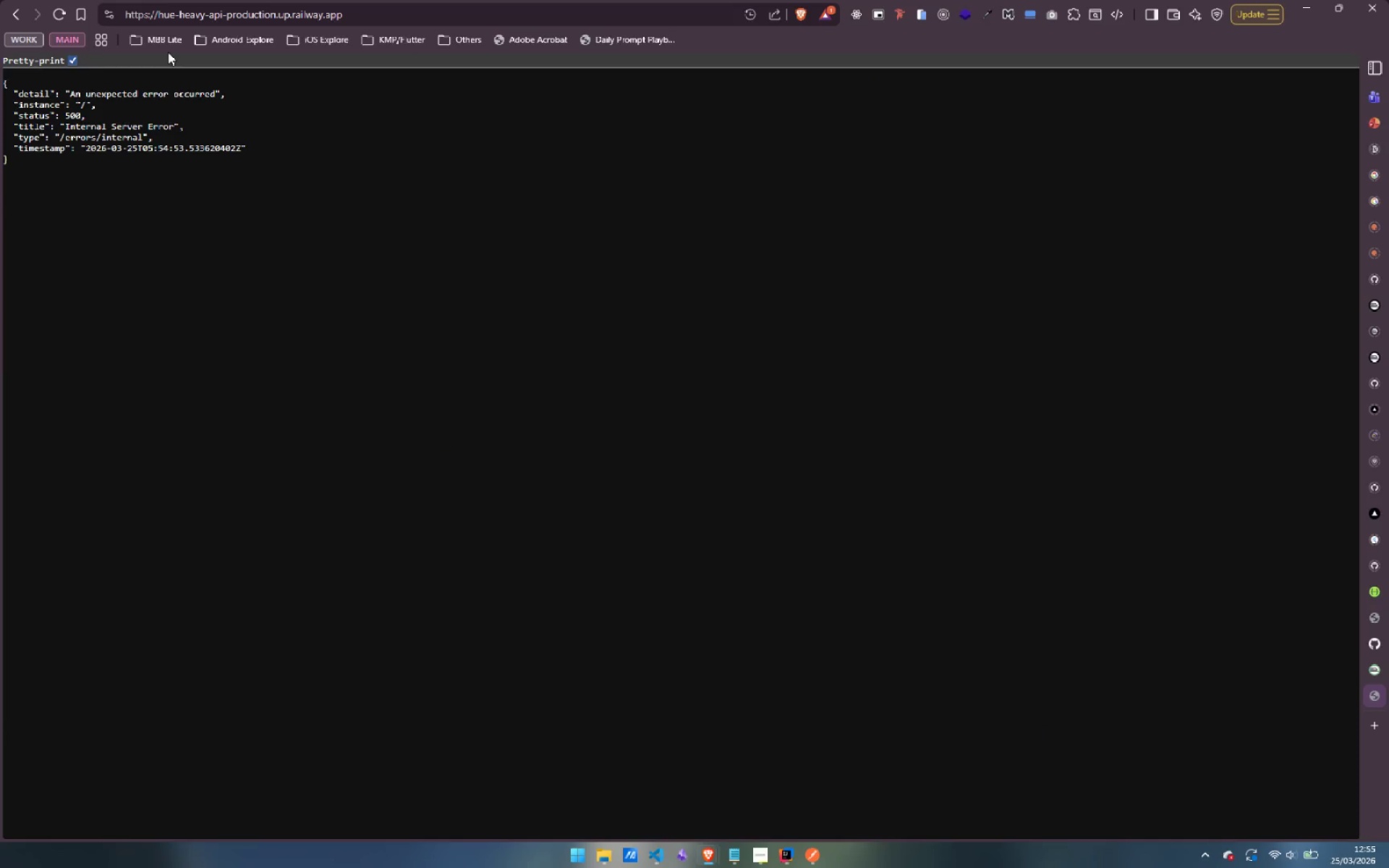 
left_click([403, 12])
 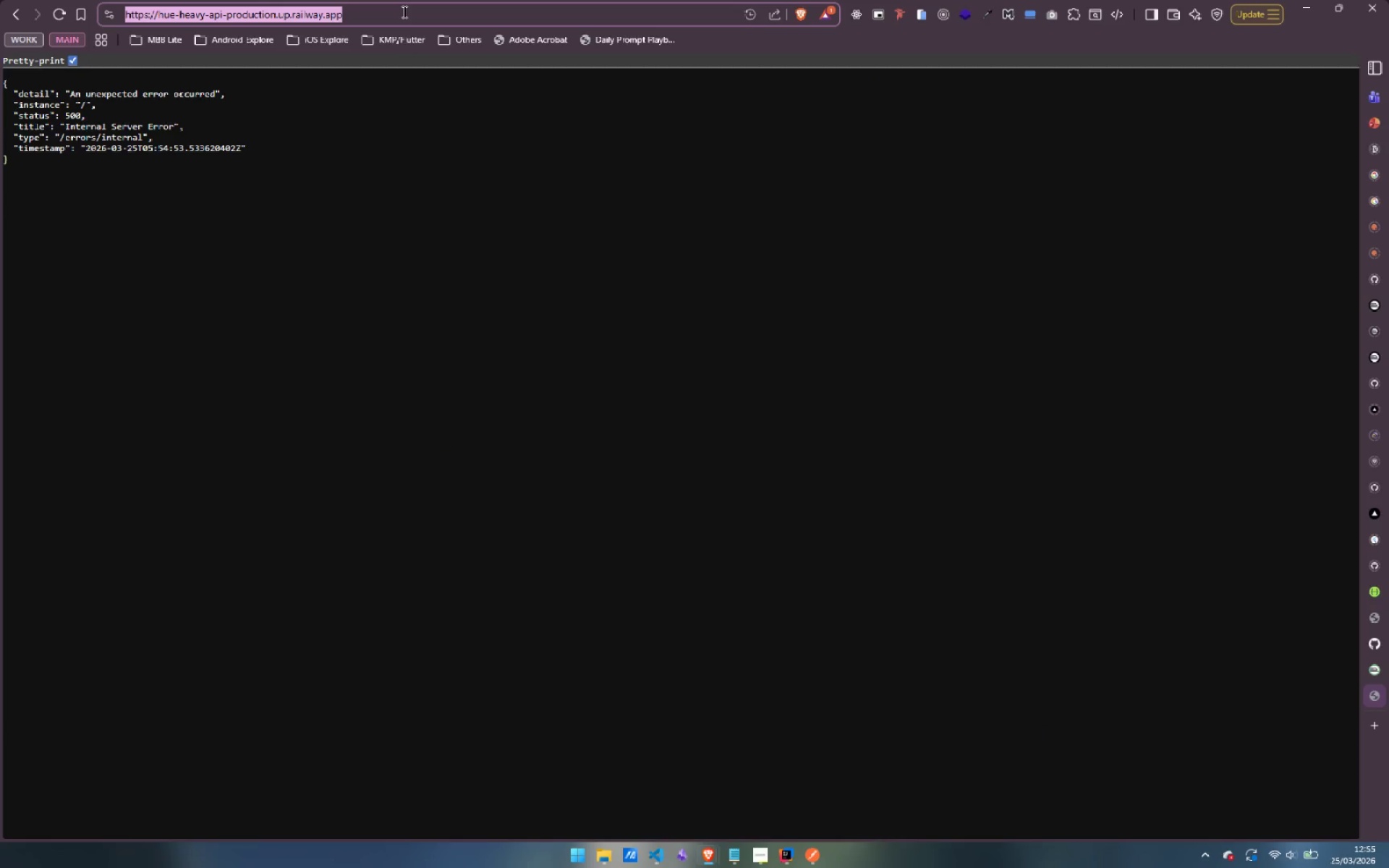 
key(ArrowRight)
 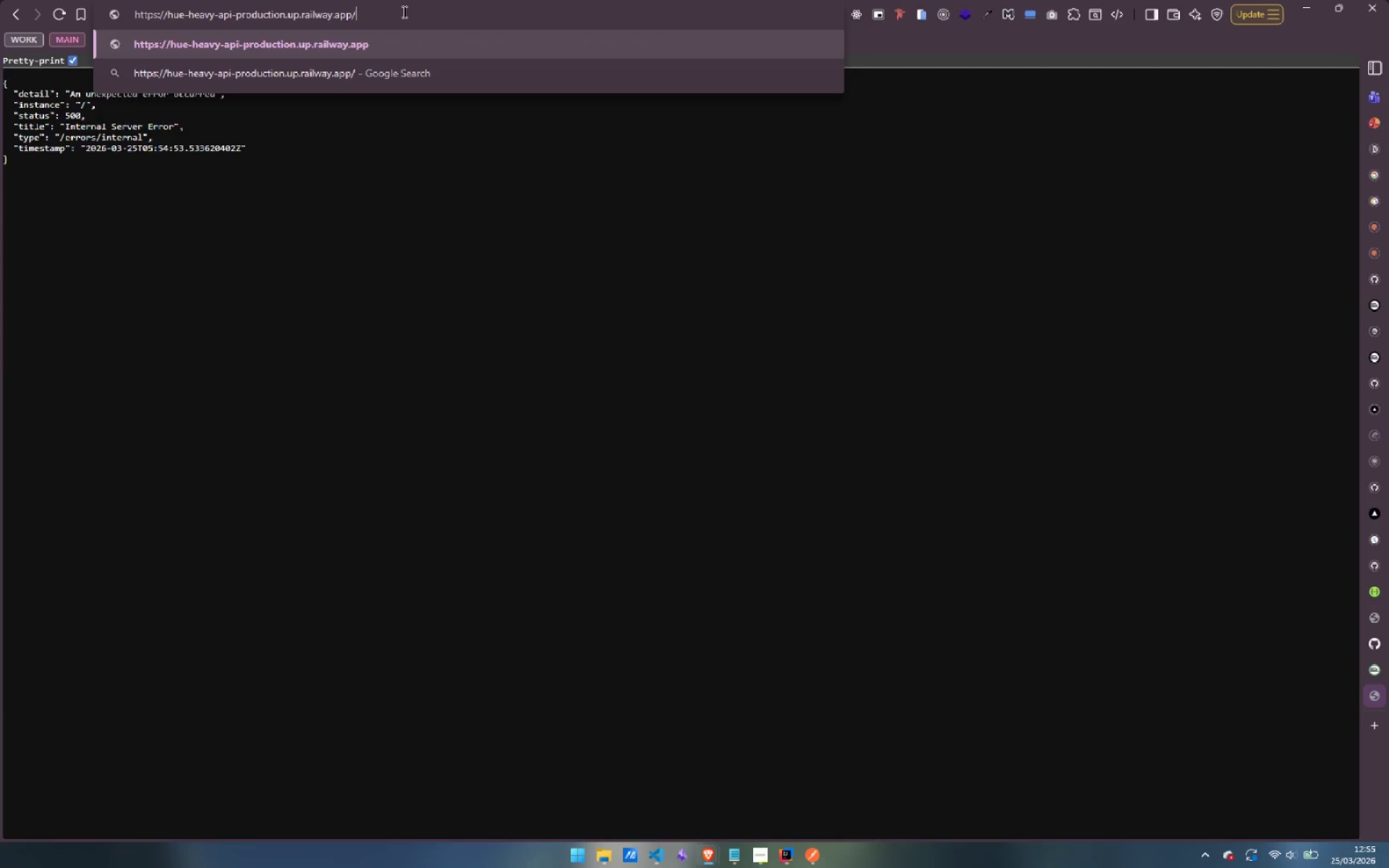 
type(/swagger-ui.html)
 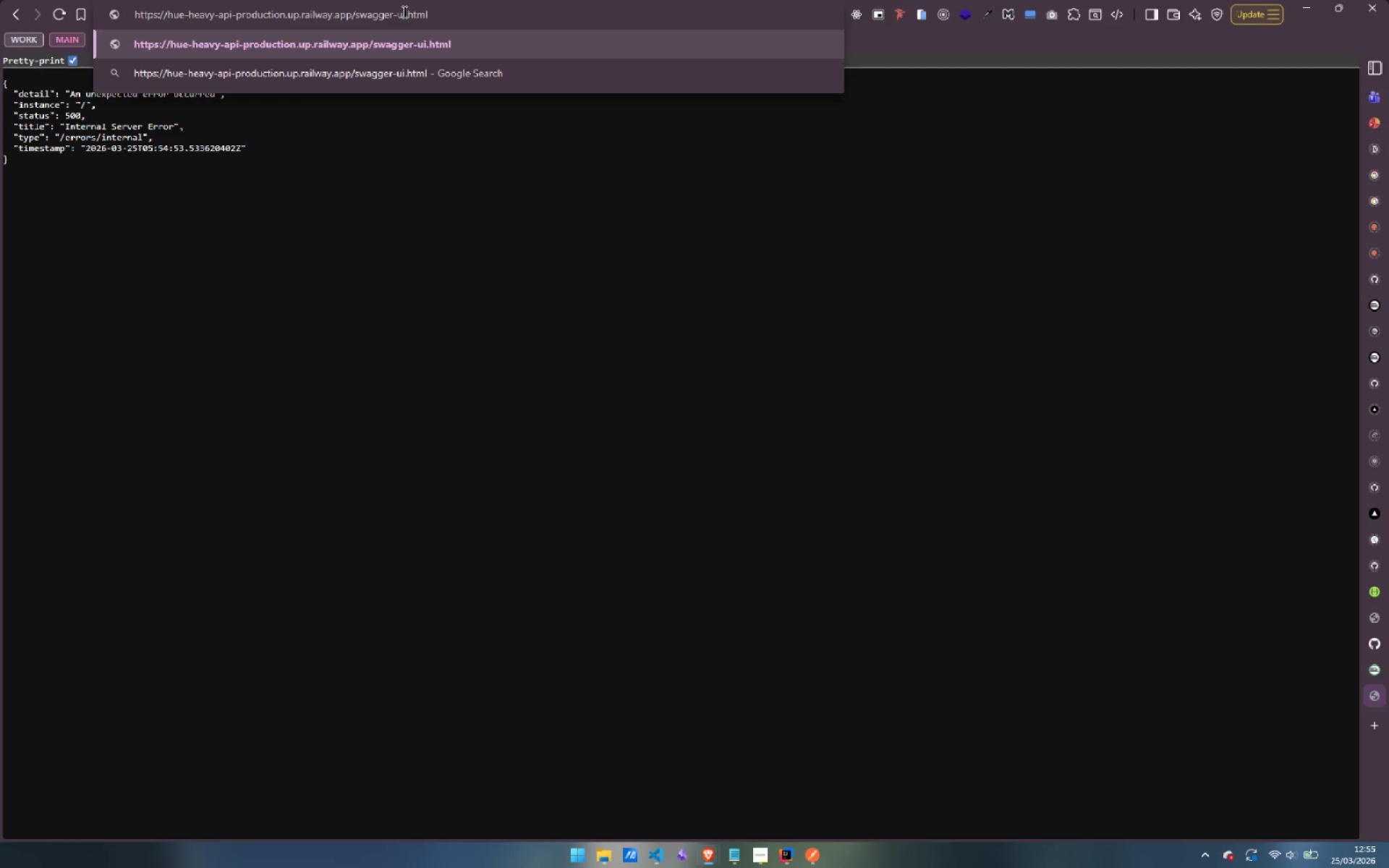 
key(Enter)
 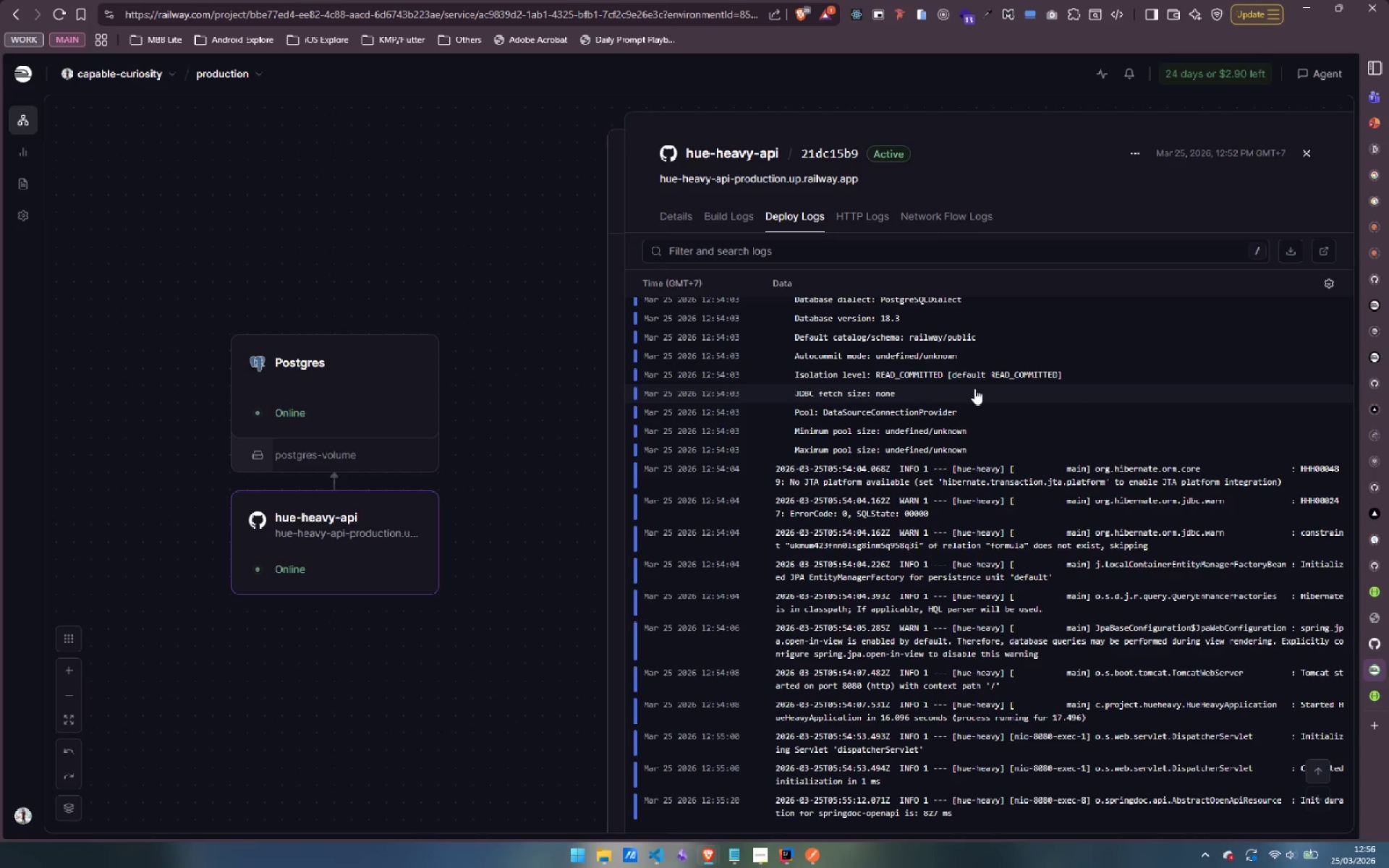 
wait(92.33)
 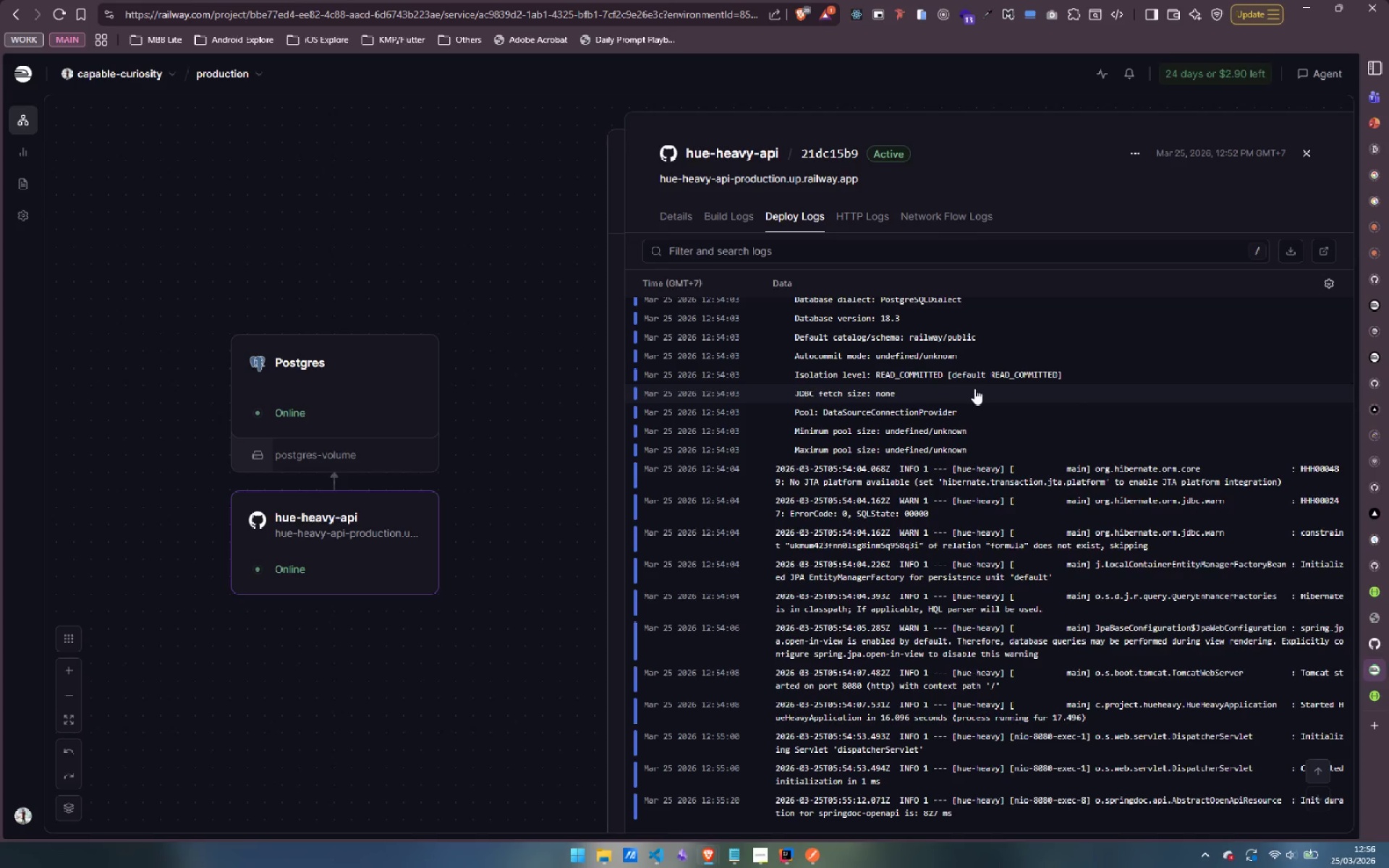 
scroll: coordinate [909, 553], scroll_direction: up, amount: 5.0
 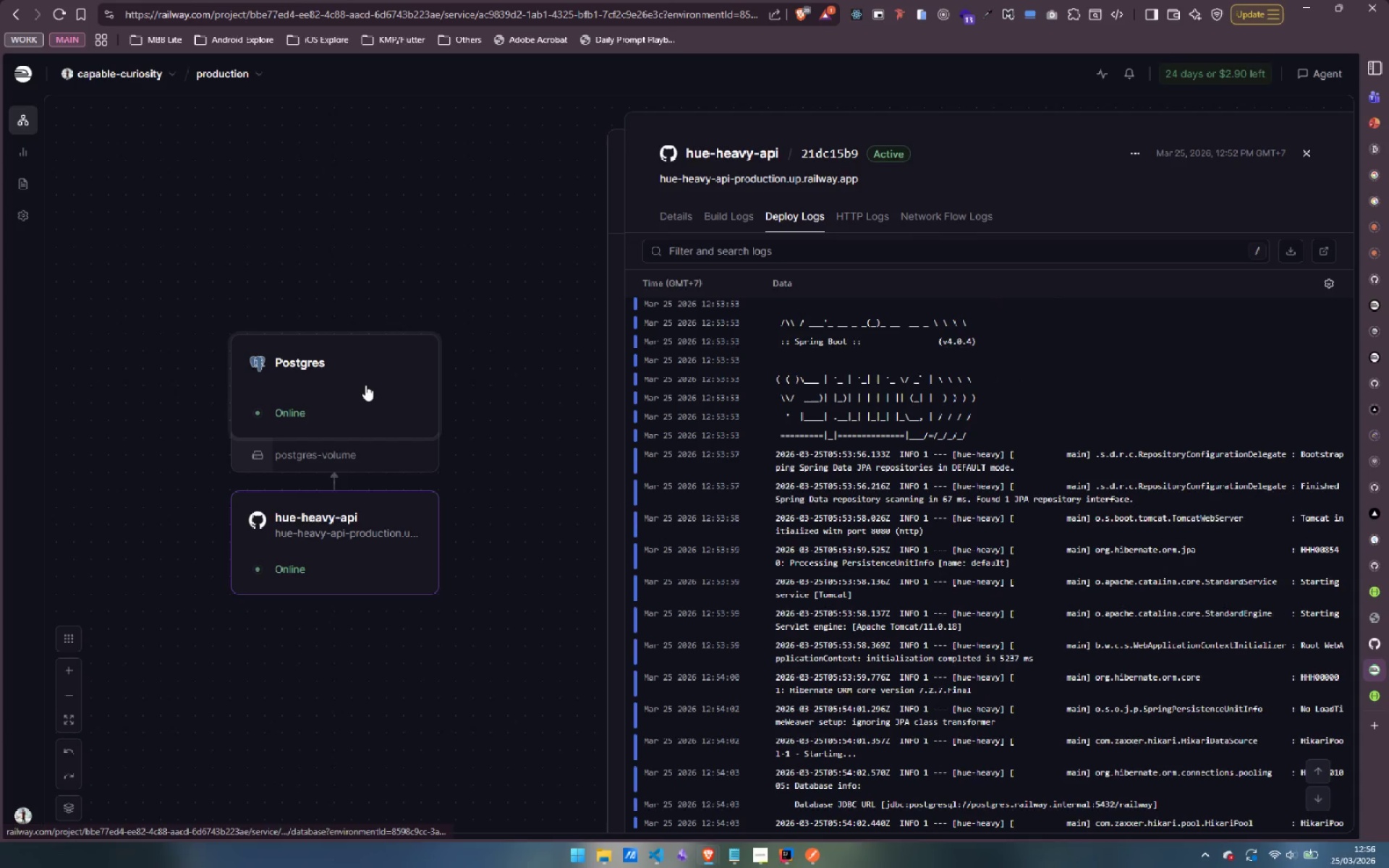 
left_click([365, 385])
 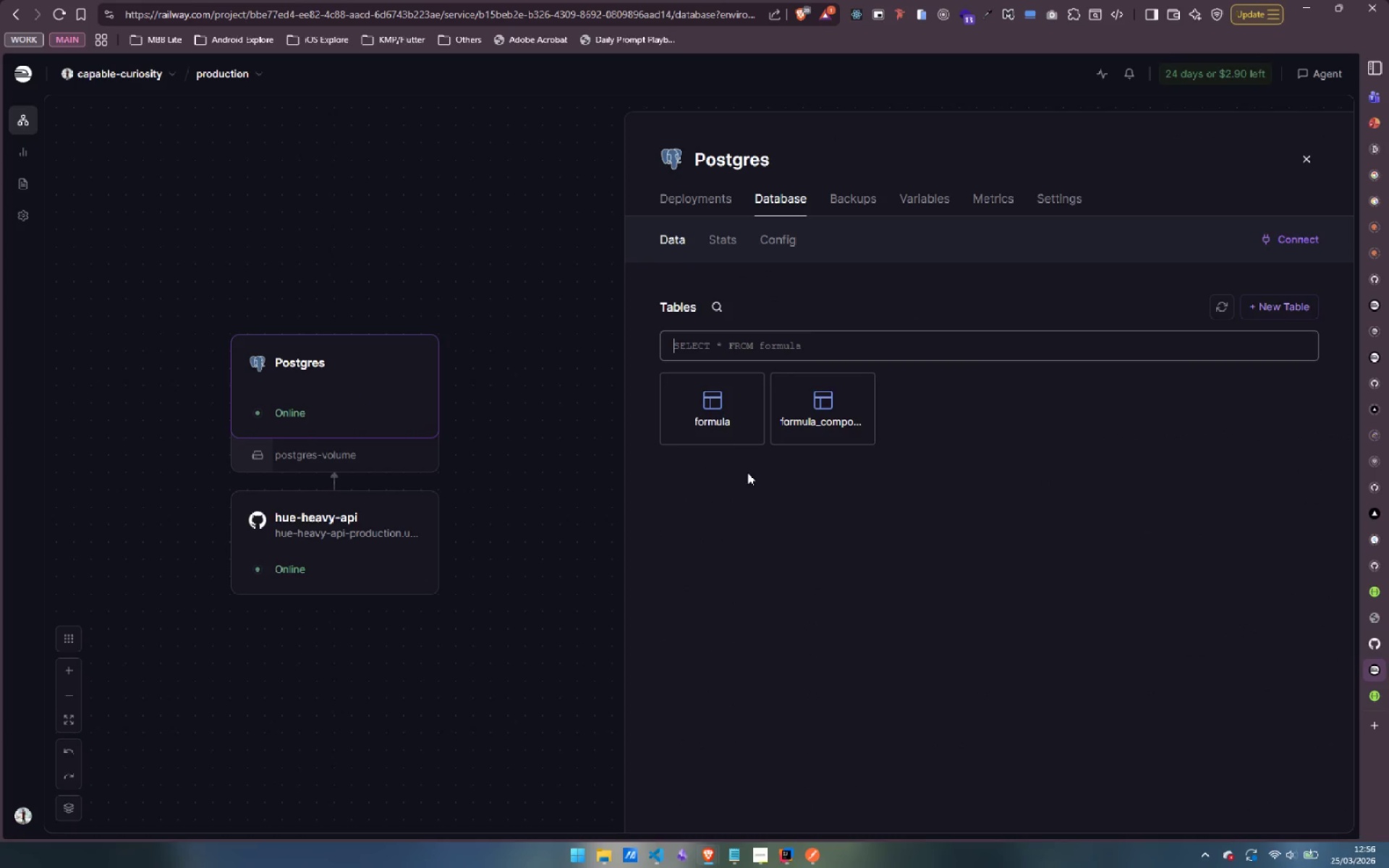 
left_click([716, 410])
 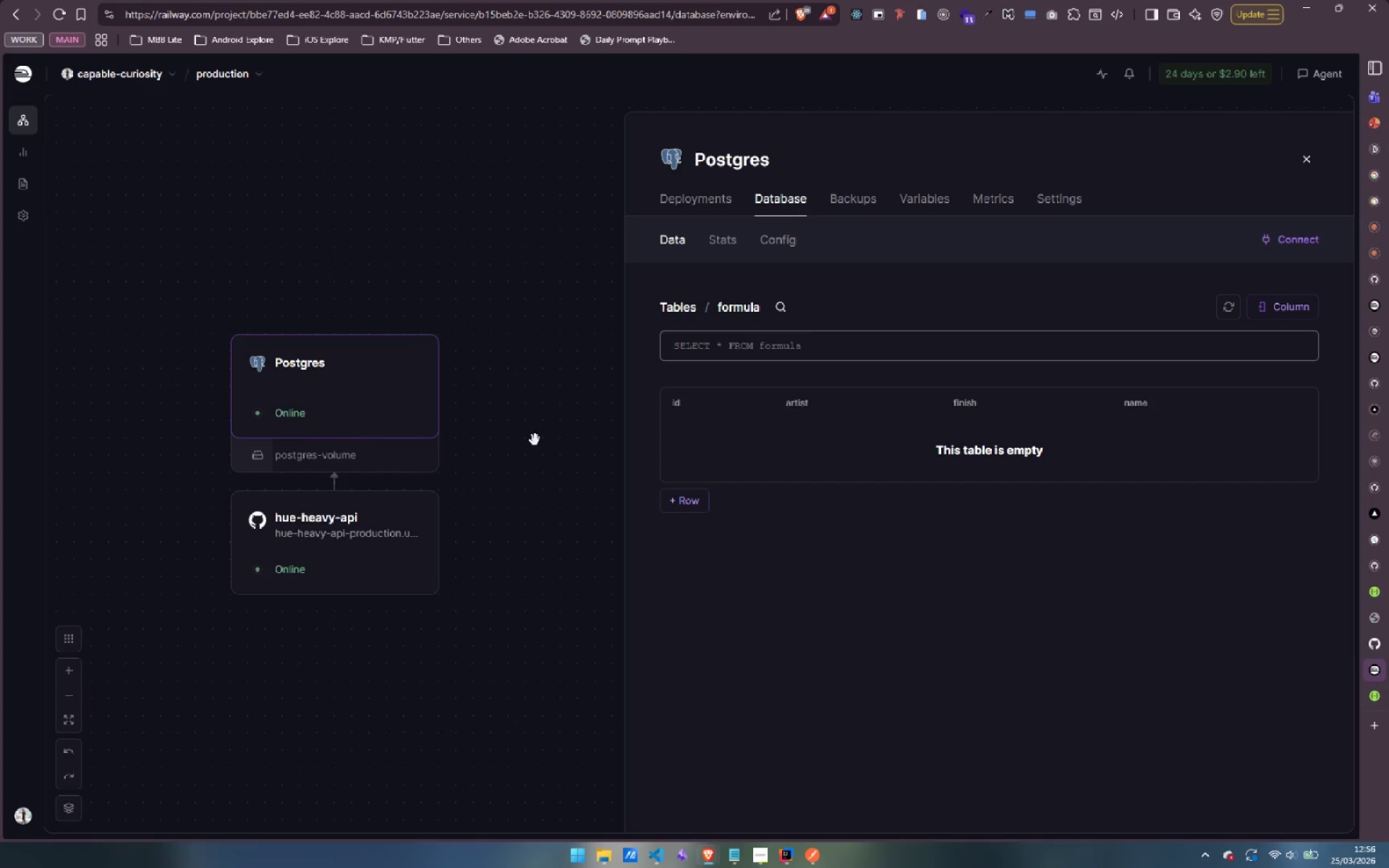 
wait(12.56)
 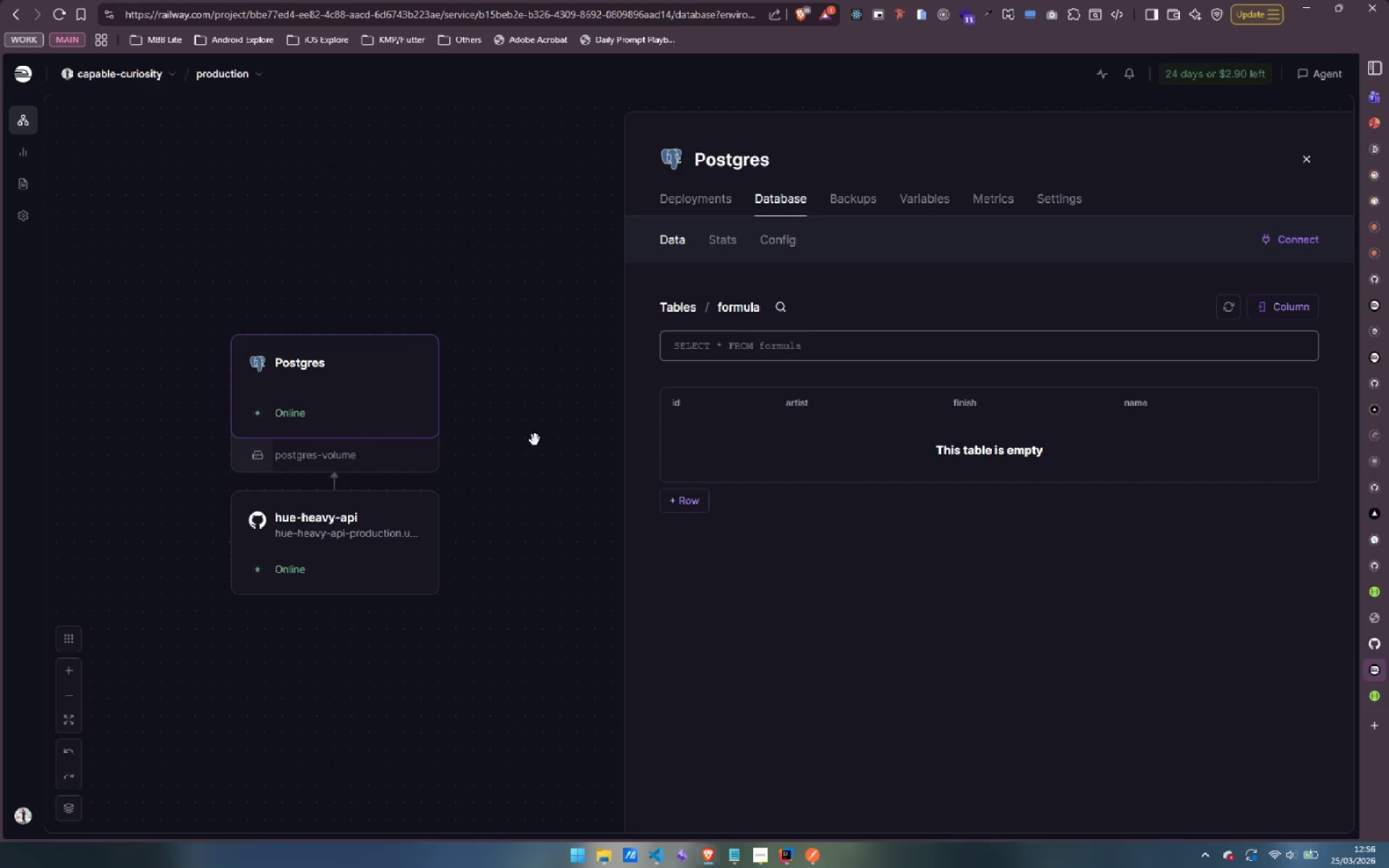 
left_click([802, 794])
 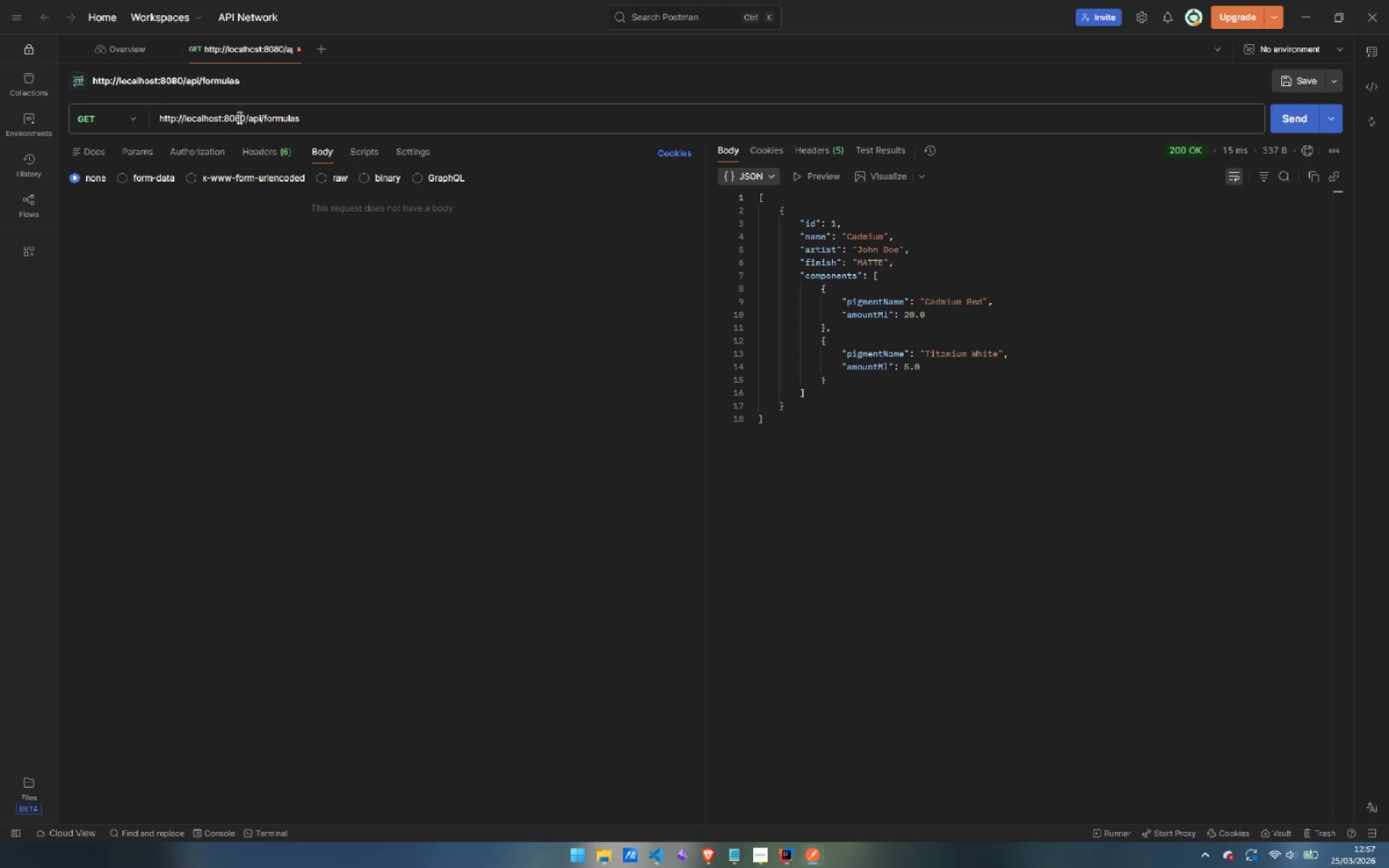 
wait(6.56)
 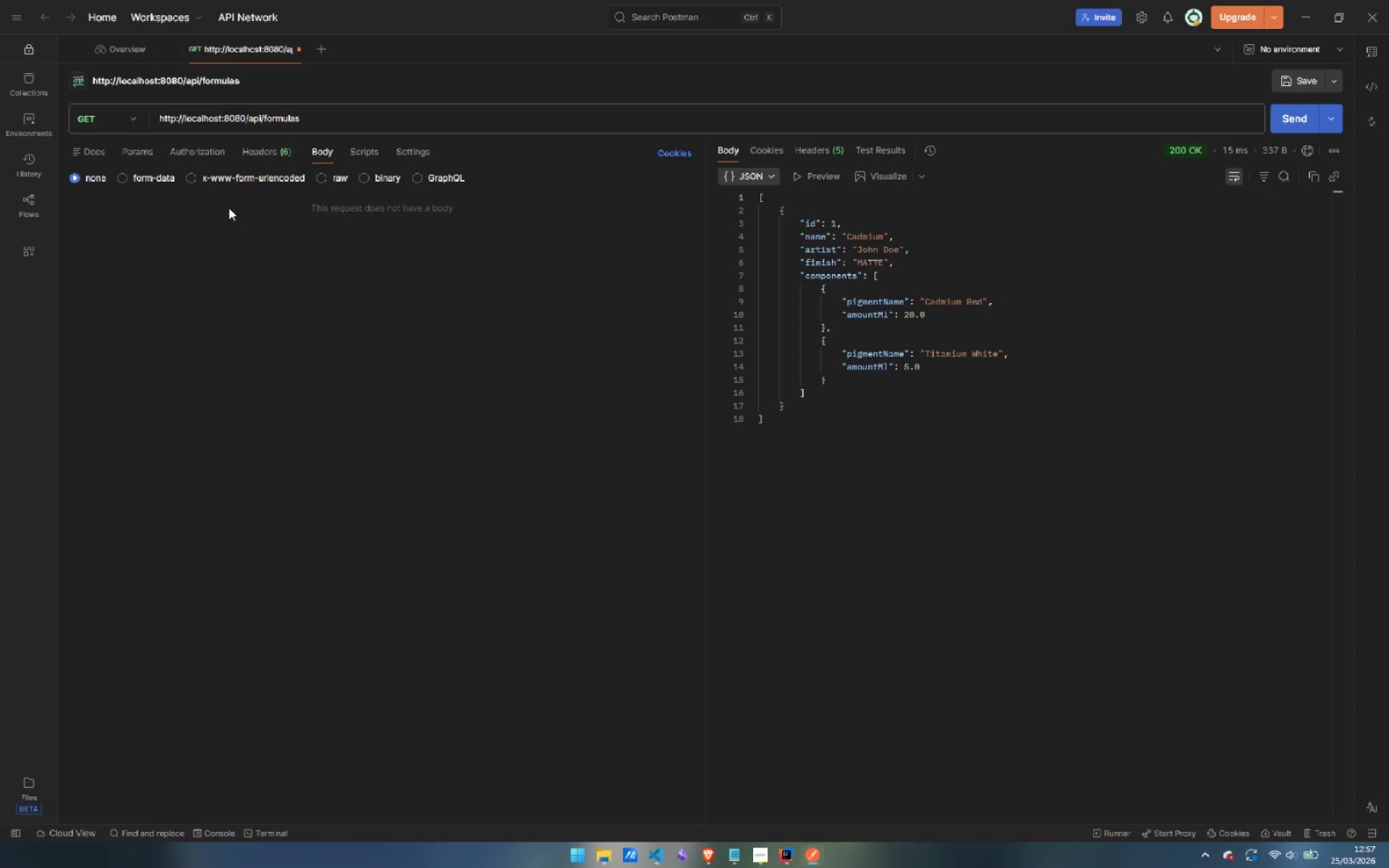 
left_click_drag(start_coordinate=[245, 115], to_coordinate=[119, 107])
 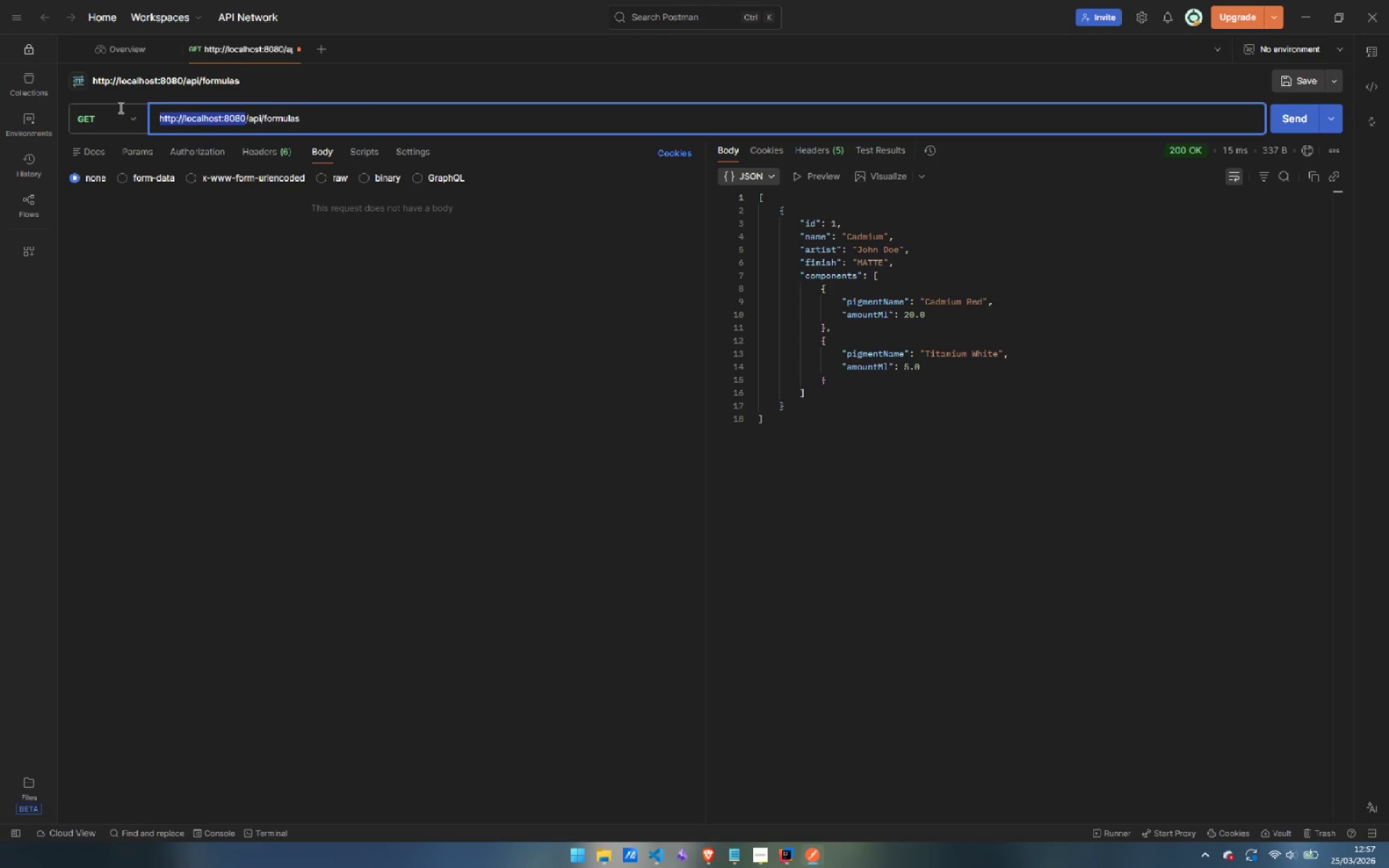 
key(Control+V)
 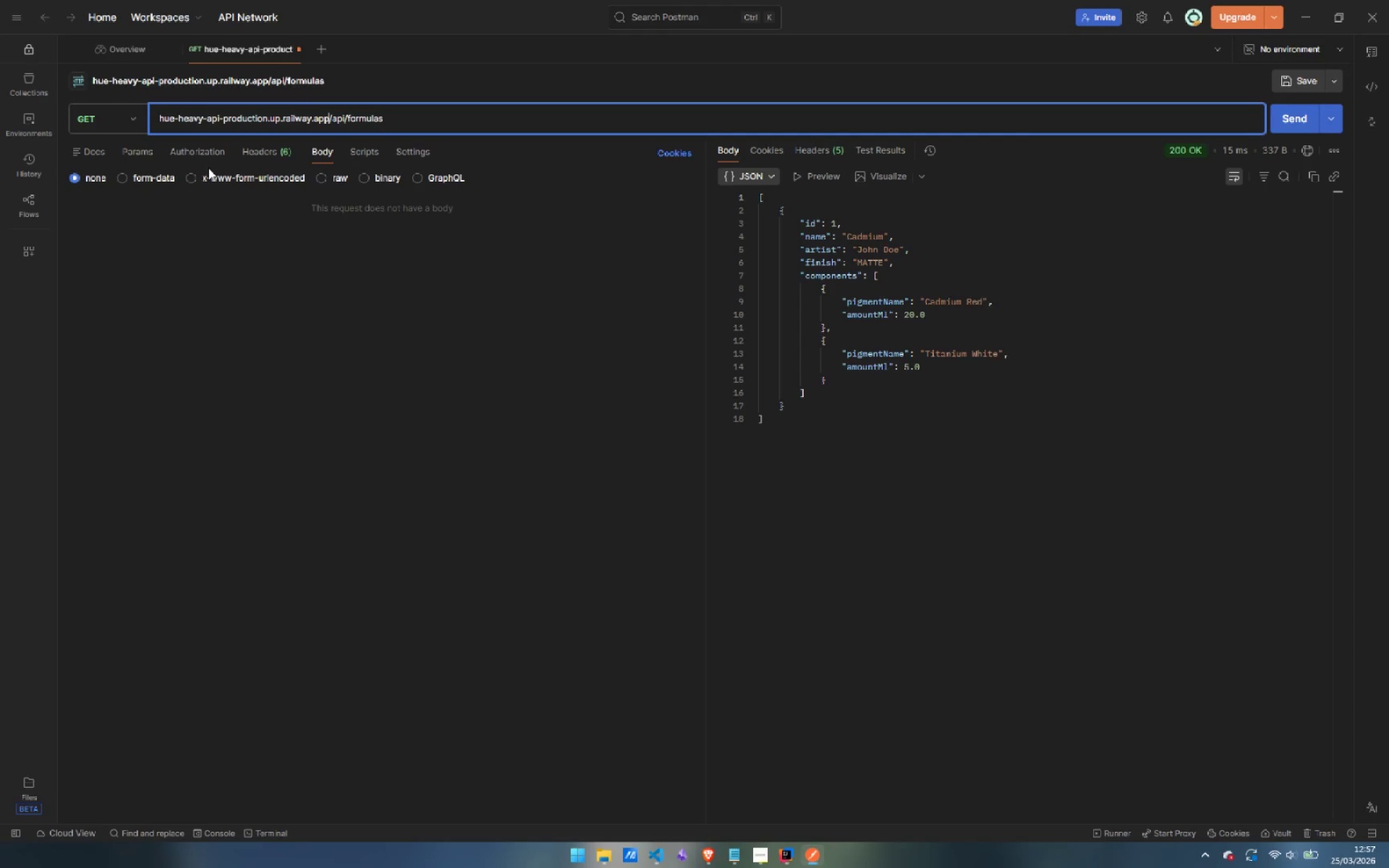 
key(Control+Z)
 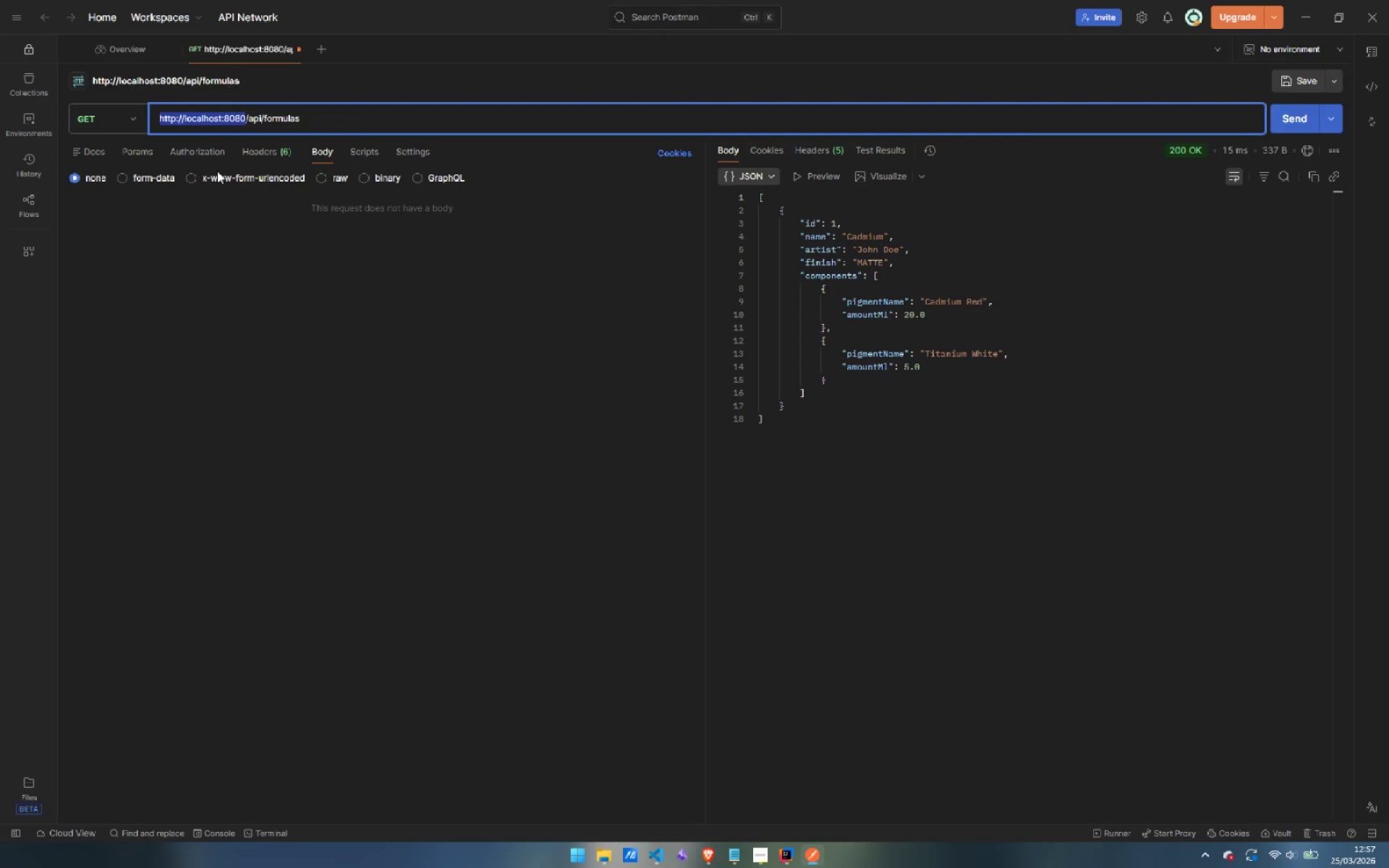 
key(ArrowRight)
 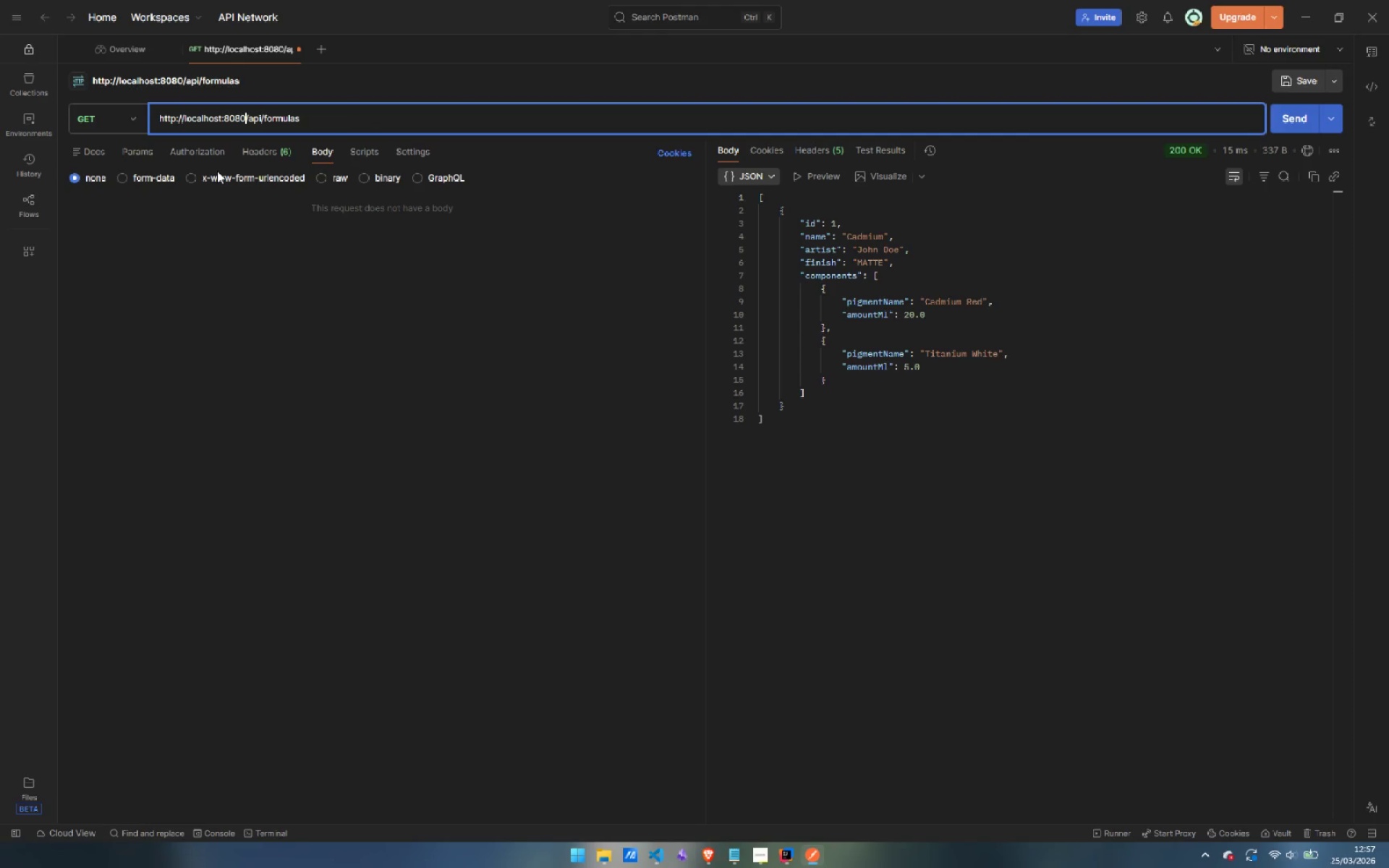 
key(Control+Shift+ArrowLeft)
 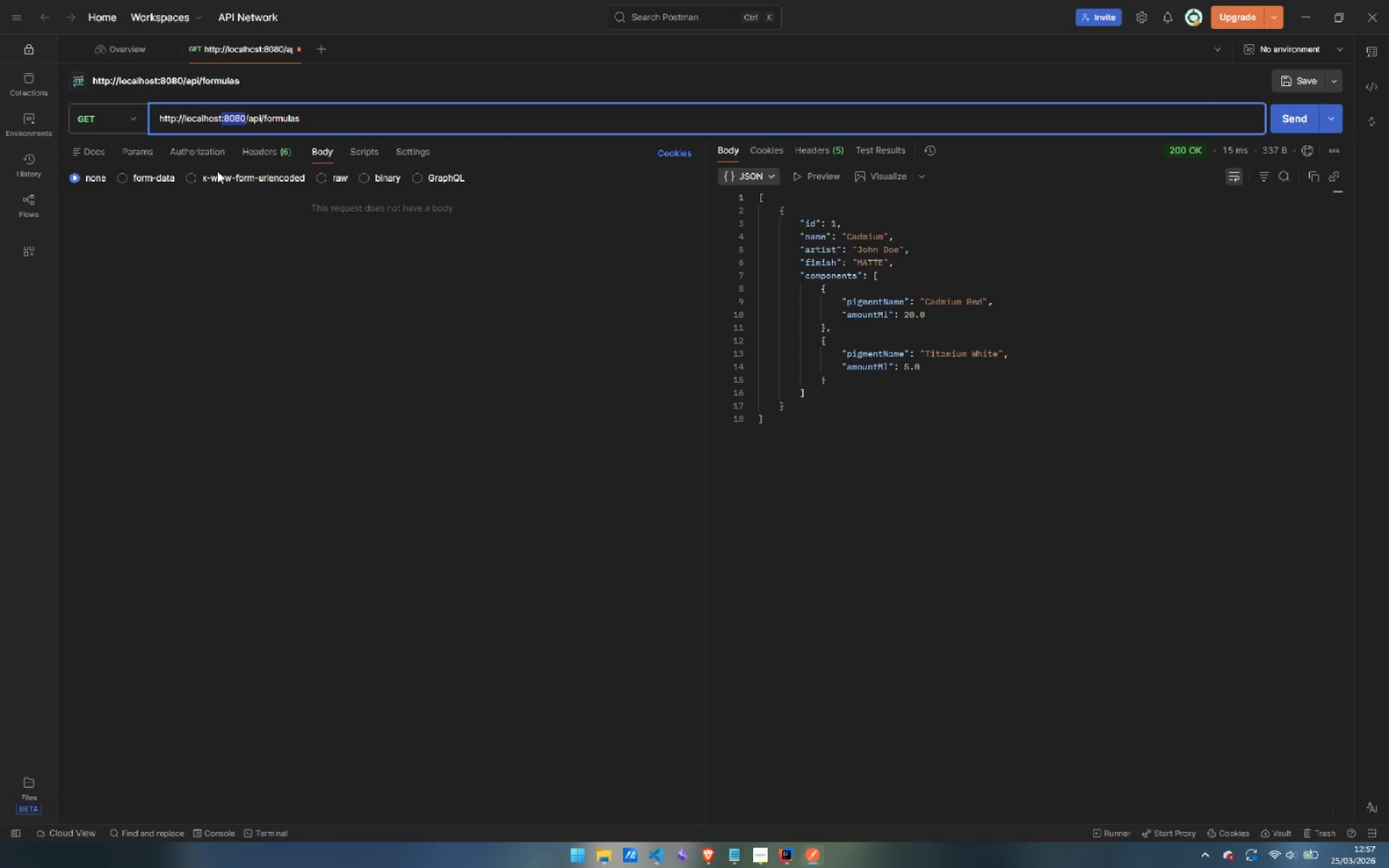 
key(Control+Shift+ArrowLeft)
 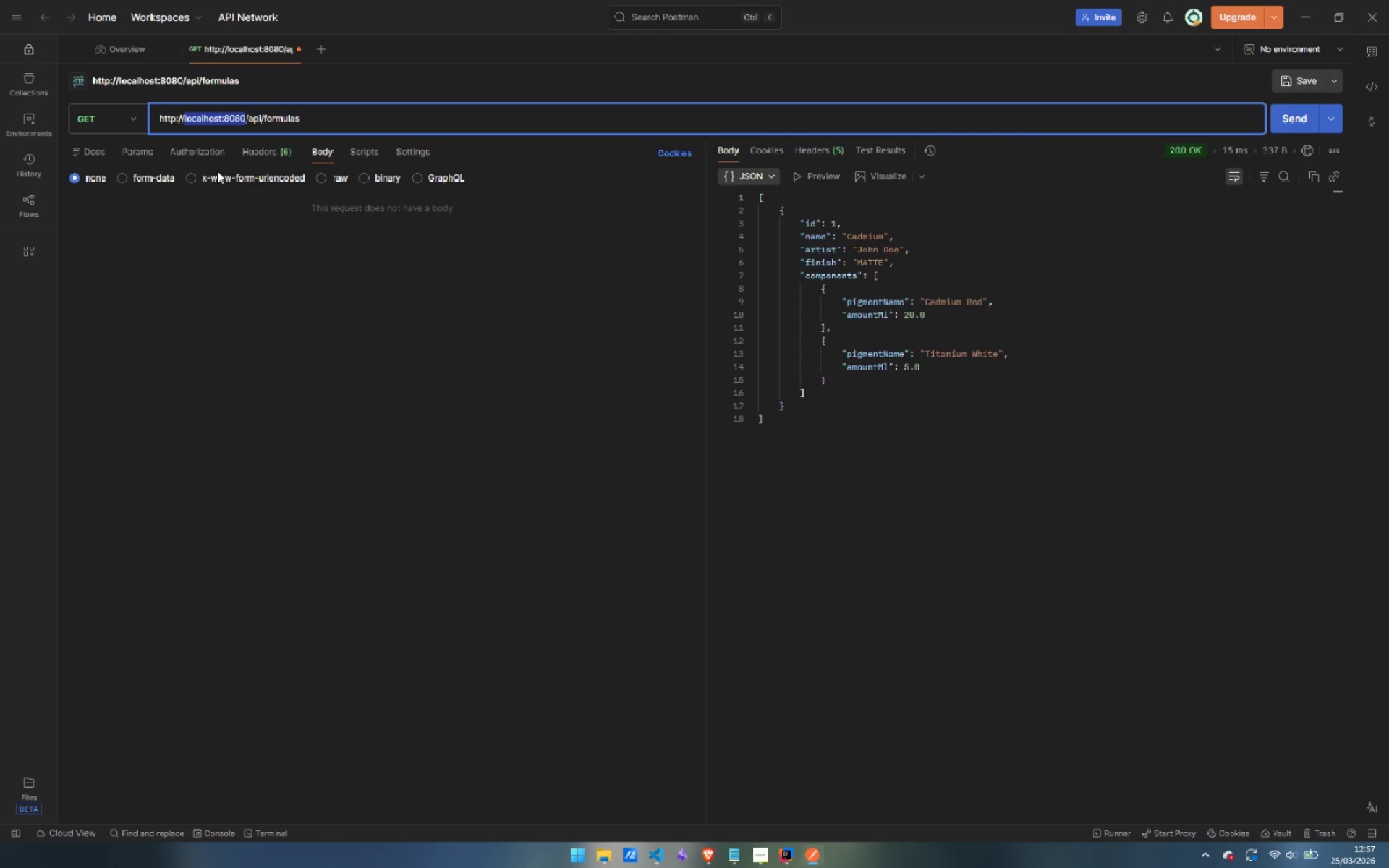 
key(Control+Shift+ArrowLeft)
 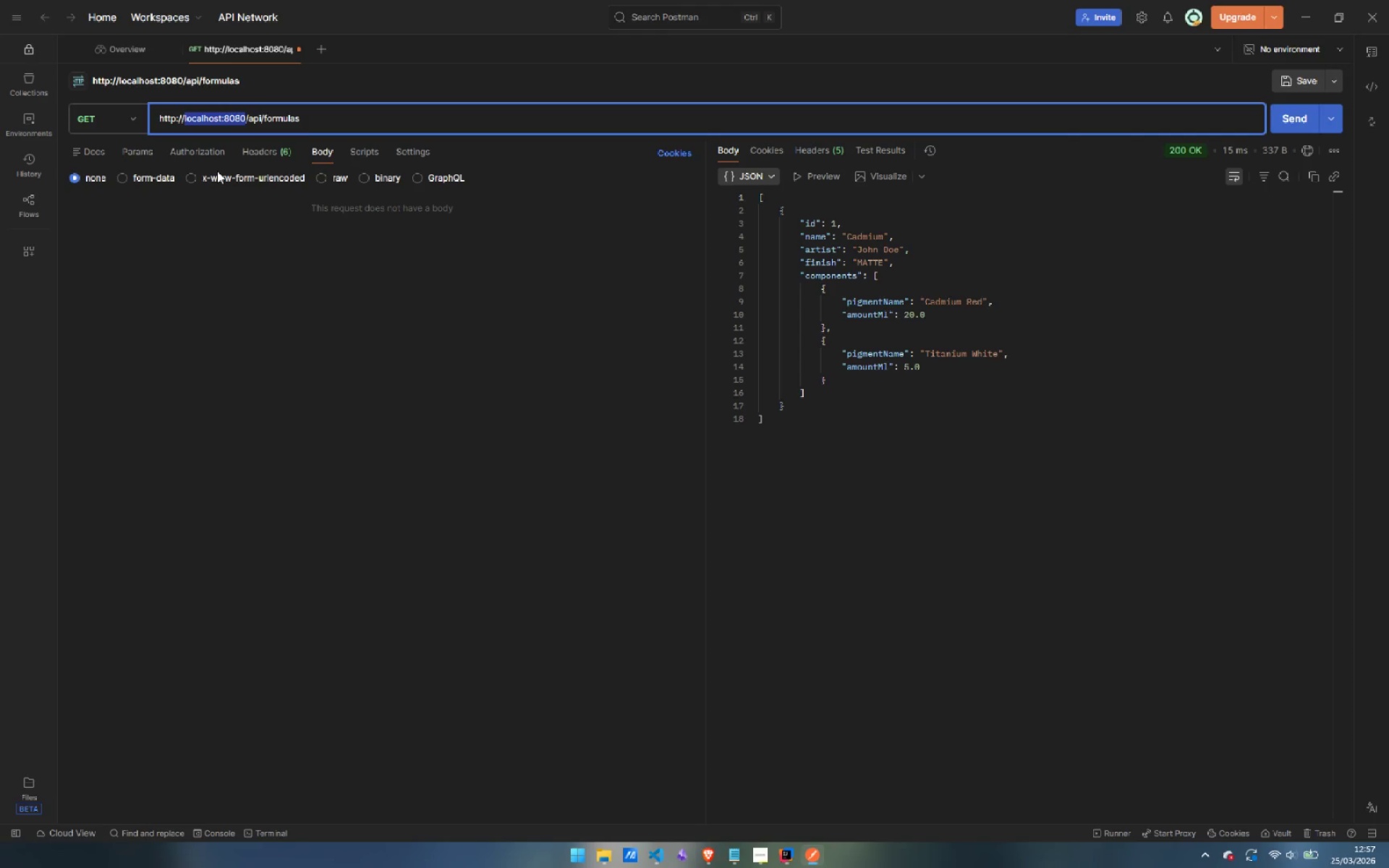 
key(Control+V)
 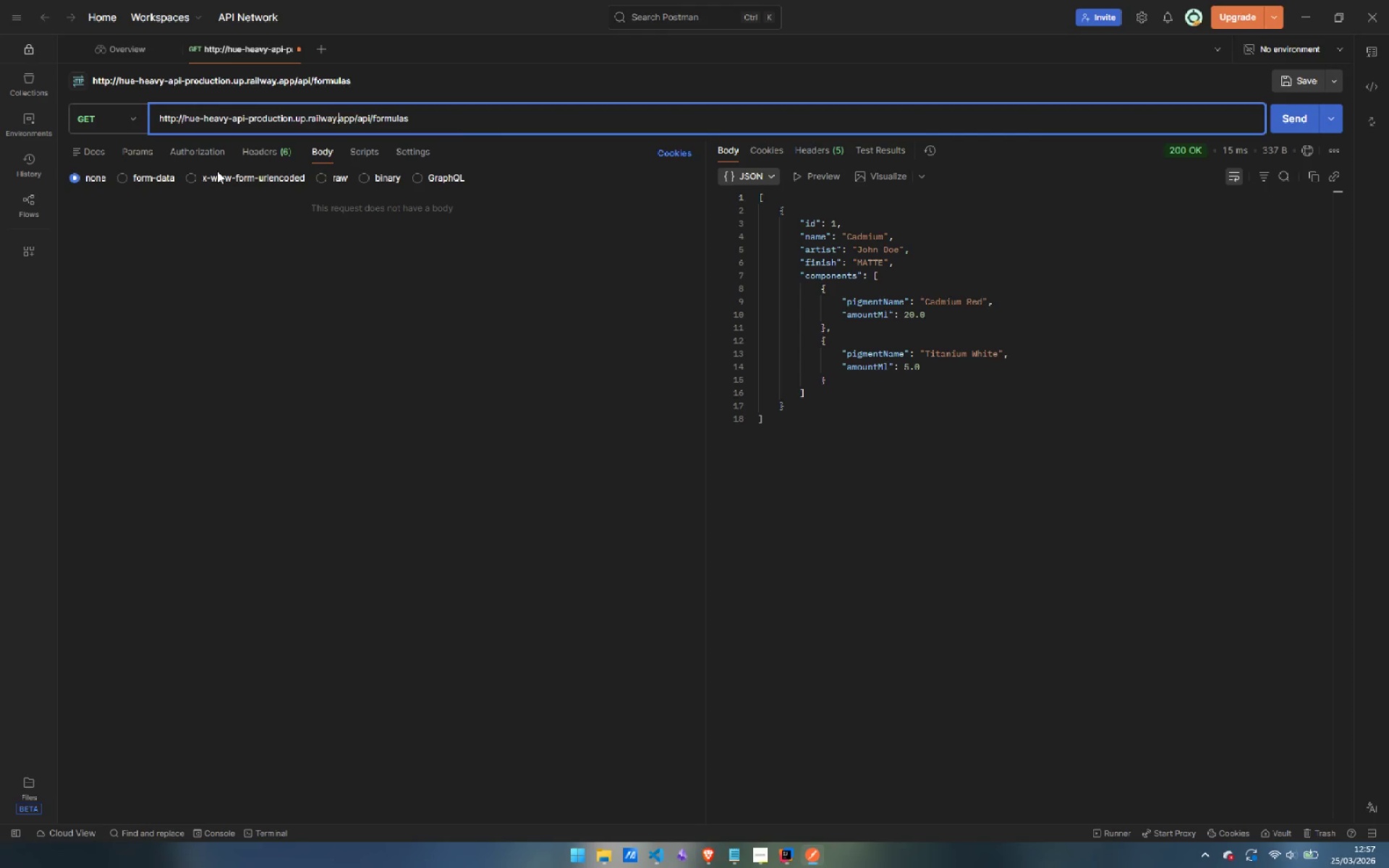 
key(Control+ArrowLeft)
 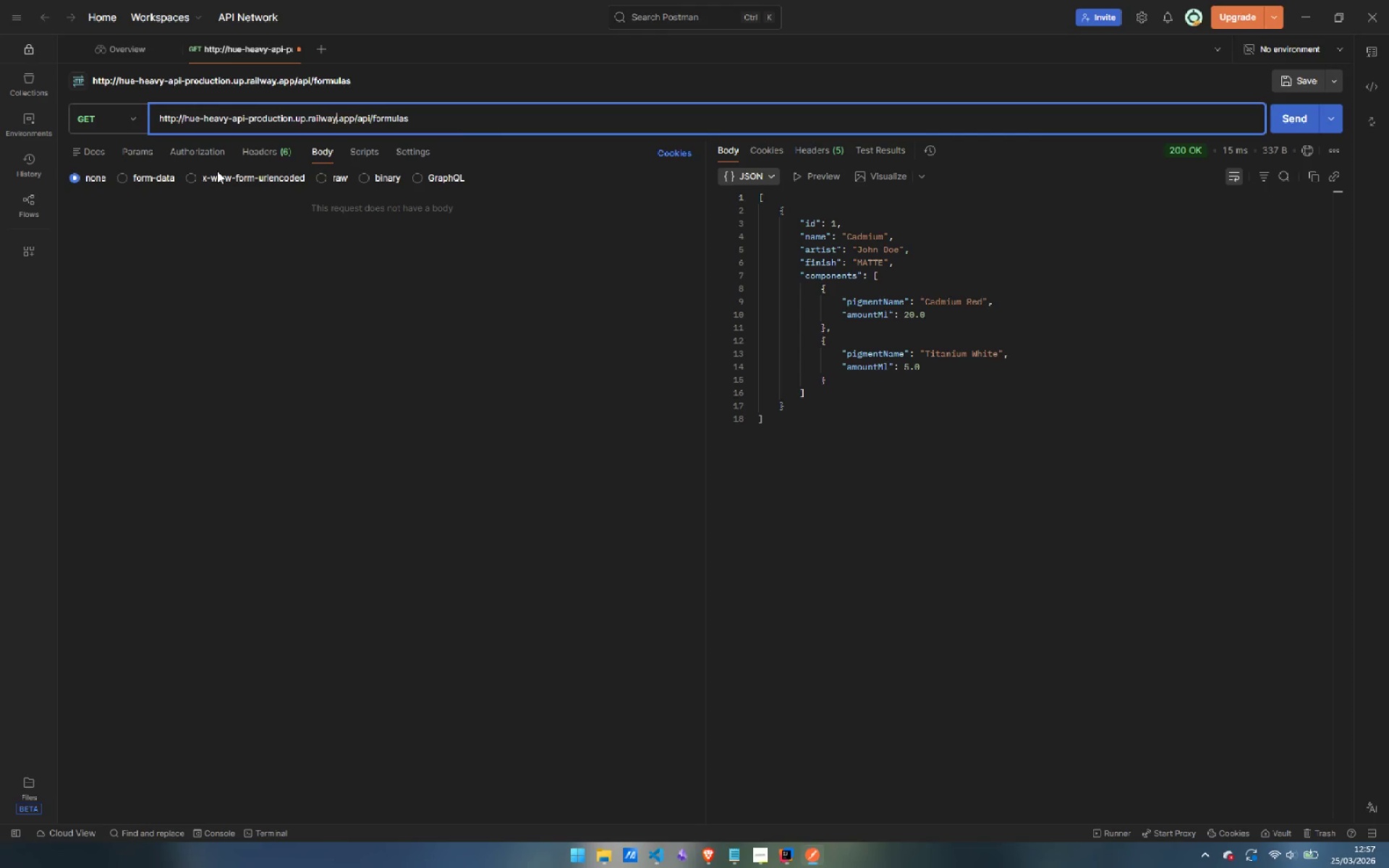 
key(Control+ArrowLeft)
 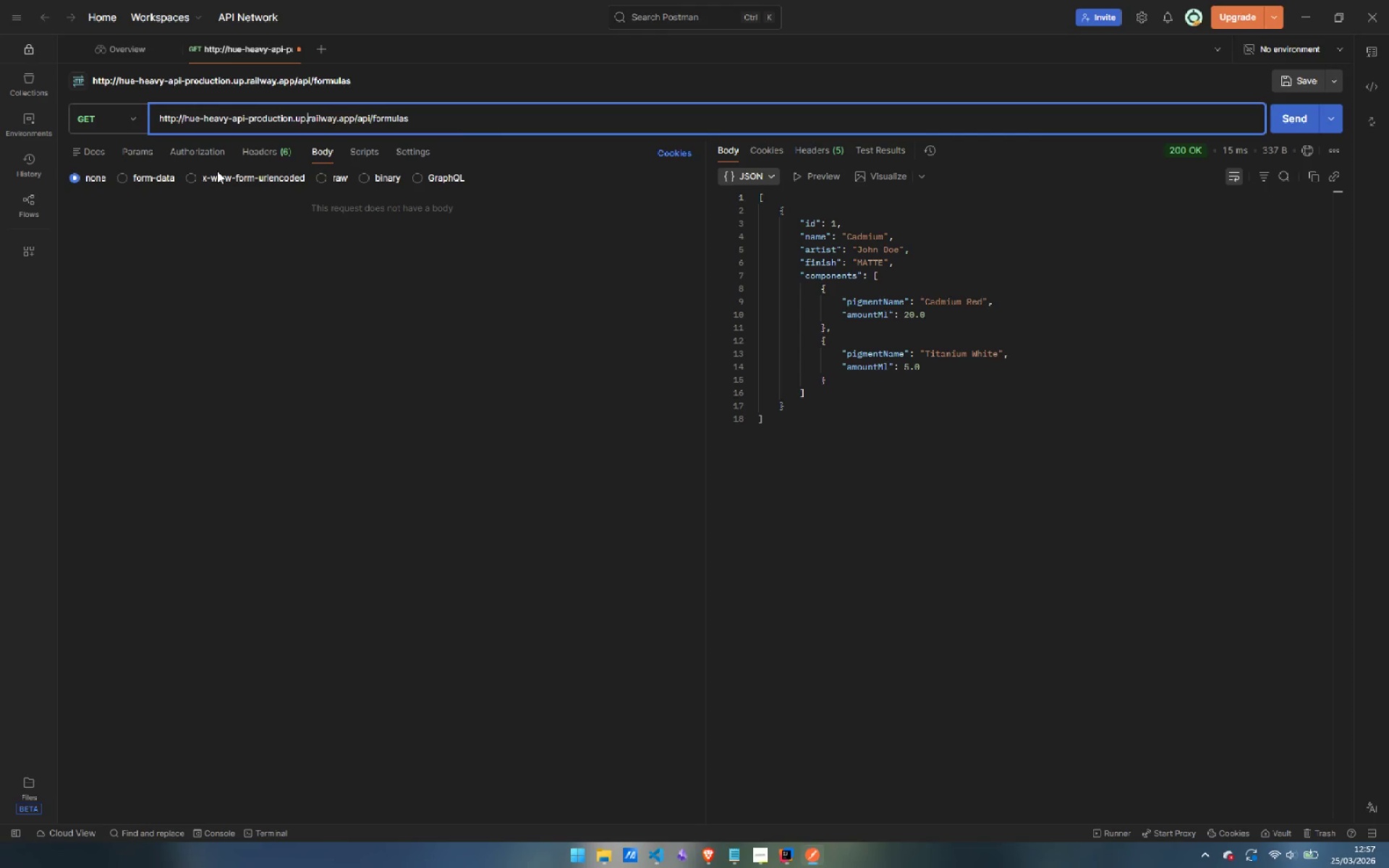 
key(Control+ArrowLeft)
 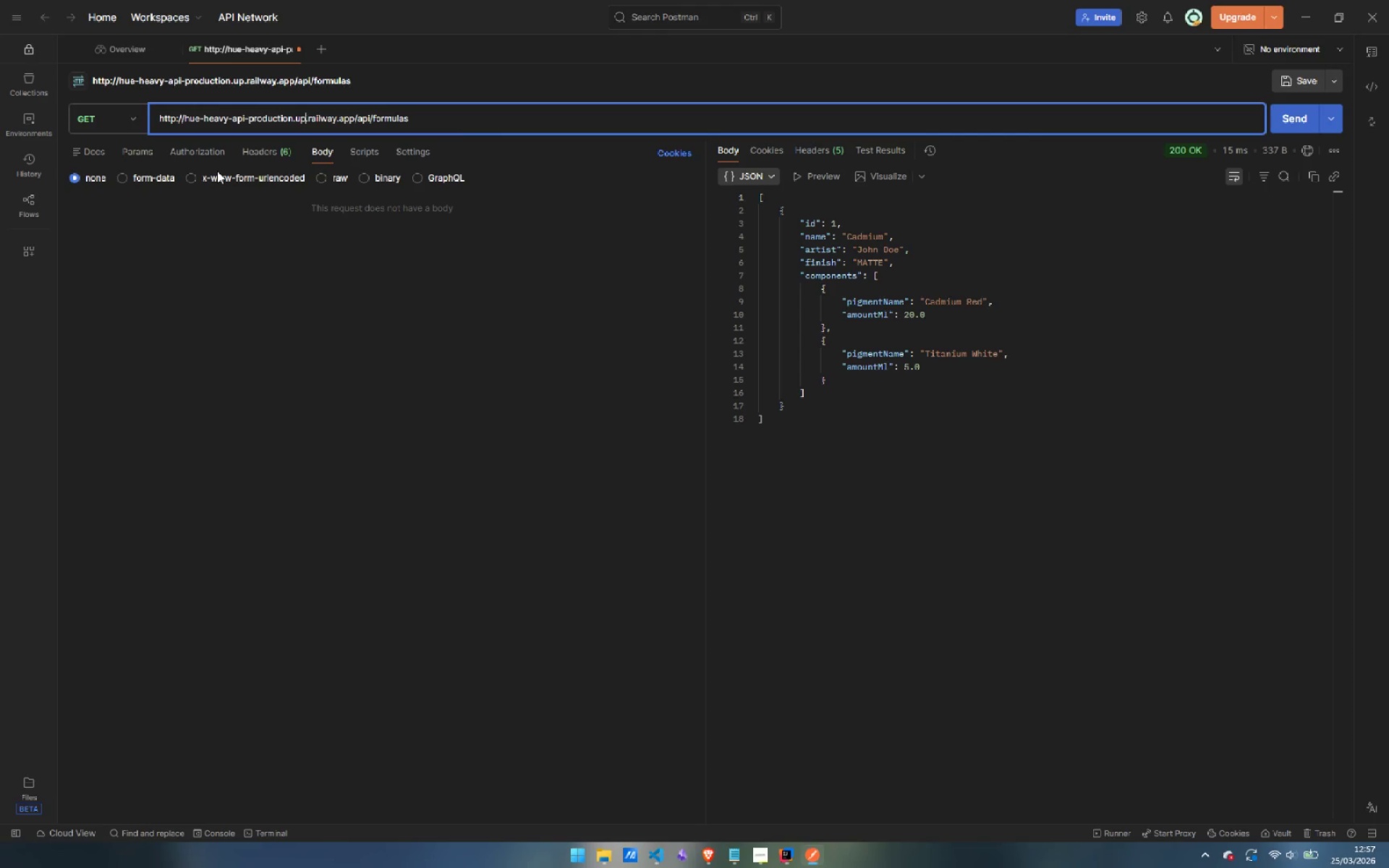 
key(Control+ArrowLeft)
 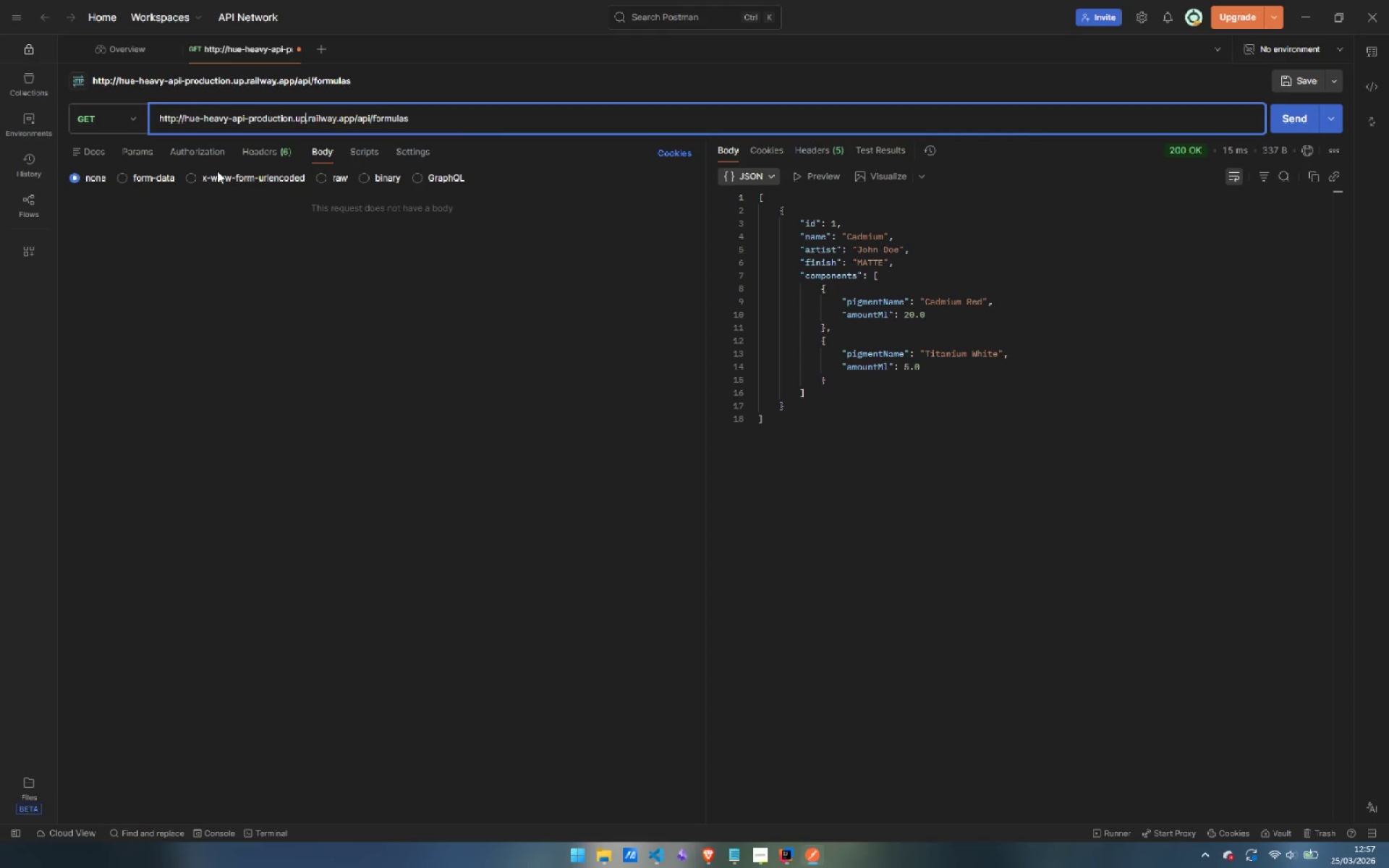 
key(Control+ArrowLeft)
 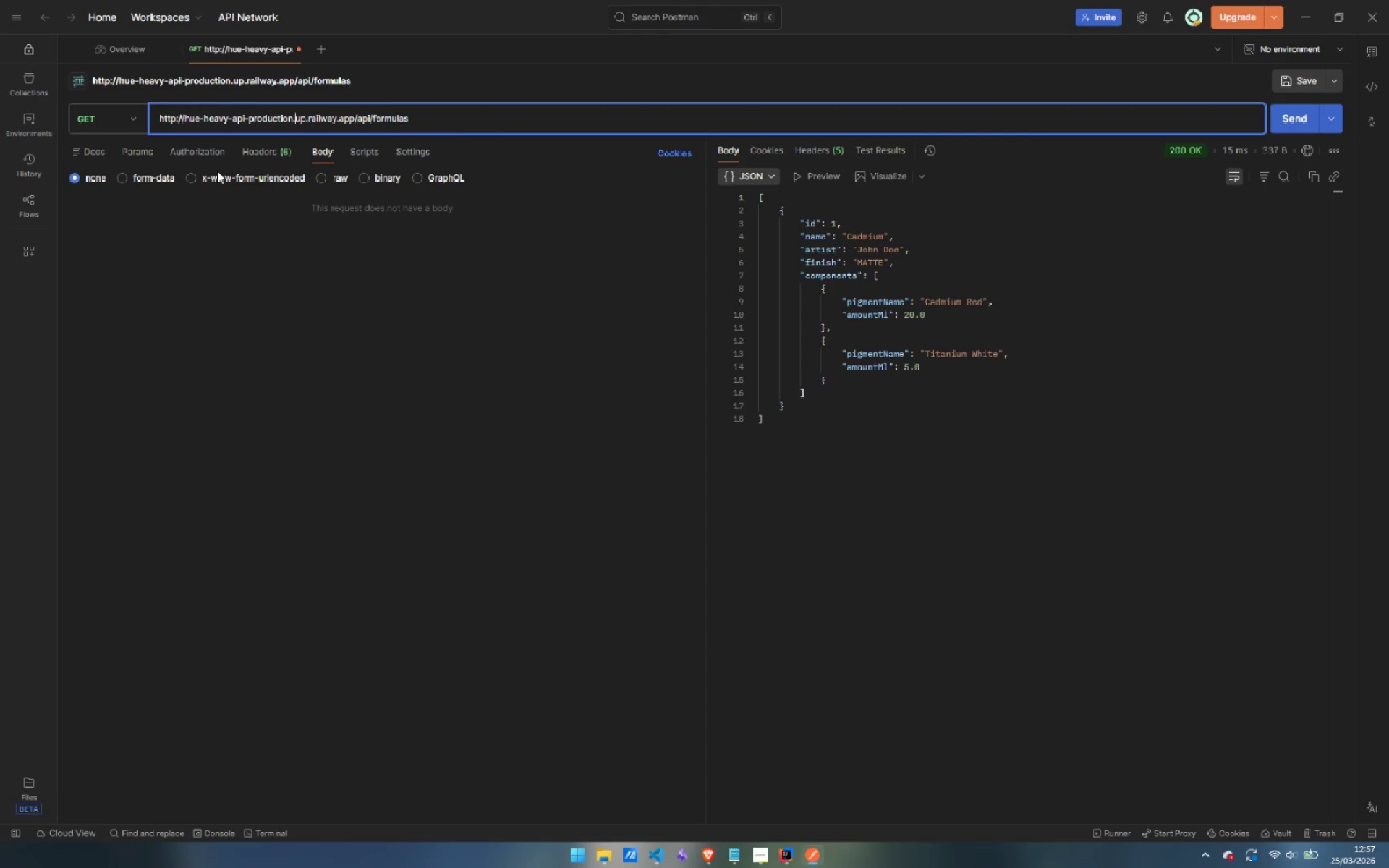 
key(Control+ArrowLeft)
 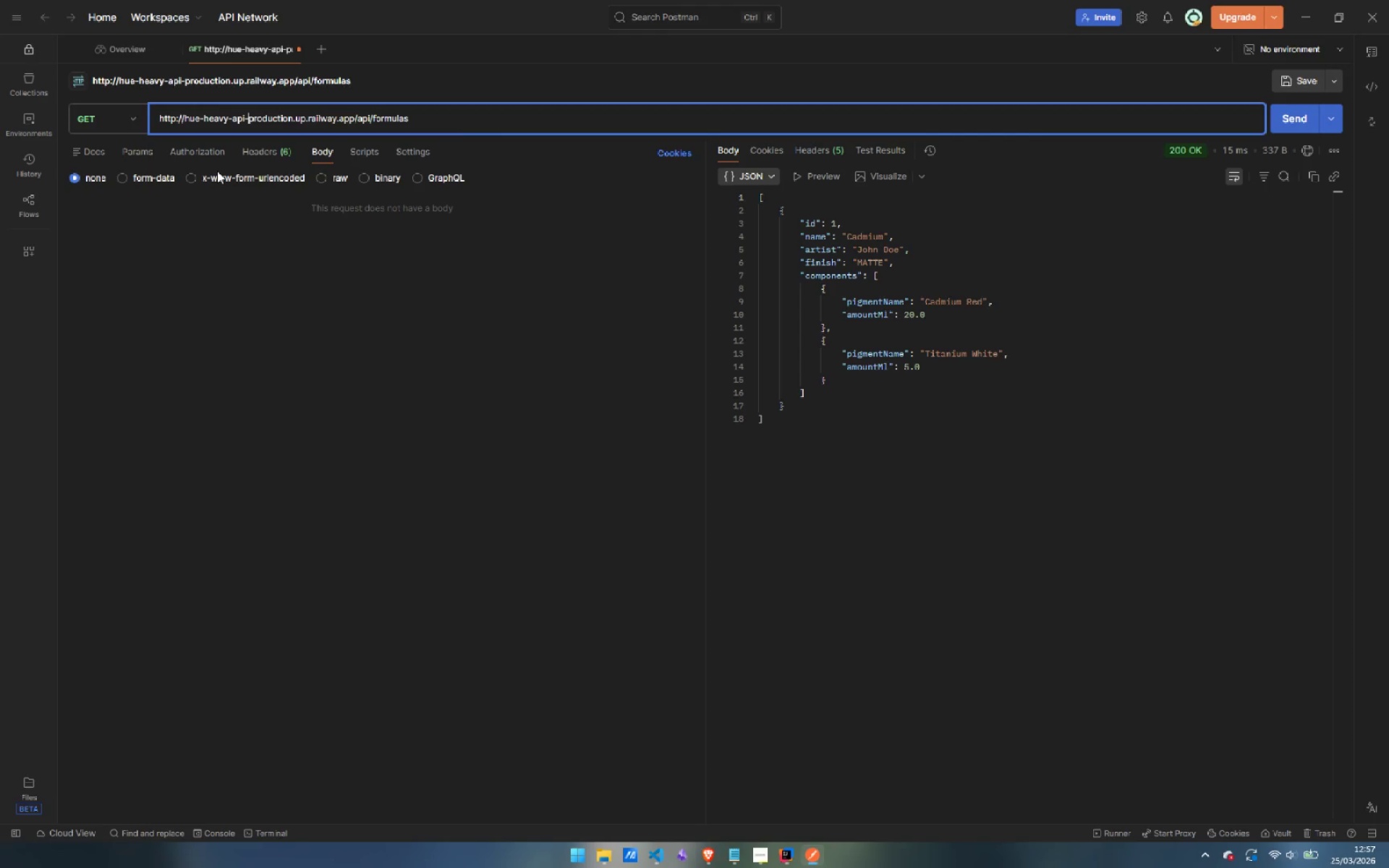 
key(Control+ArrowLeft)
 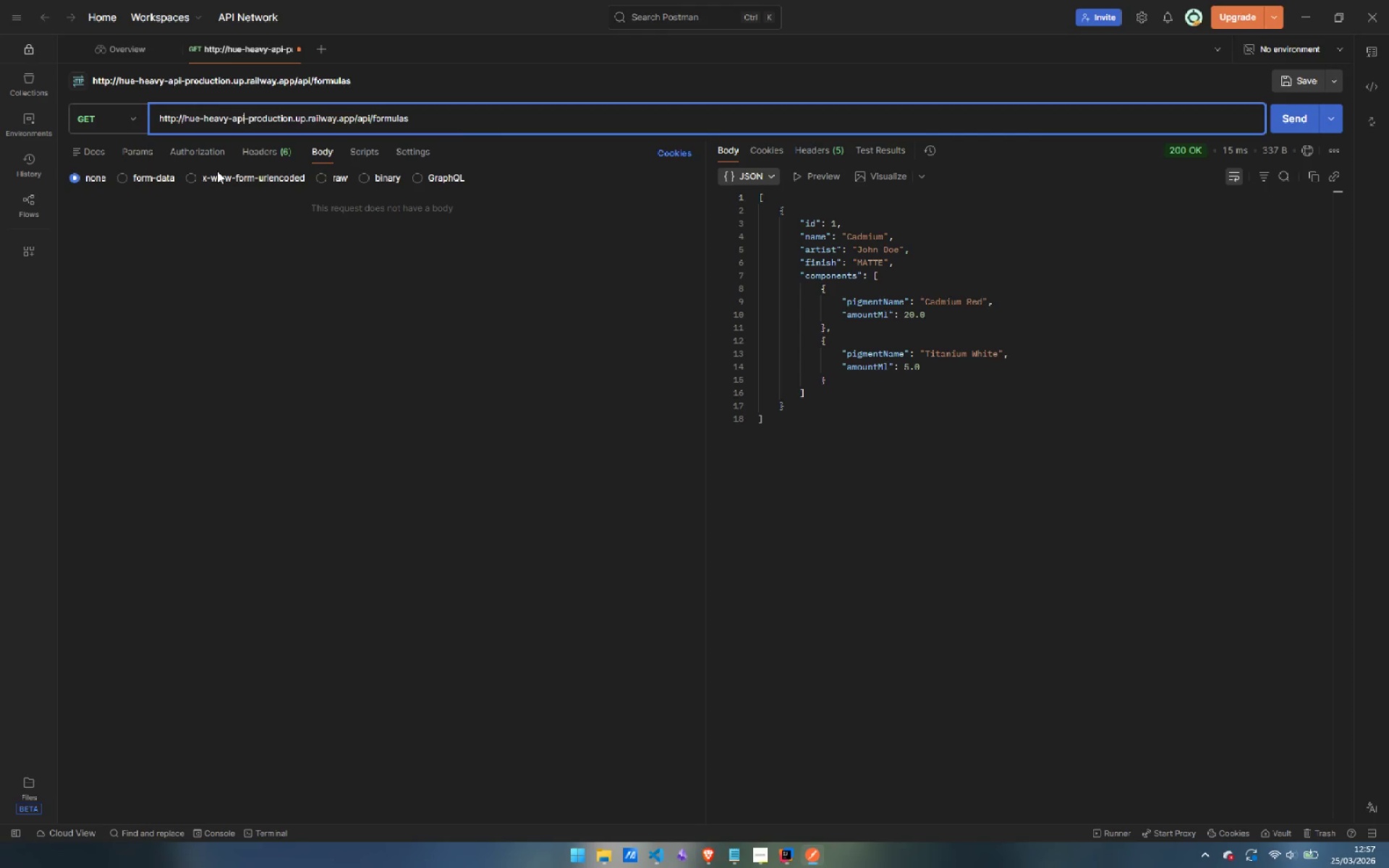 
key(Control+ArrowLeft)
 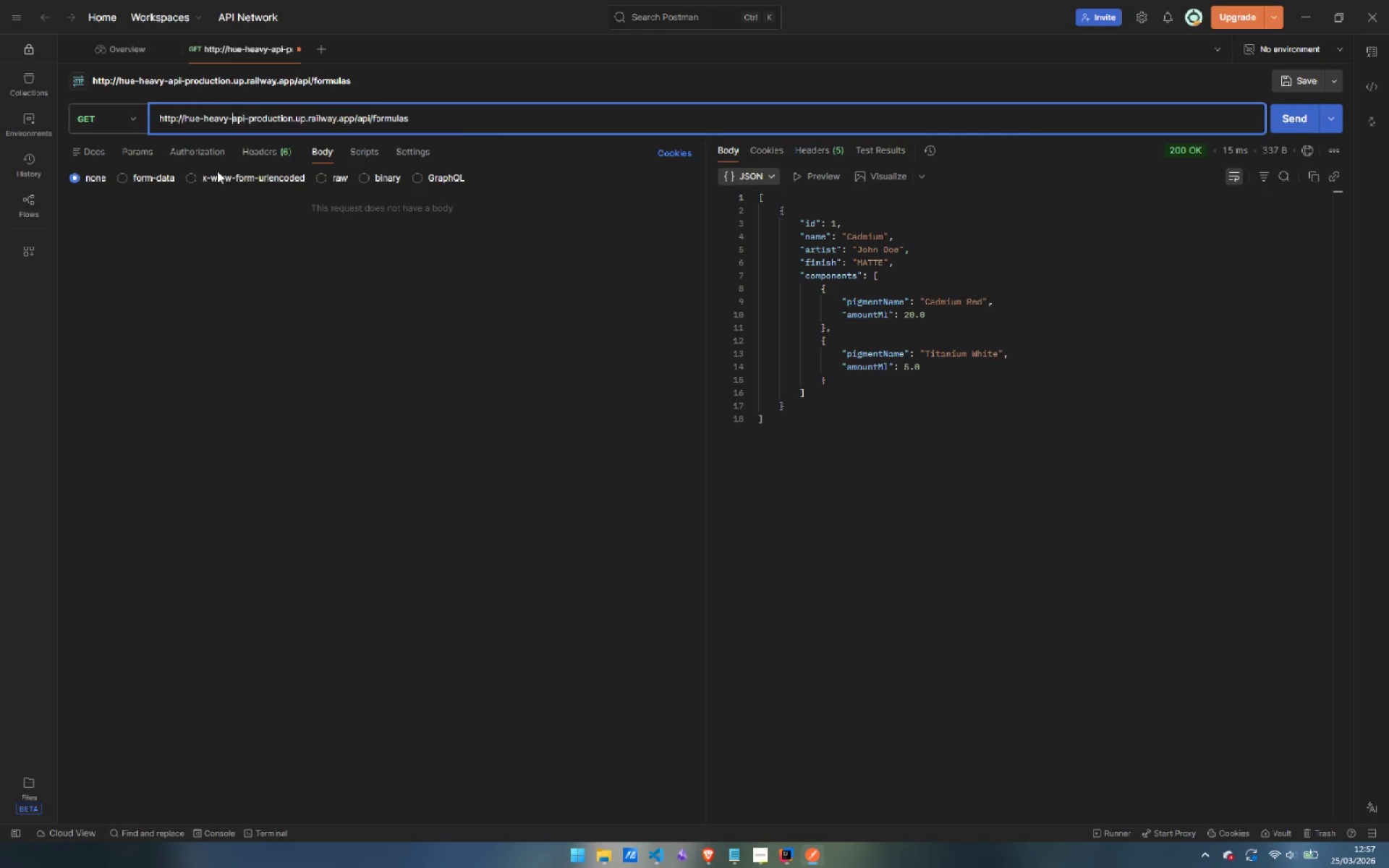 
key(Control+ArrowLeft)
 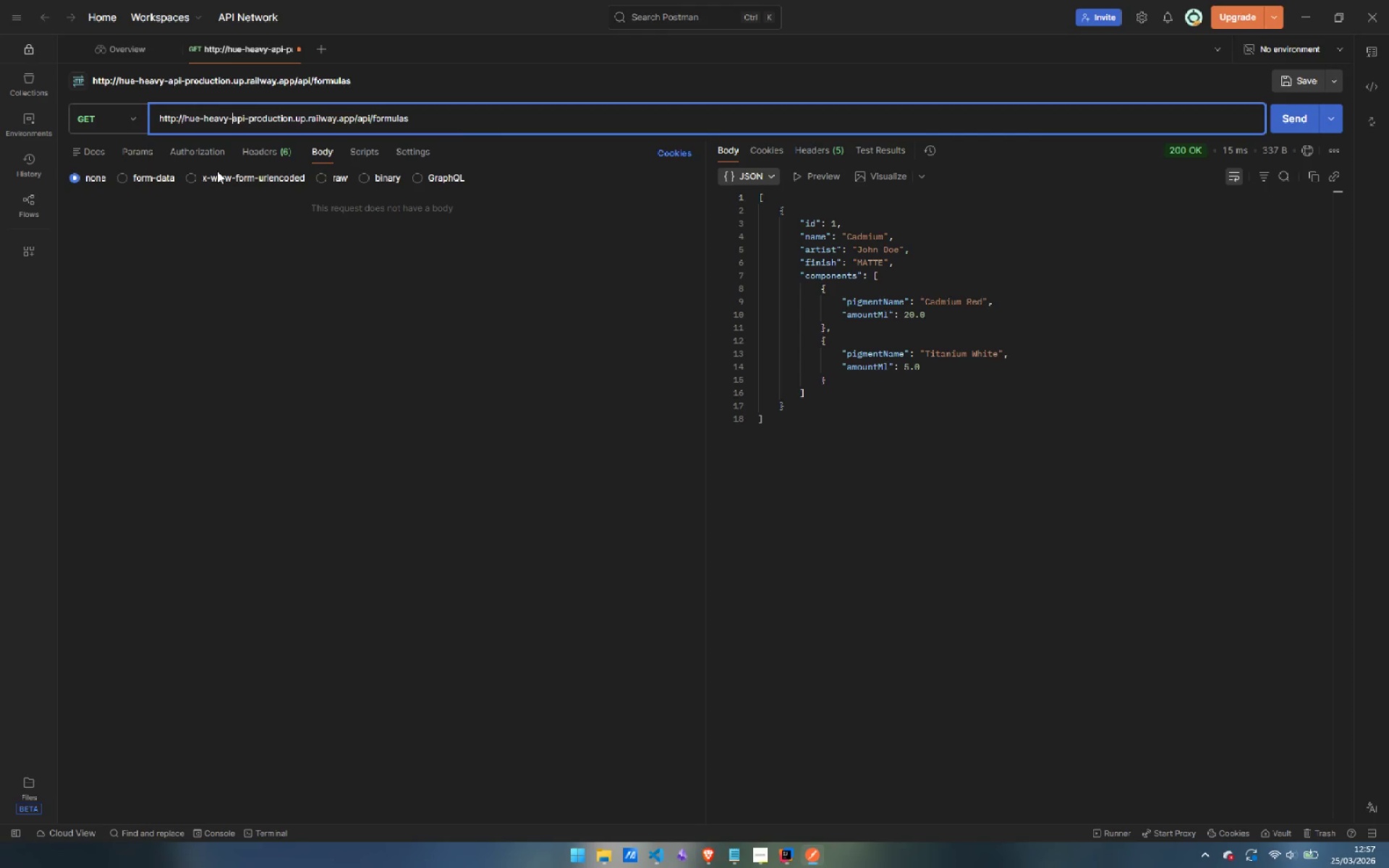 
key(Control+ArrowLeft)
 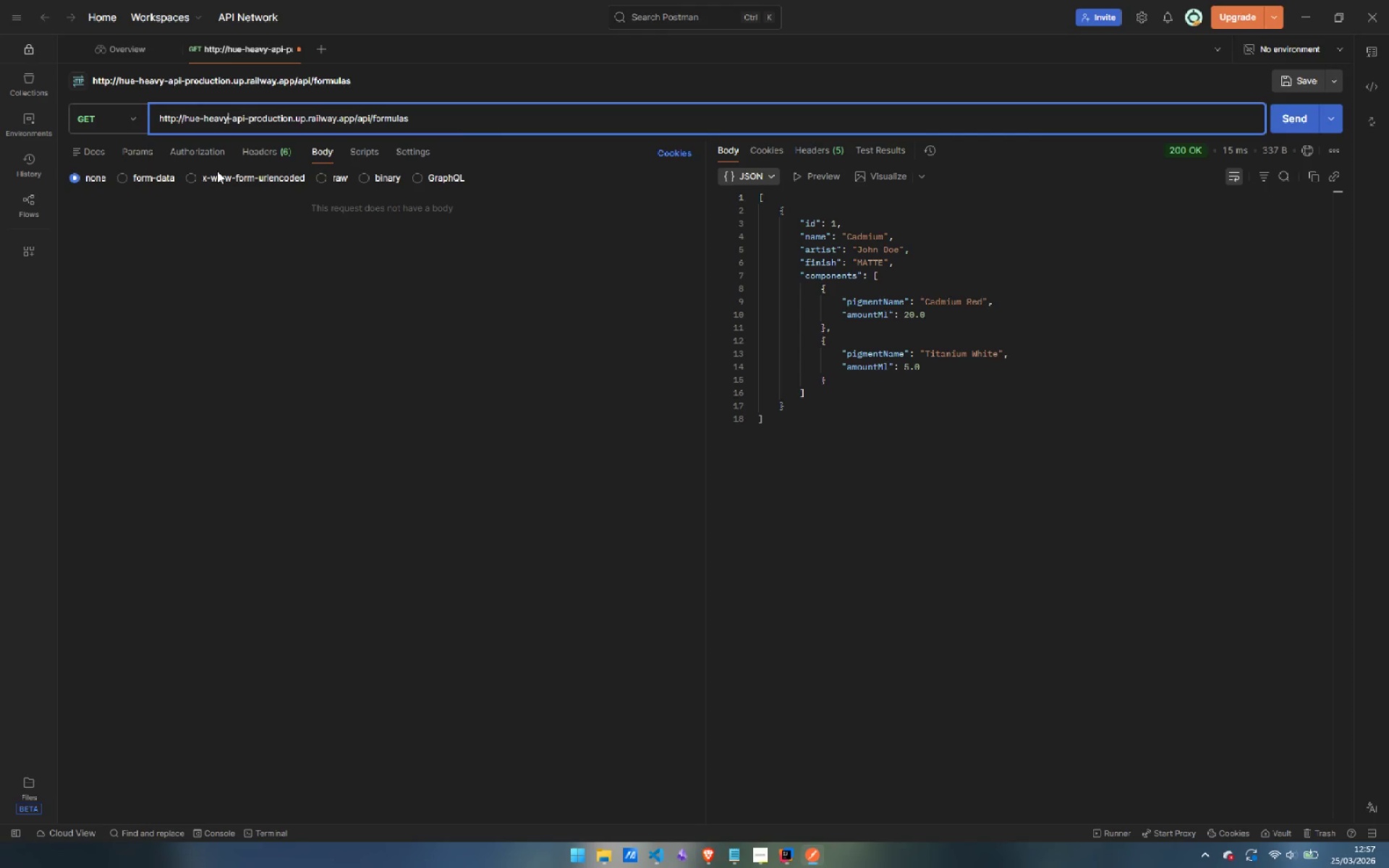 
key(Control+ArrowLeft)
 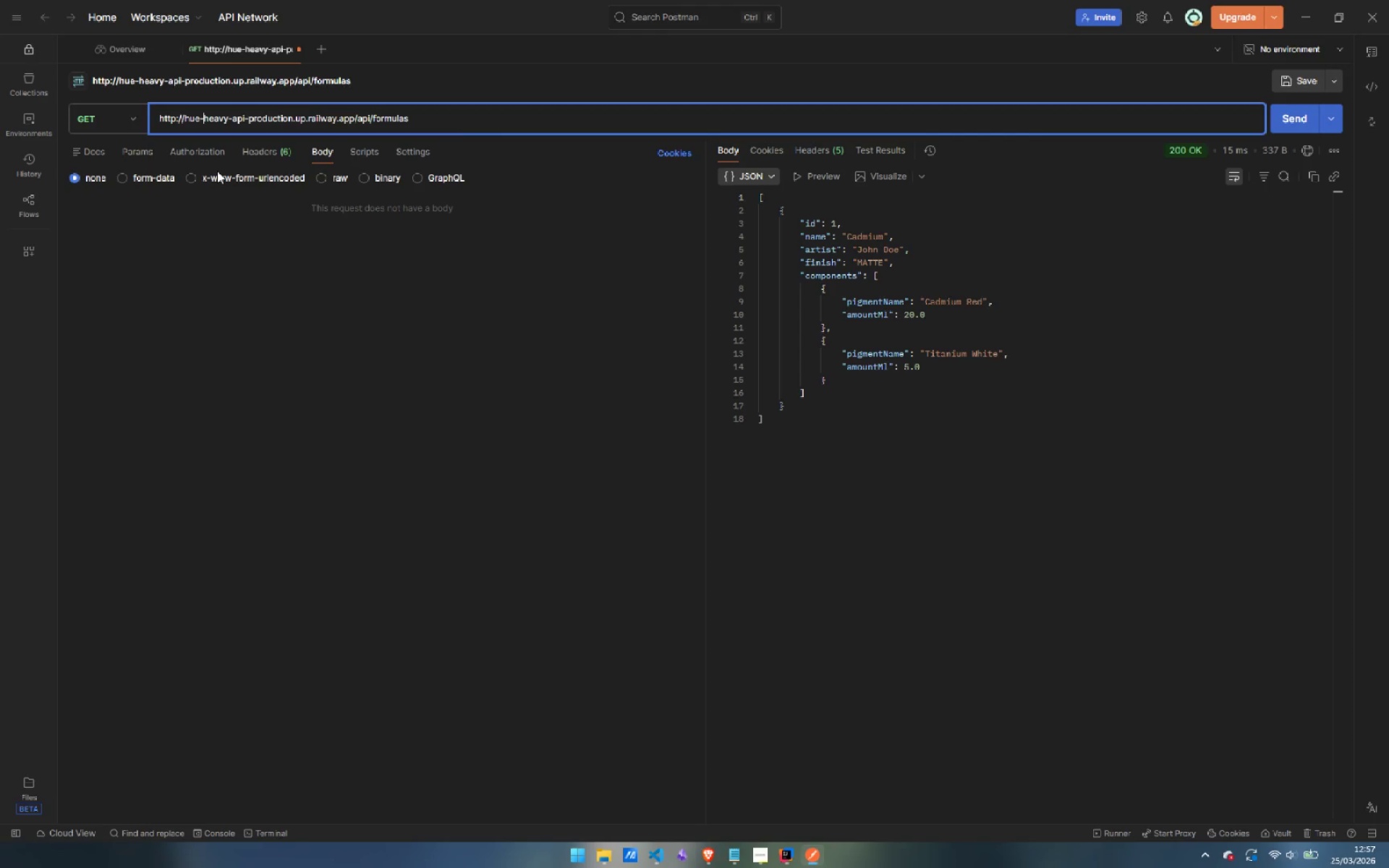 
key(Control+ArrowLeft)
 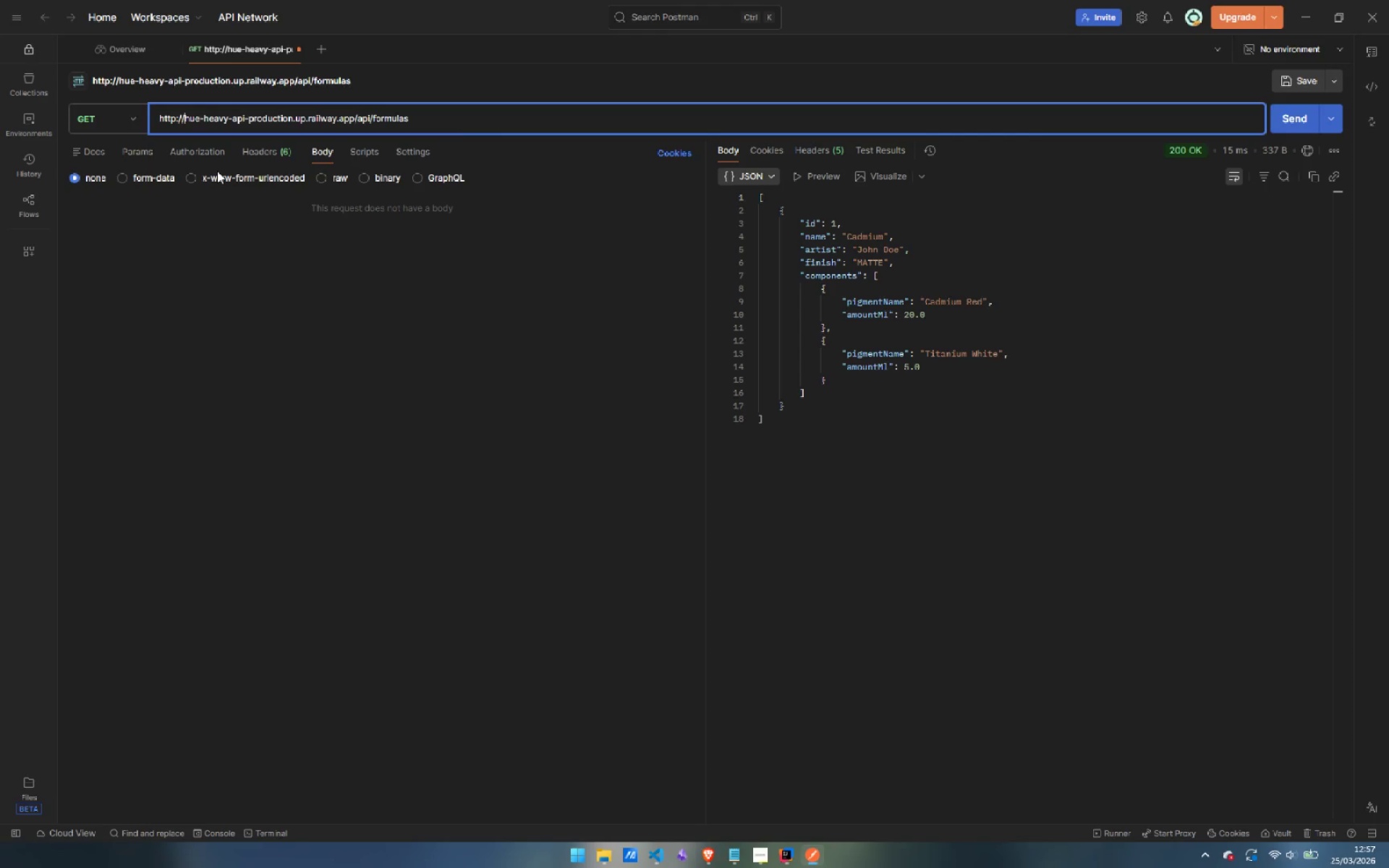 
key(Control+ArrowLeft)
 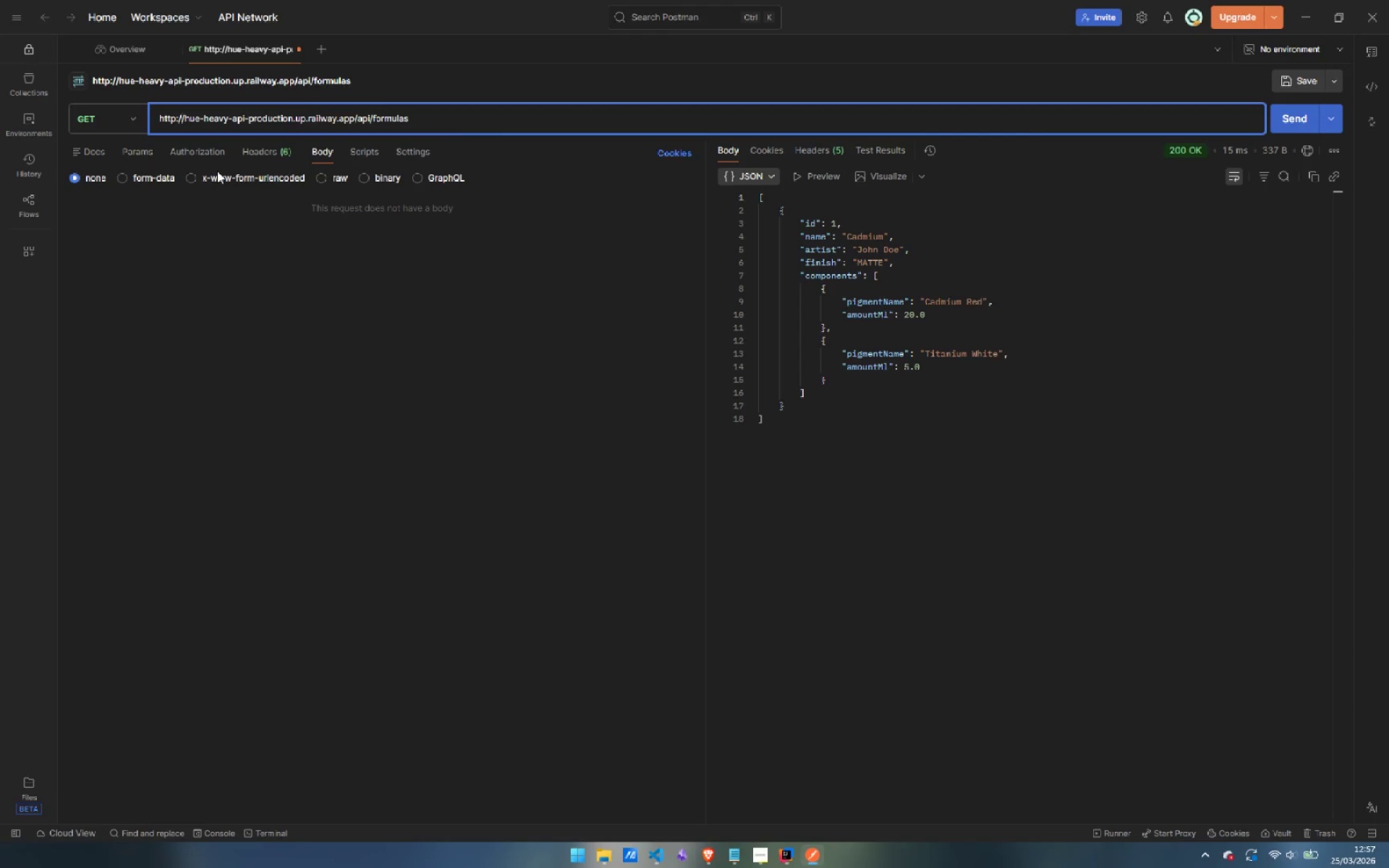 
key(ArrowLeft)
 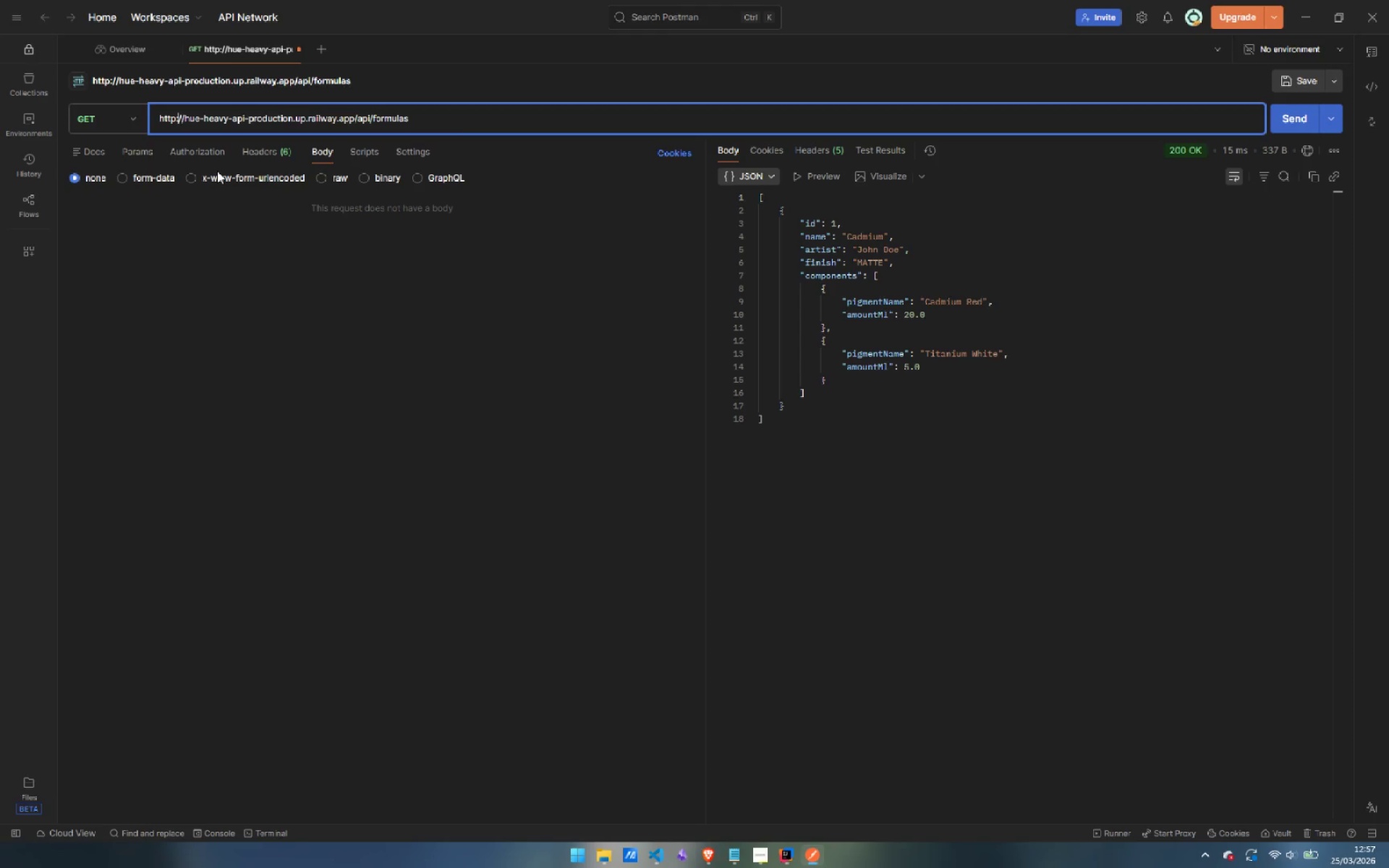 
key(ArrowLeft)
 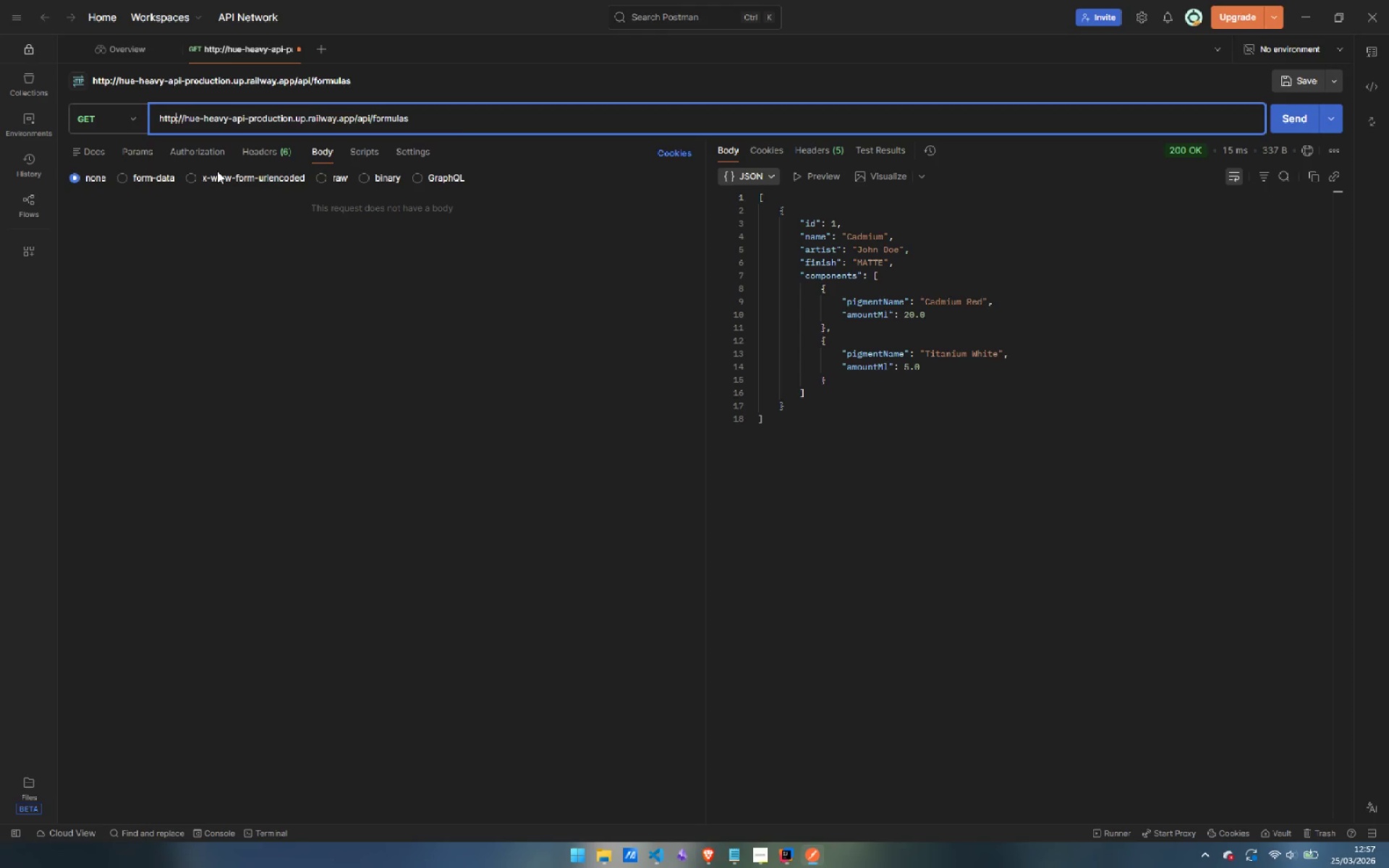 
key(ArrowLeft)
 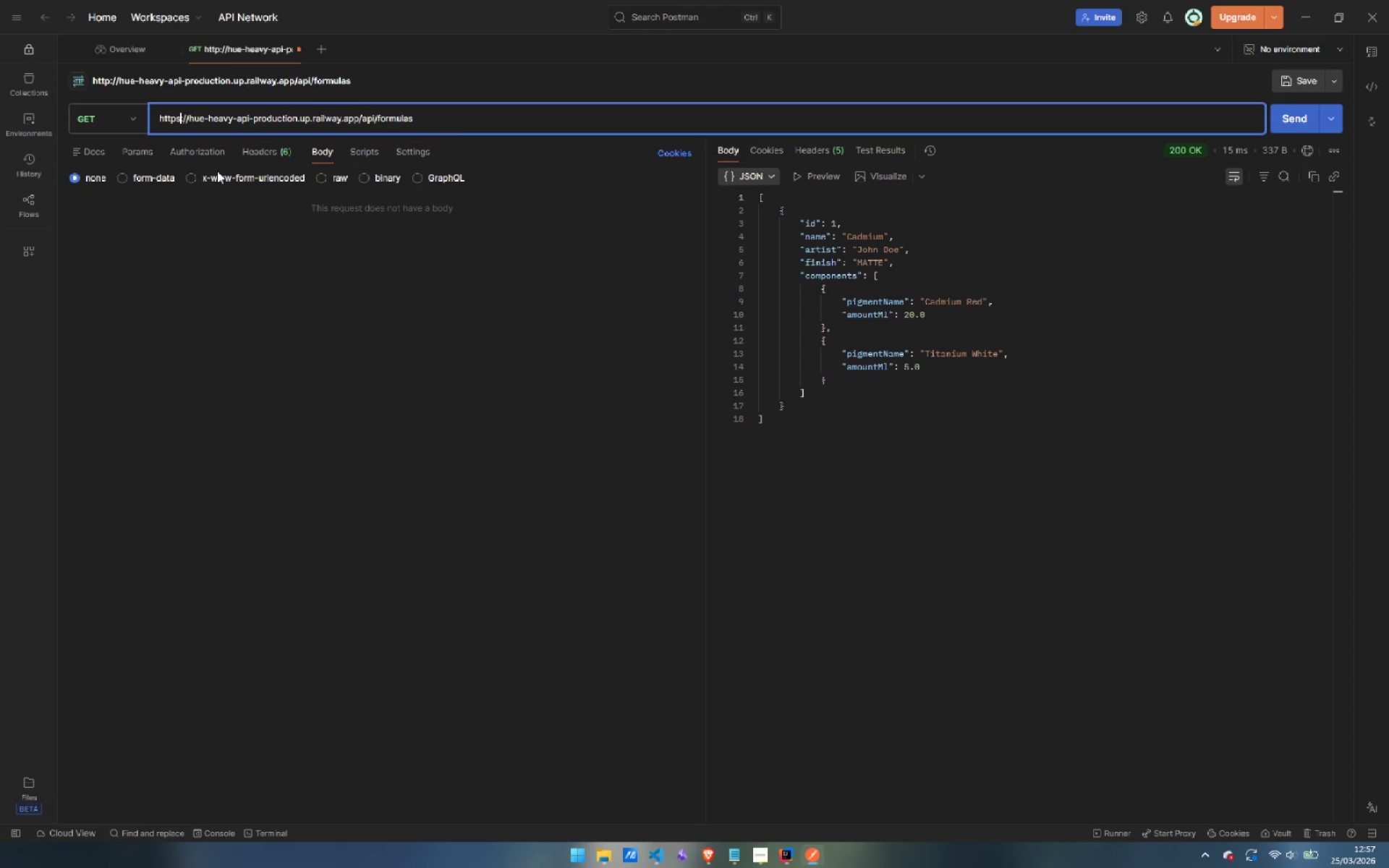 
key(S)
 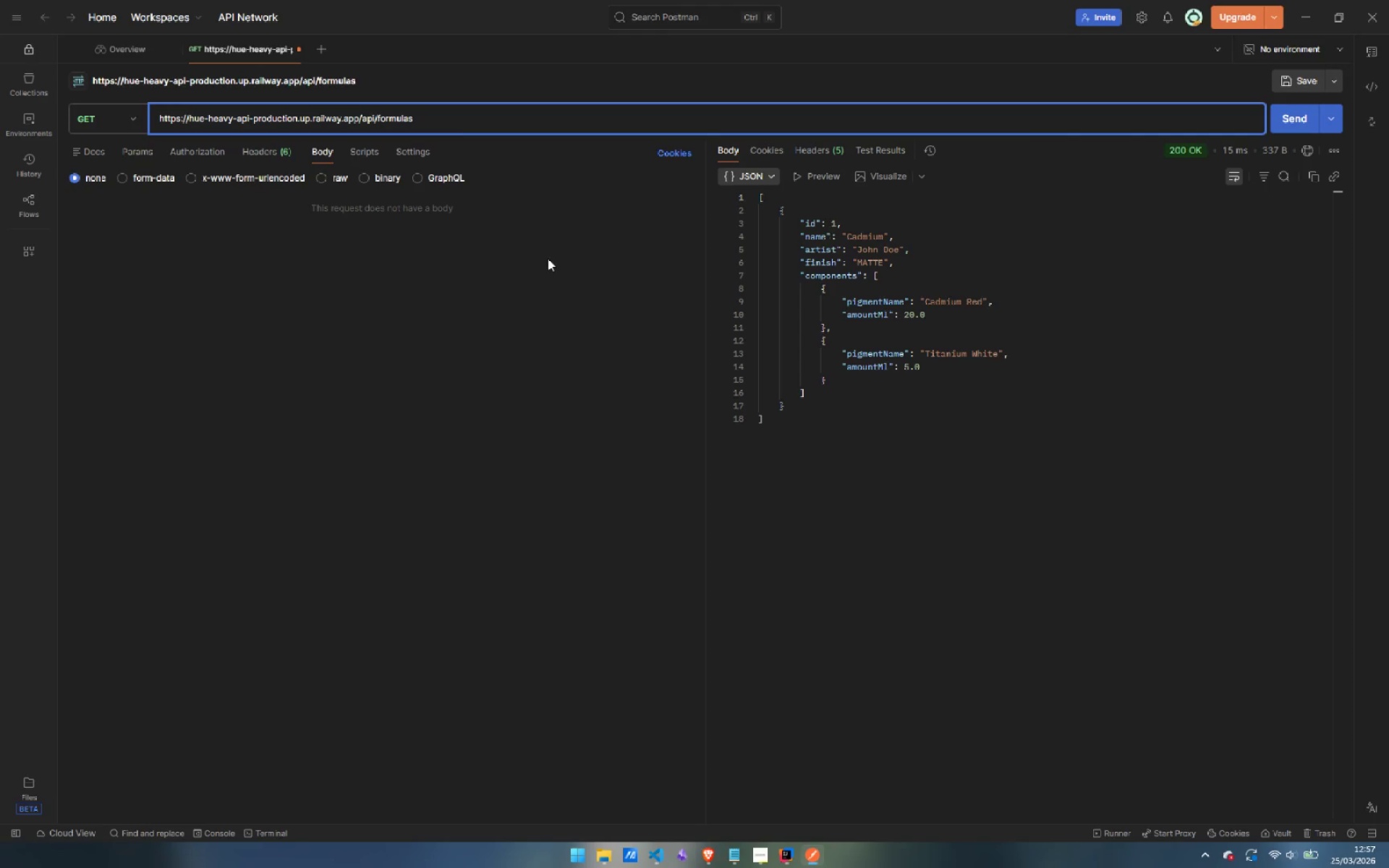 
wait(5.36)
 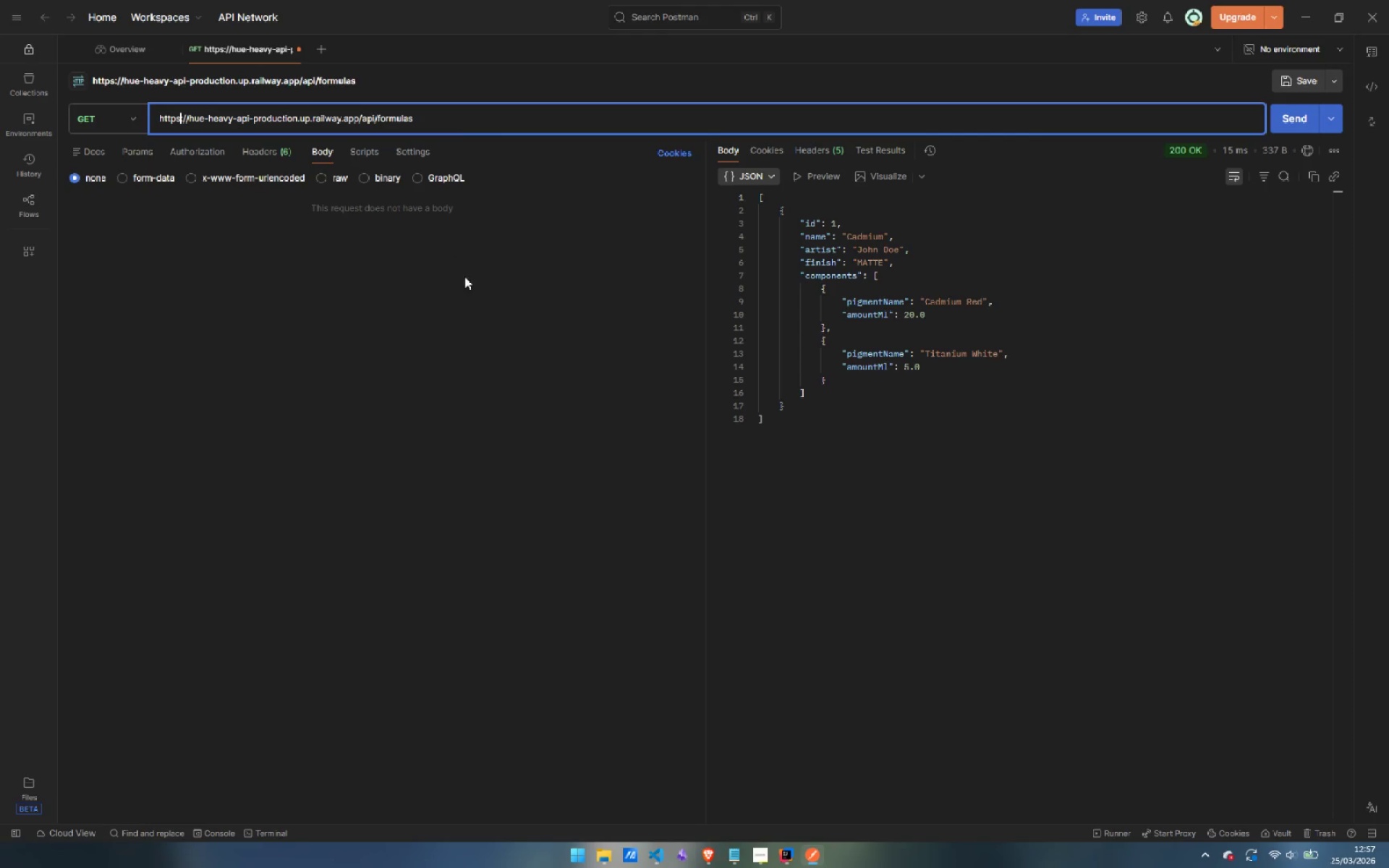 
left_click([1289, 113])
 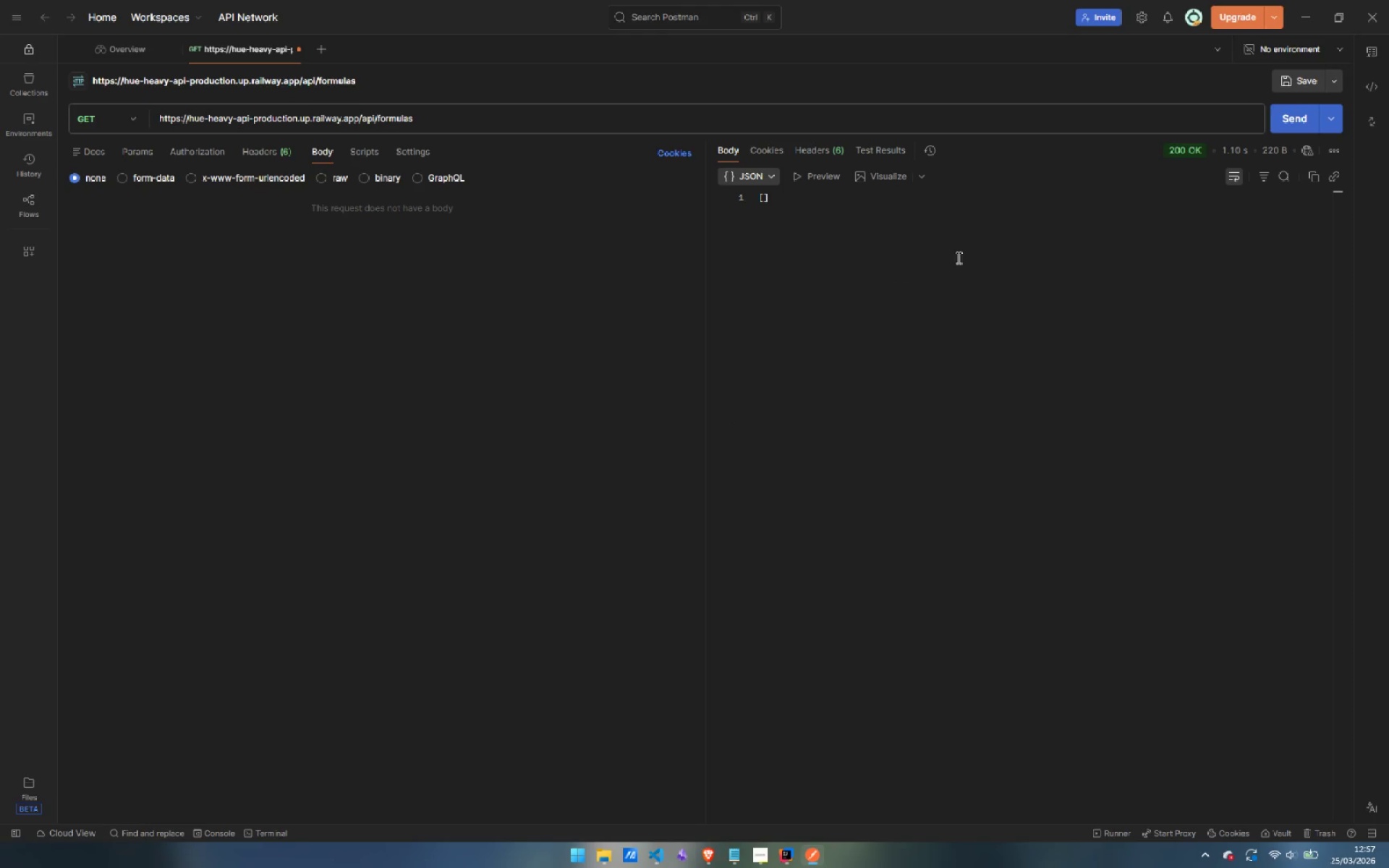 
wait(8.25)
 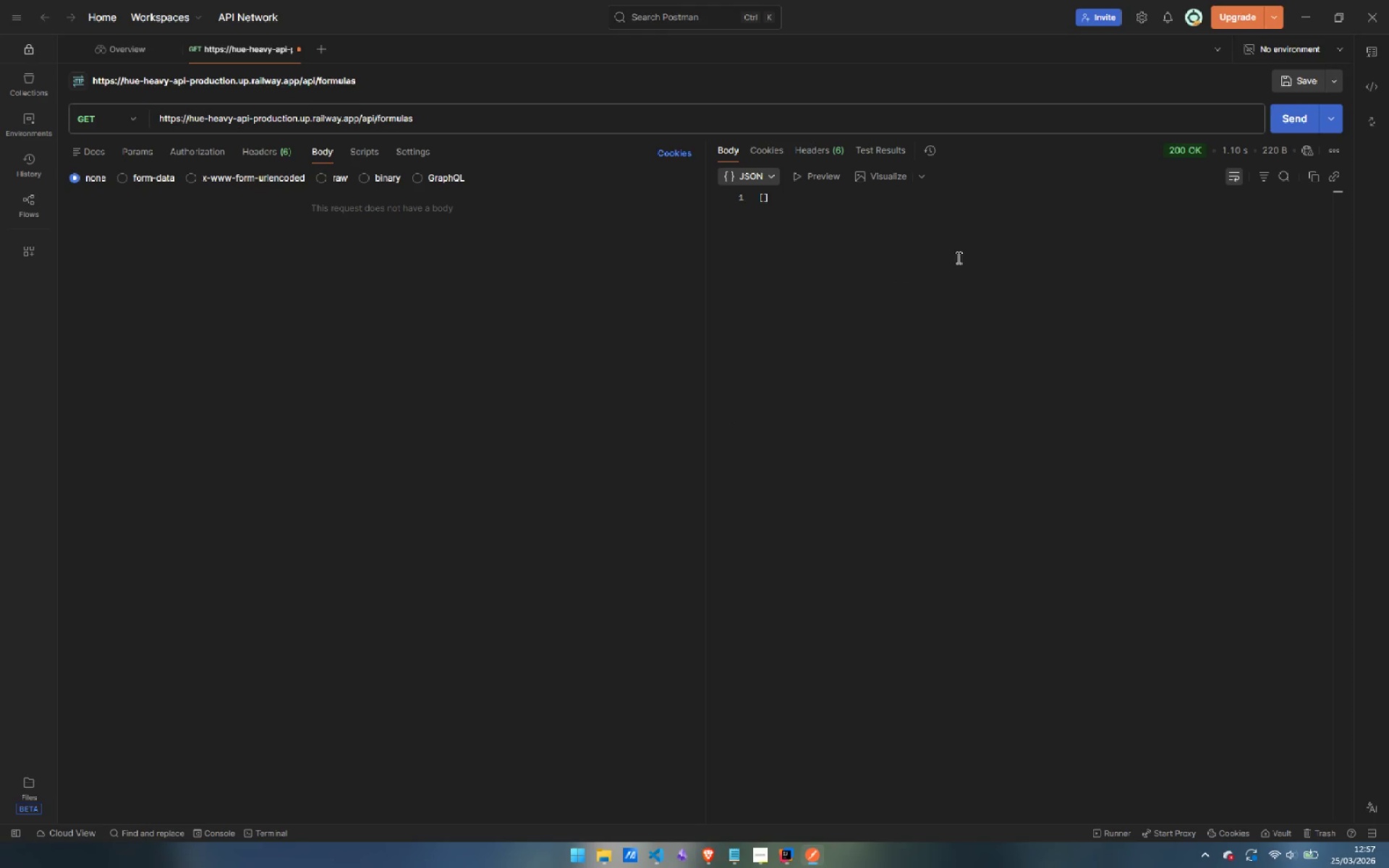 
left_click([322, 176])
 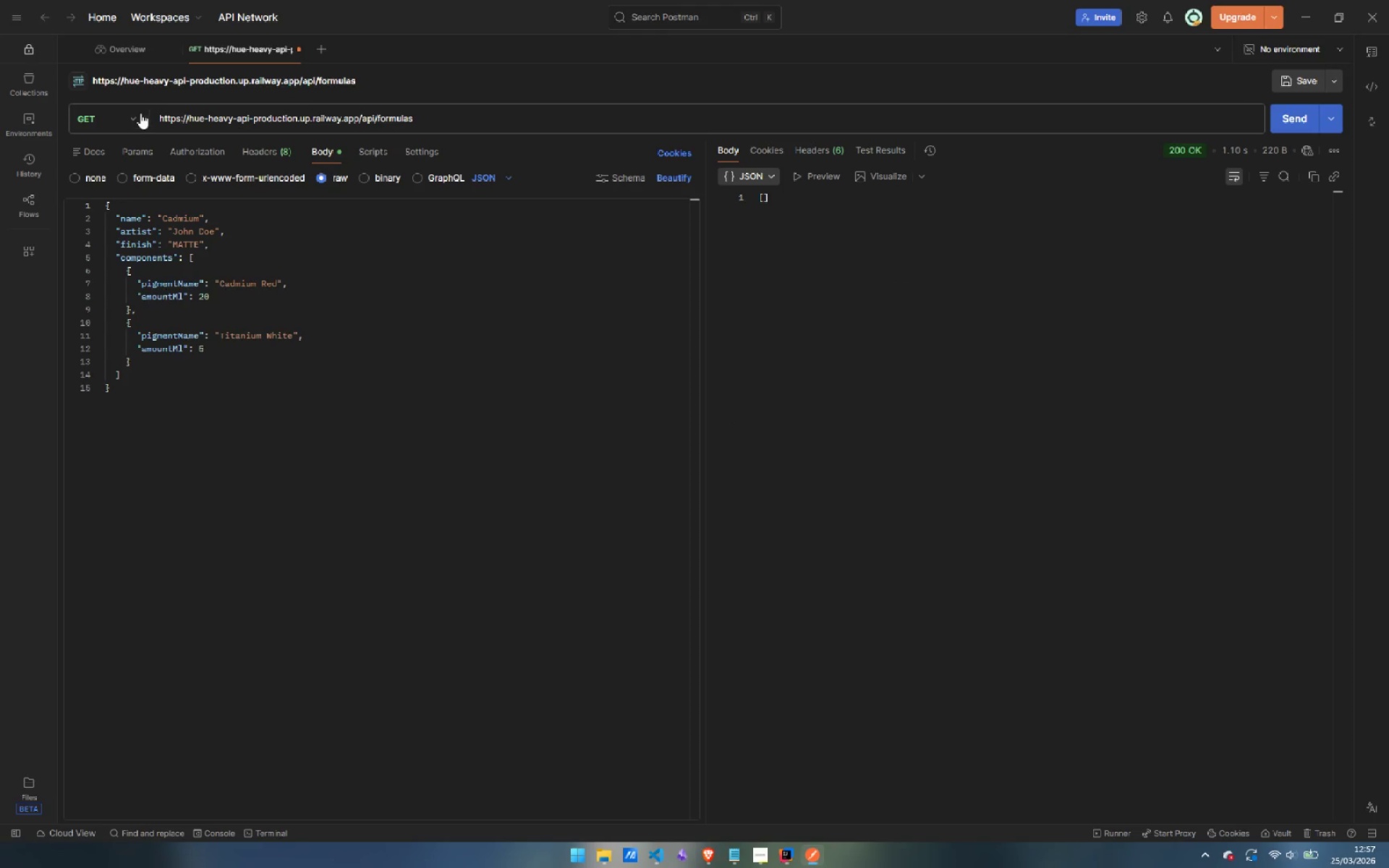 
left_click([133, 111])
 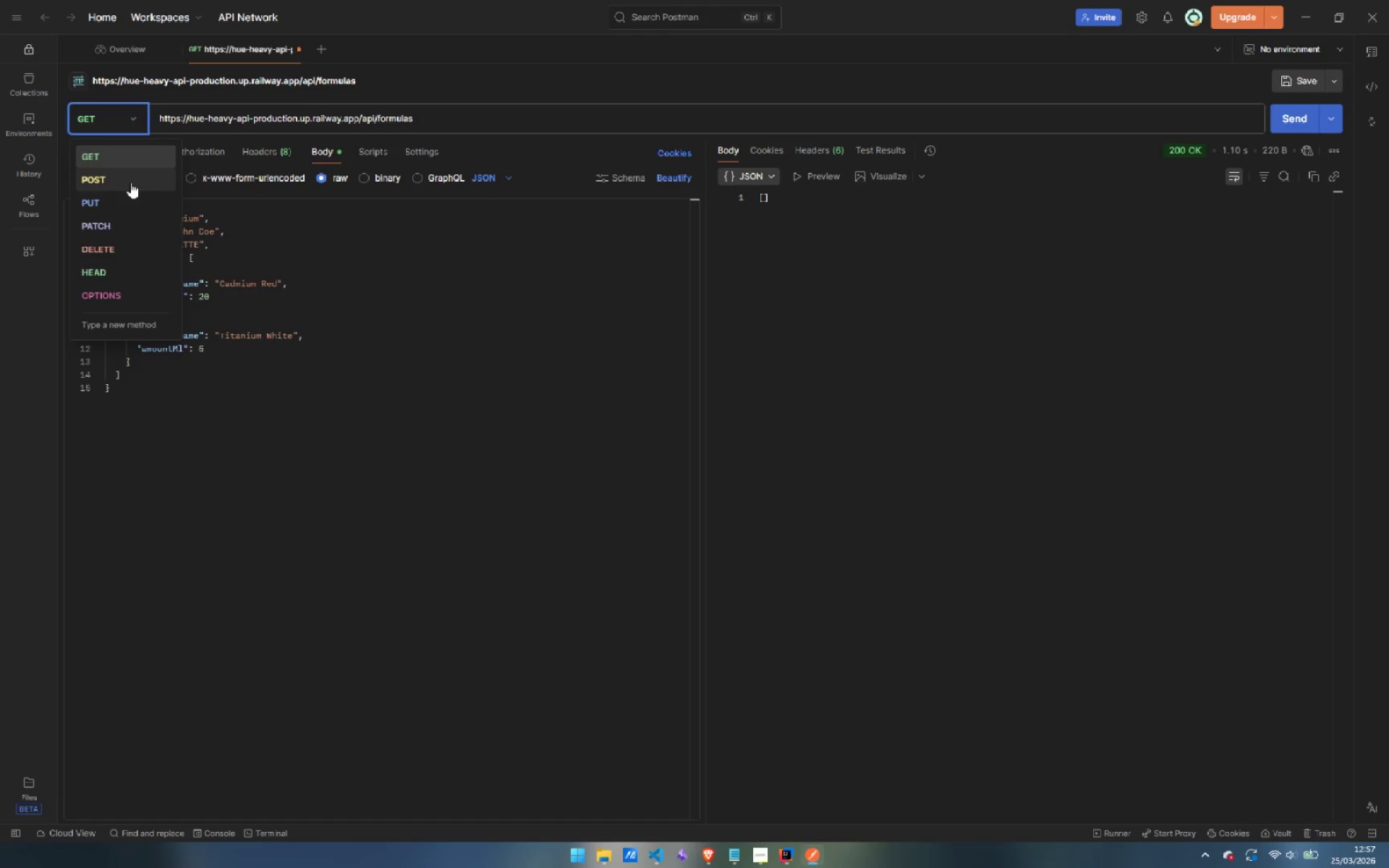 
left_click([130, 182])
 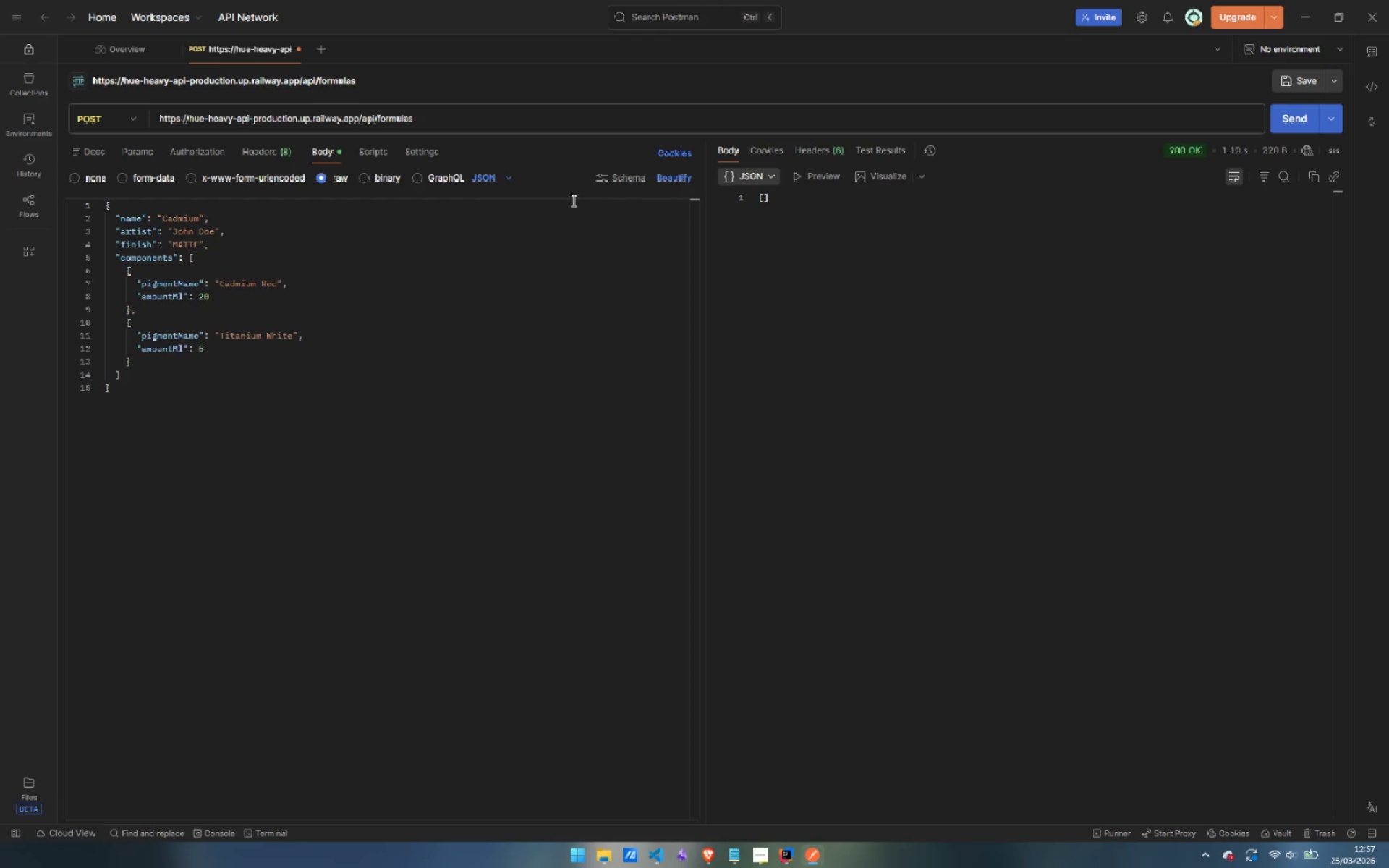 
left_click([1301, 116])
 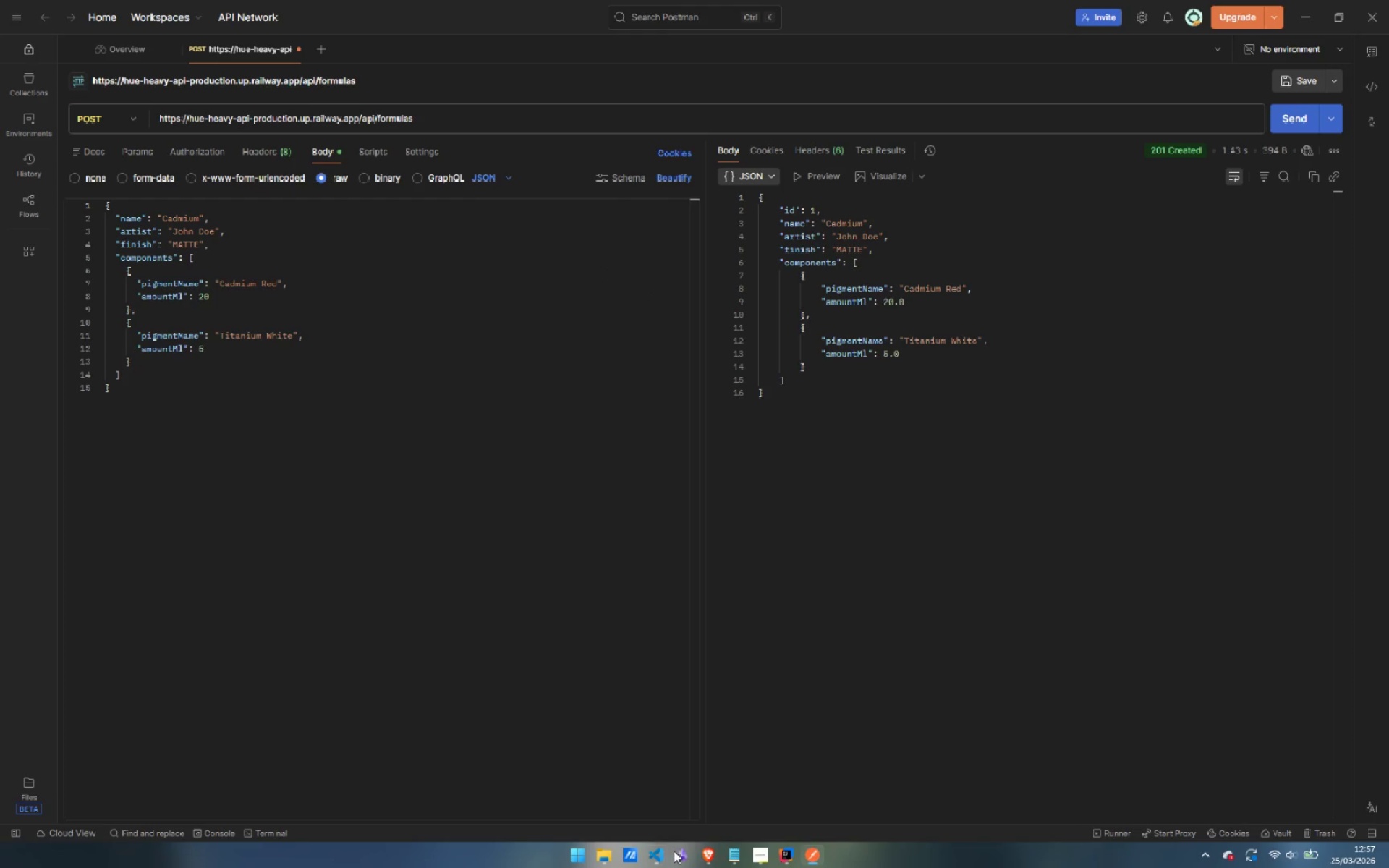 
left_click([780, 780])
 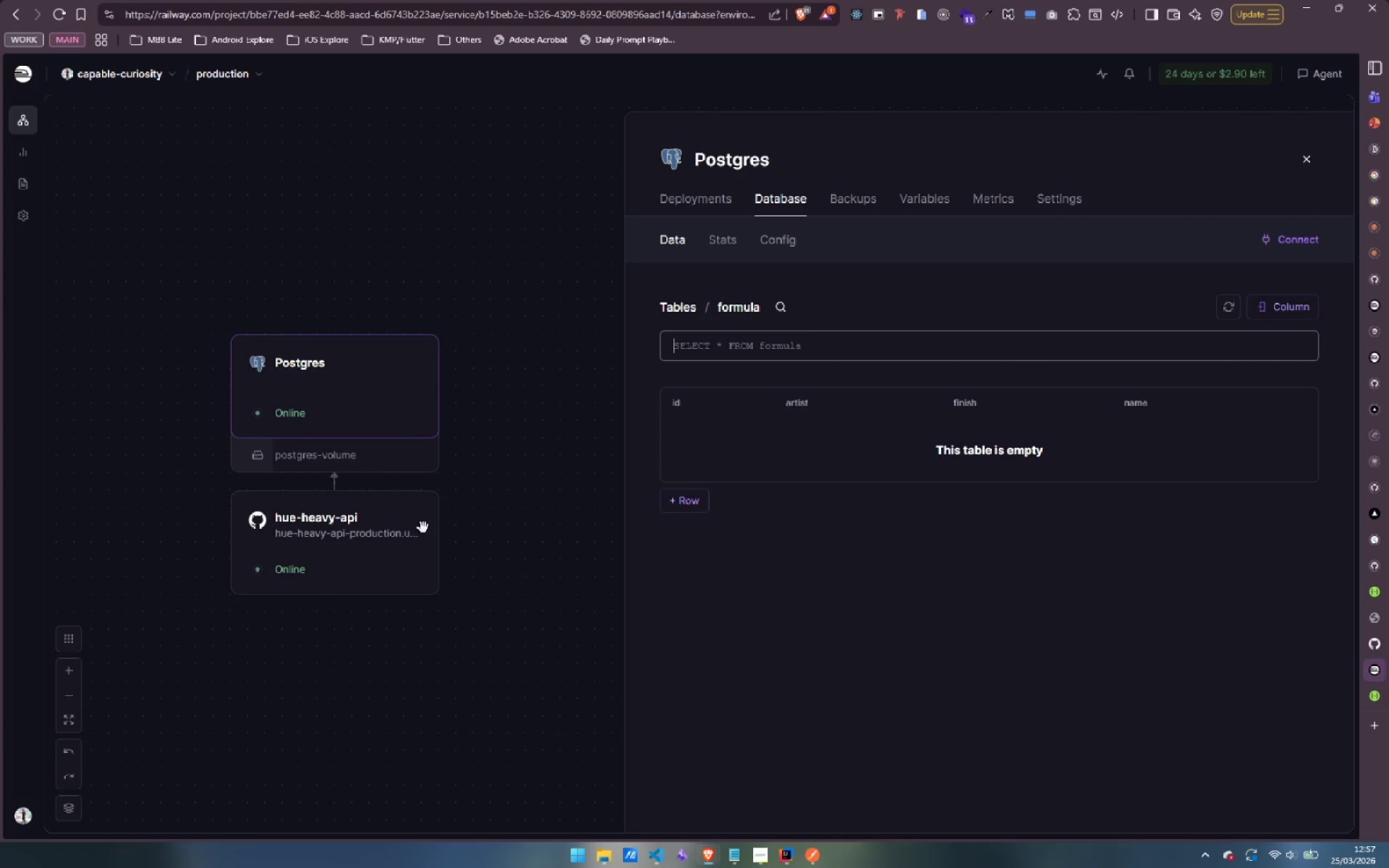 
left_click([367, 524])
 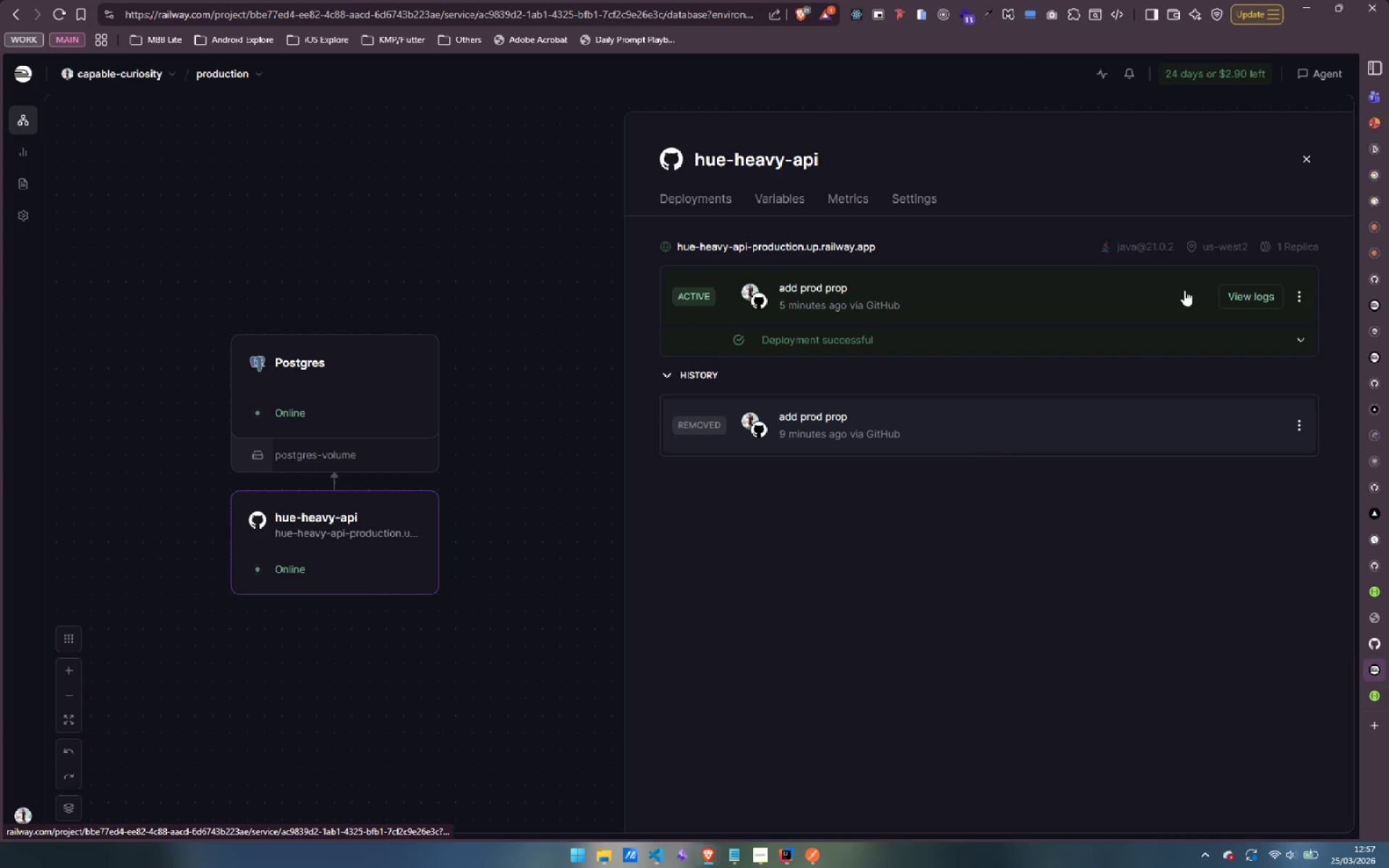 
left_click([1226, 293])
 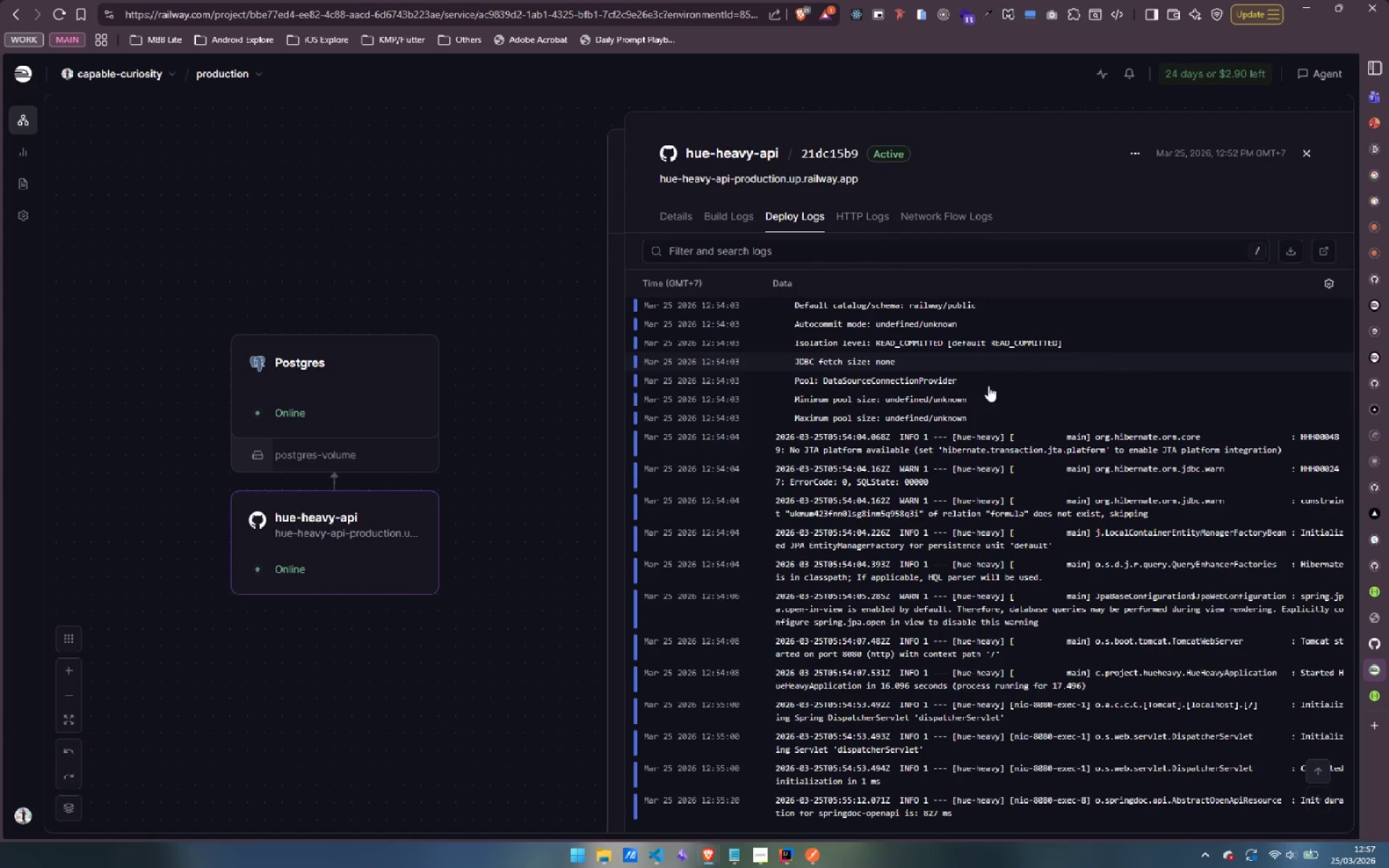 
scroll: coordinate [1070, 430], scroll_direction: down, amount: 3.0
 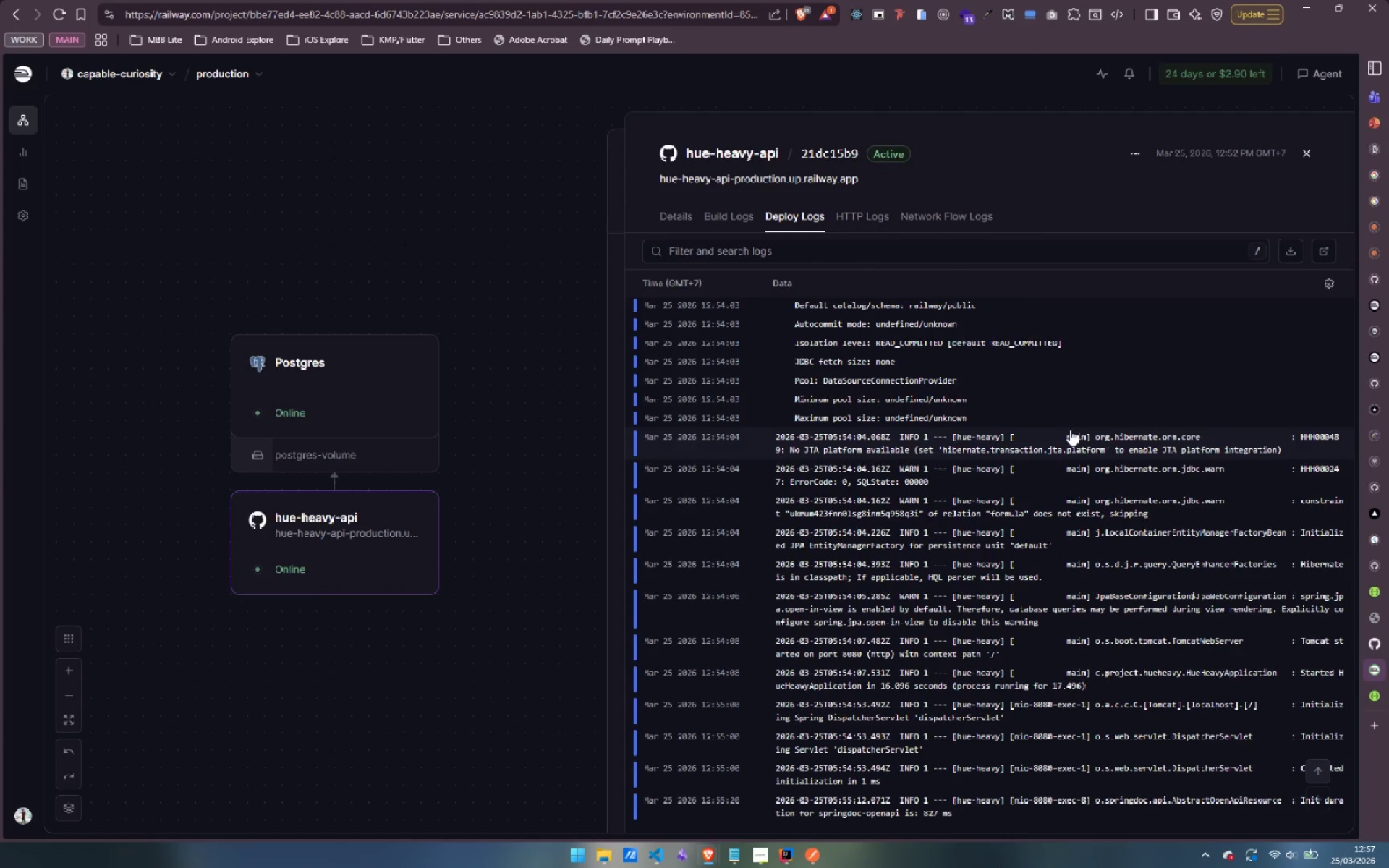 
wait(16.99)
 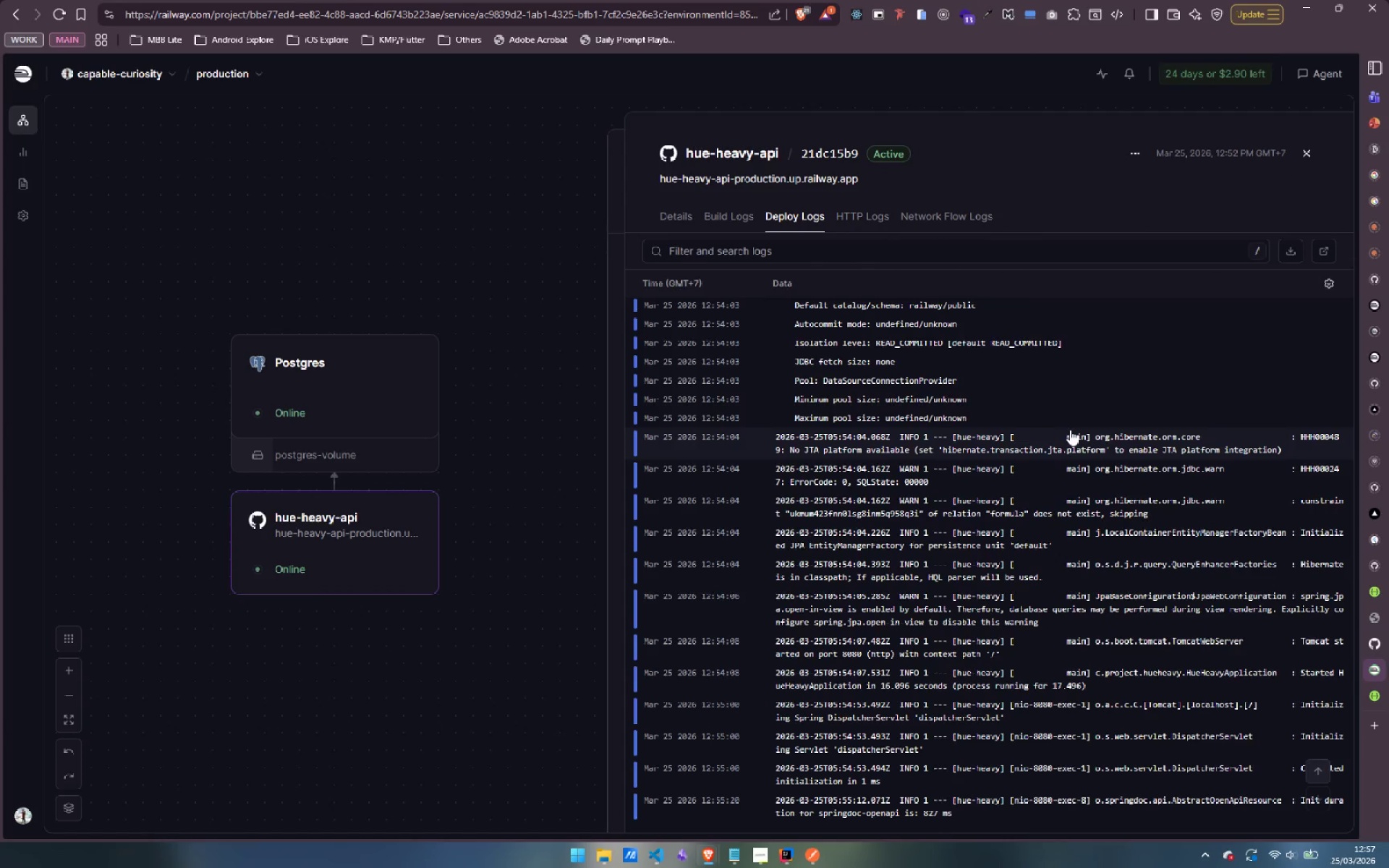 
scroll: coordinate [975, 464], scroll_direction: down, amount: 4.0
 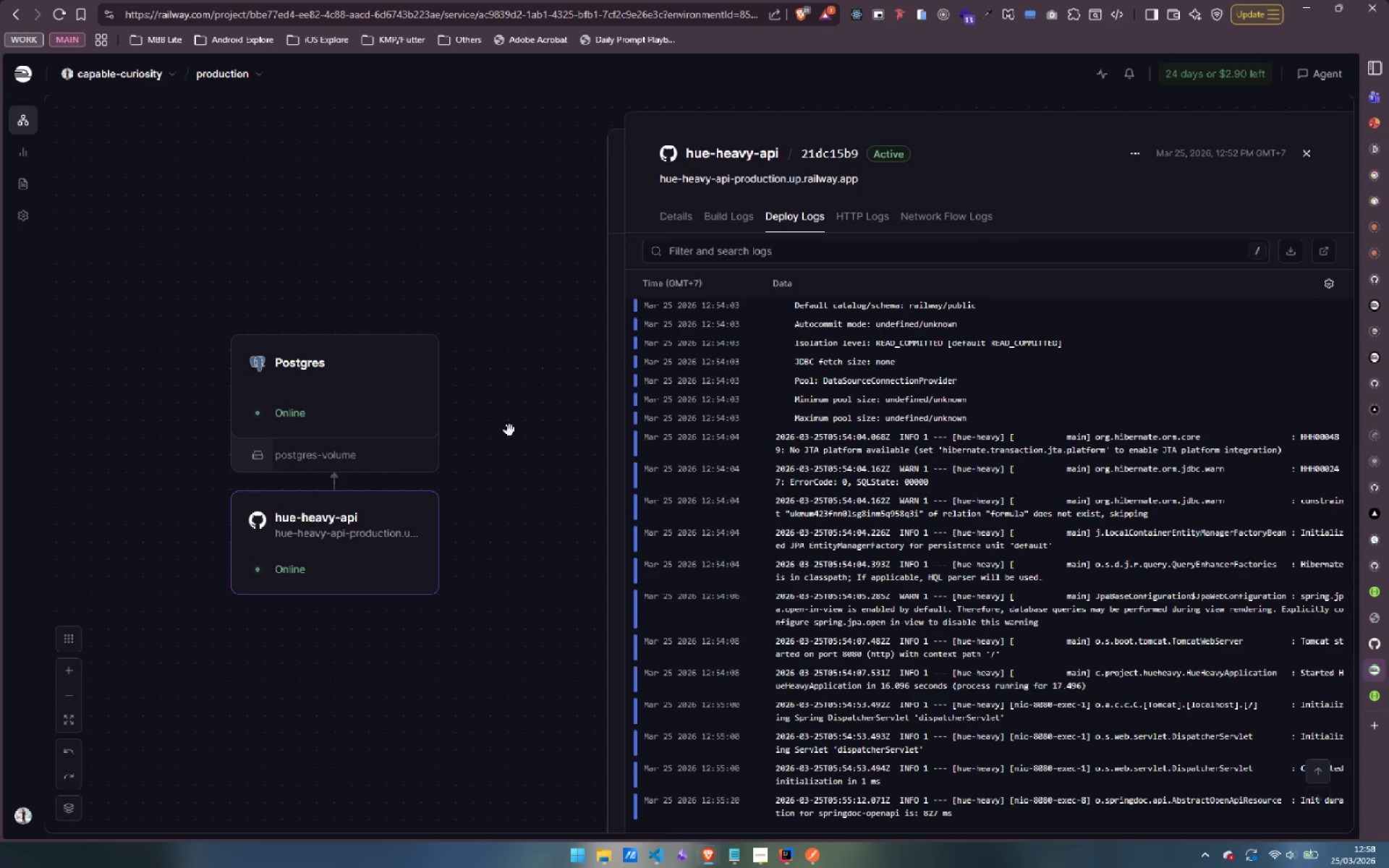 
left_click([347, 388])
 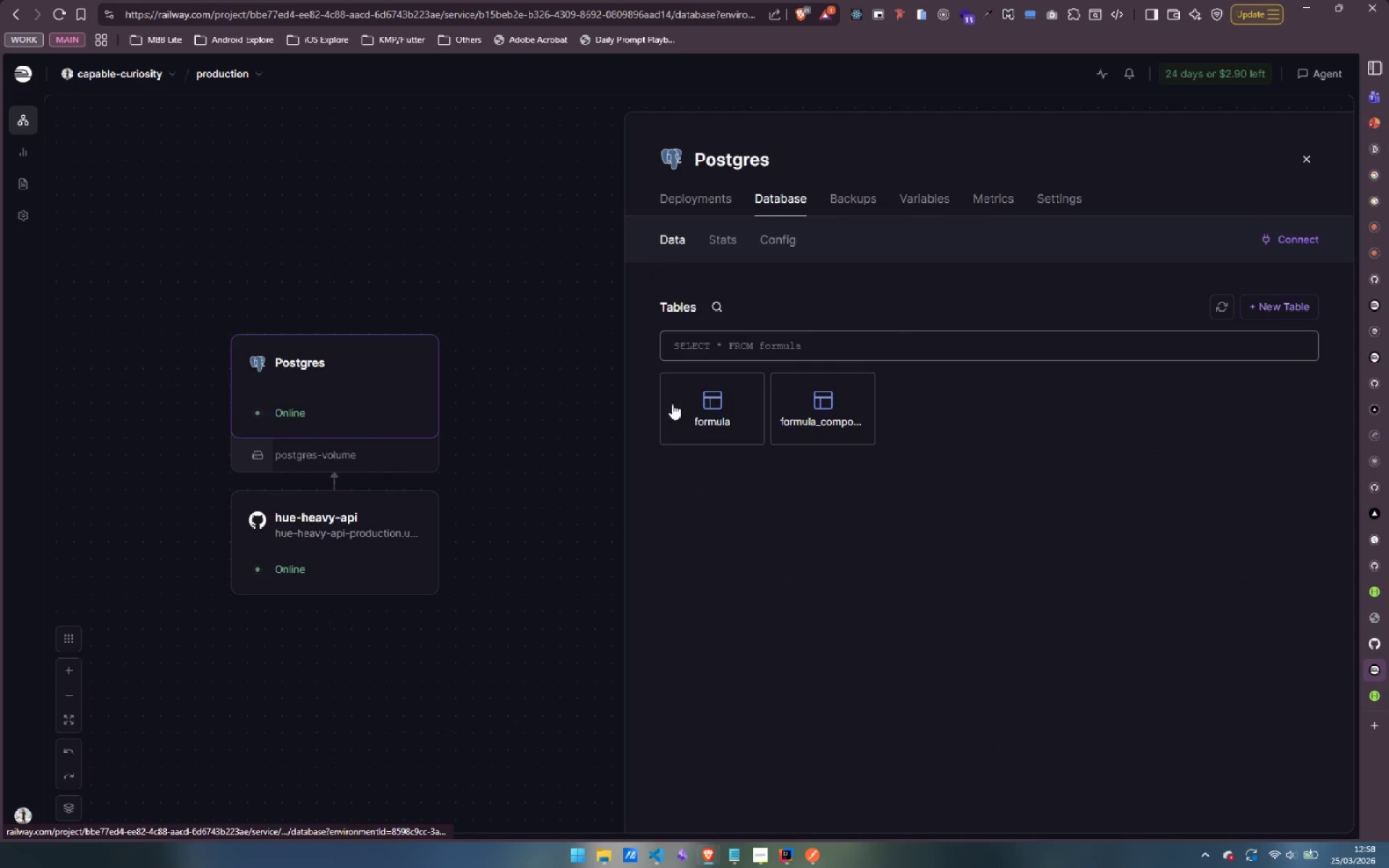 
left_click([729, 397])
 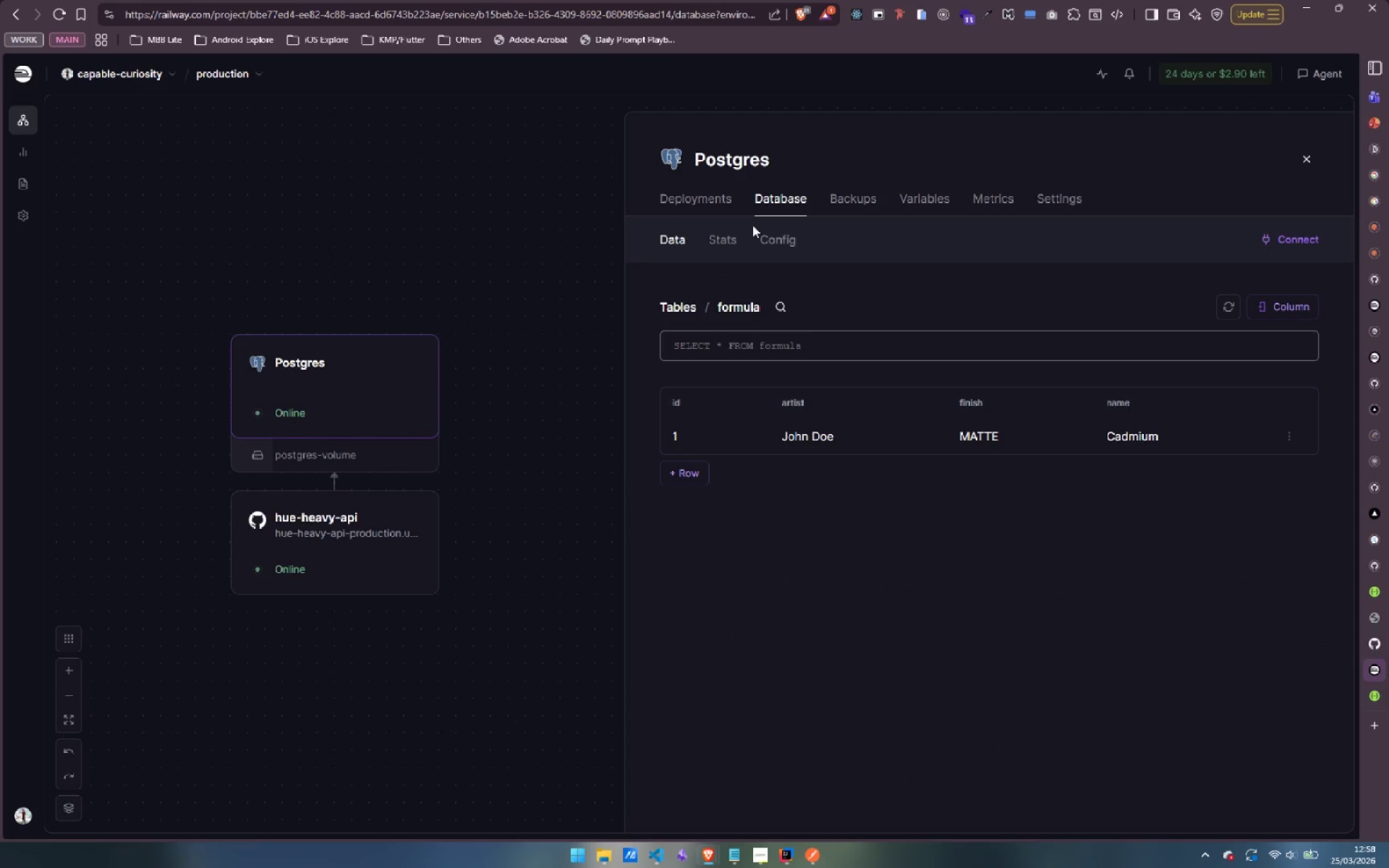 
wait(8.25)
 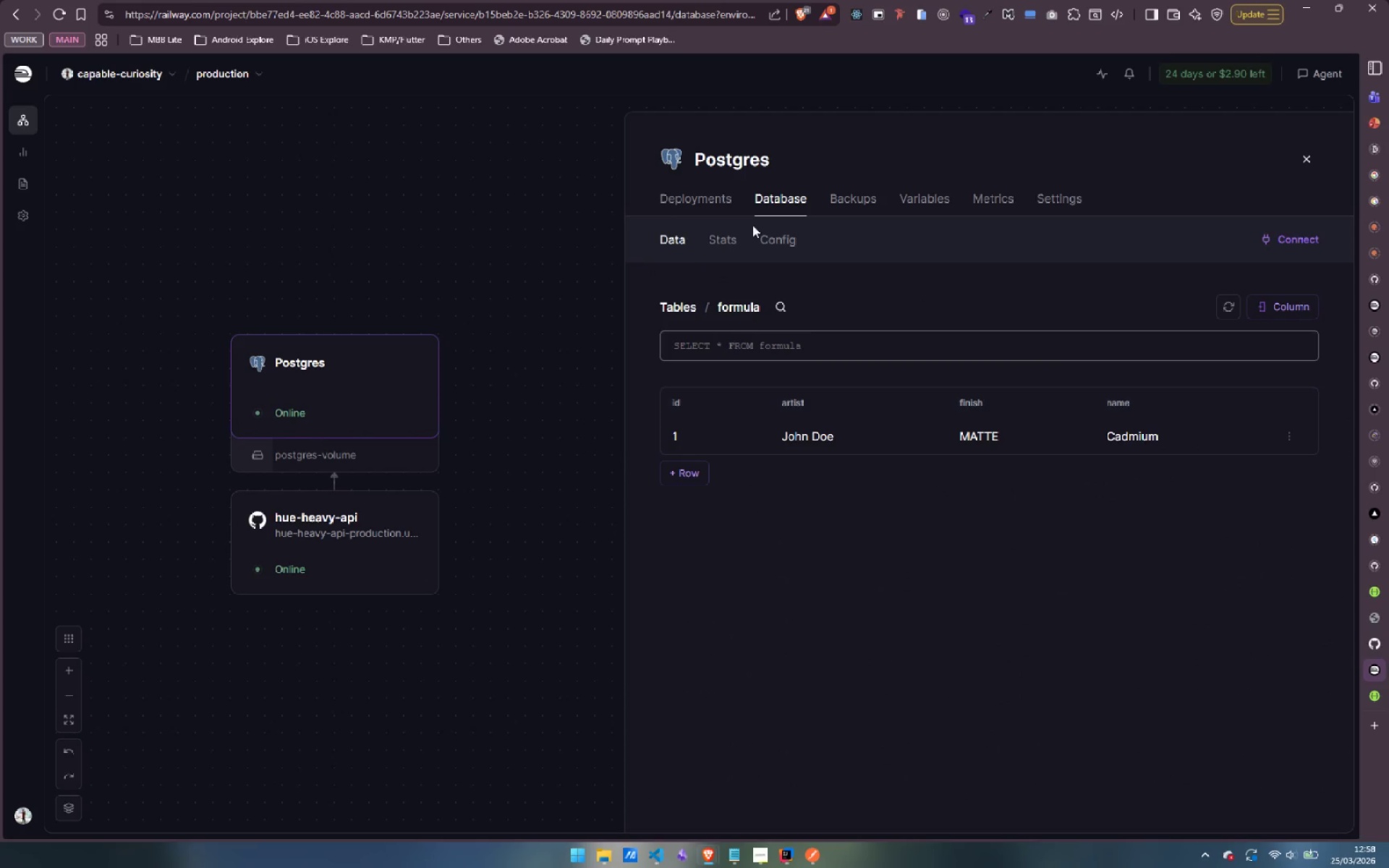 
left_click([683, 301])
 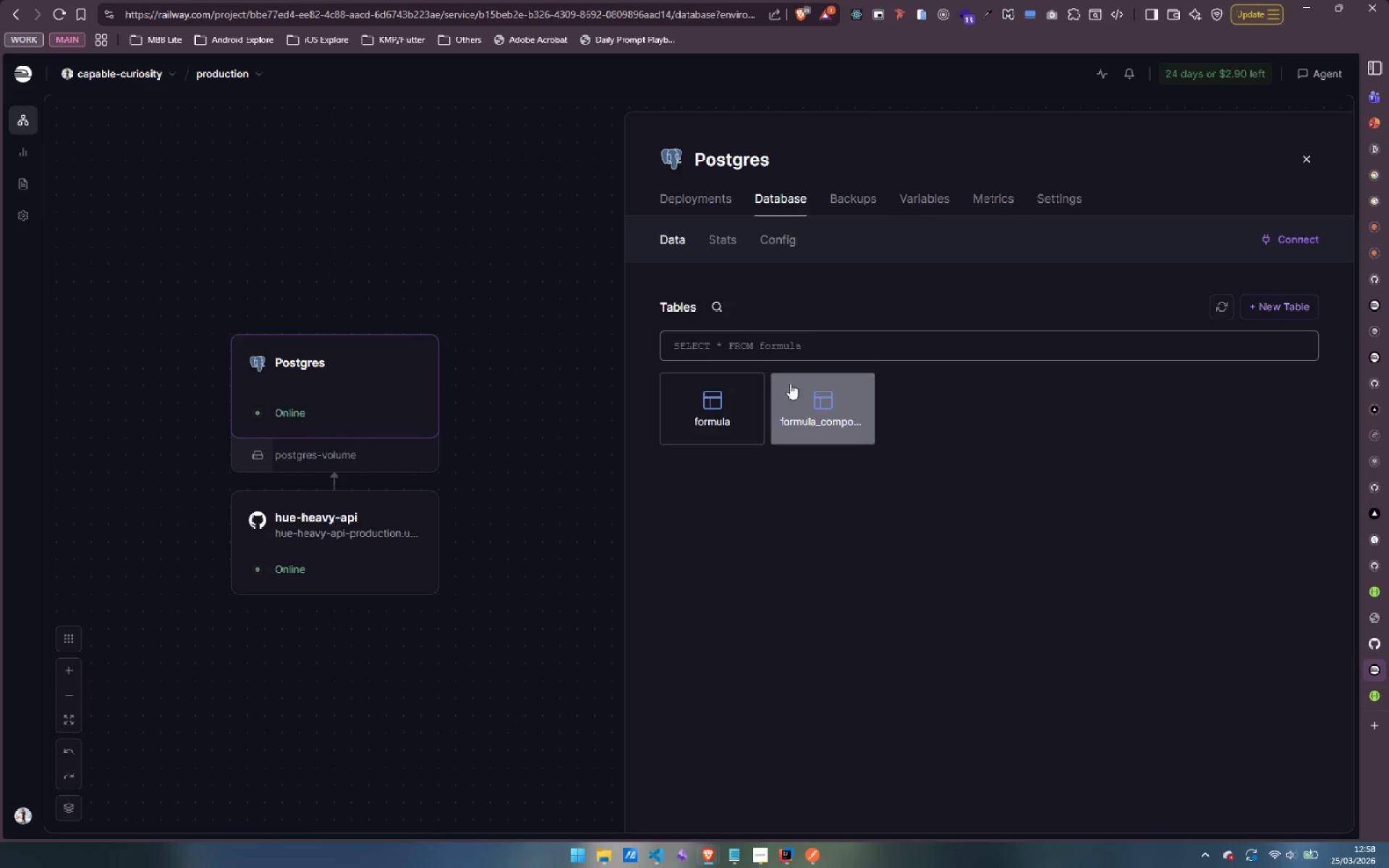 
left_click([809, 408])
 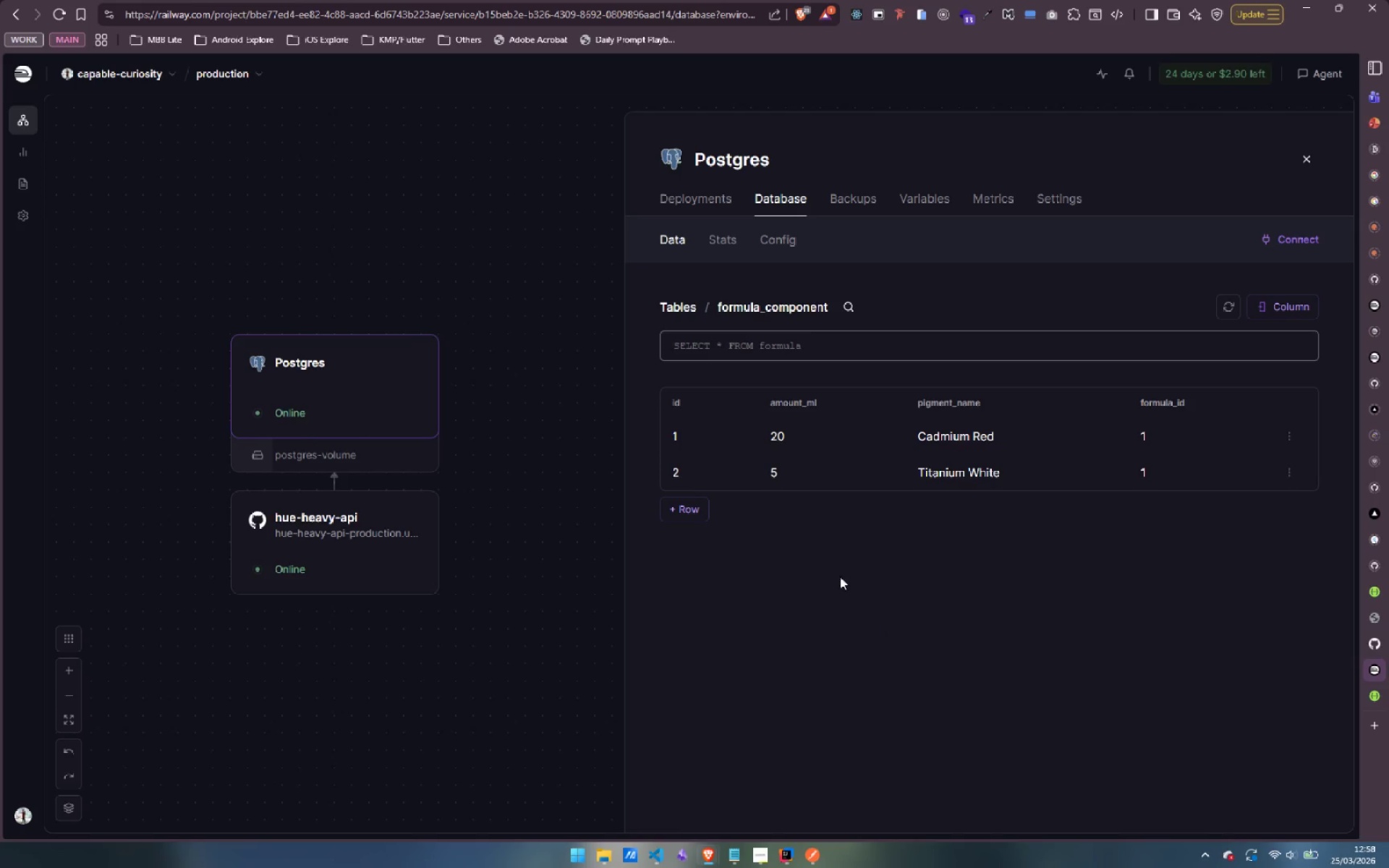 
wait(22.61)
 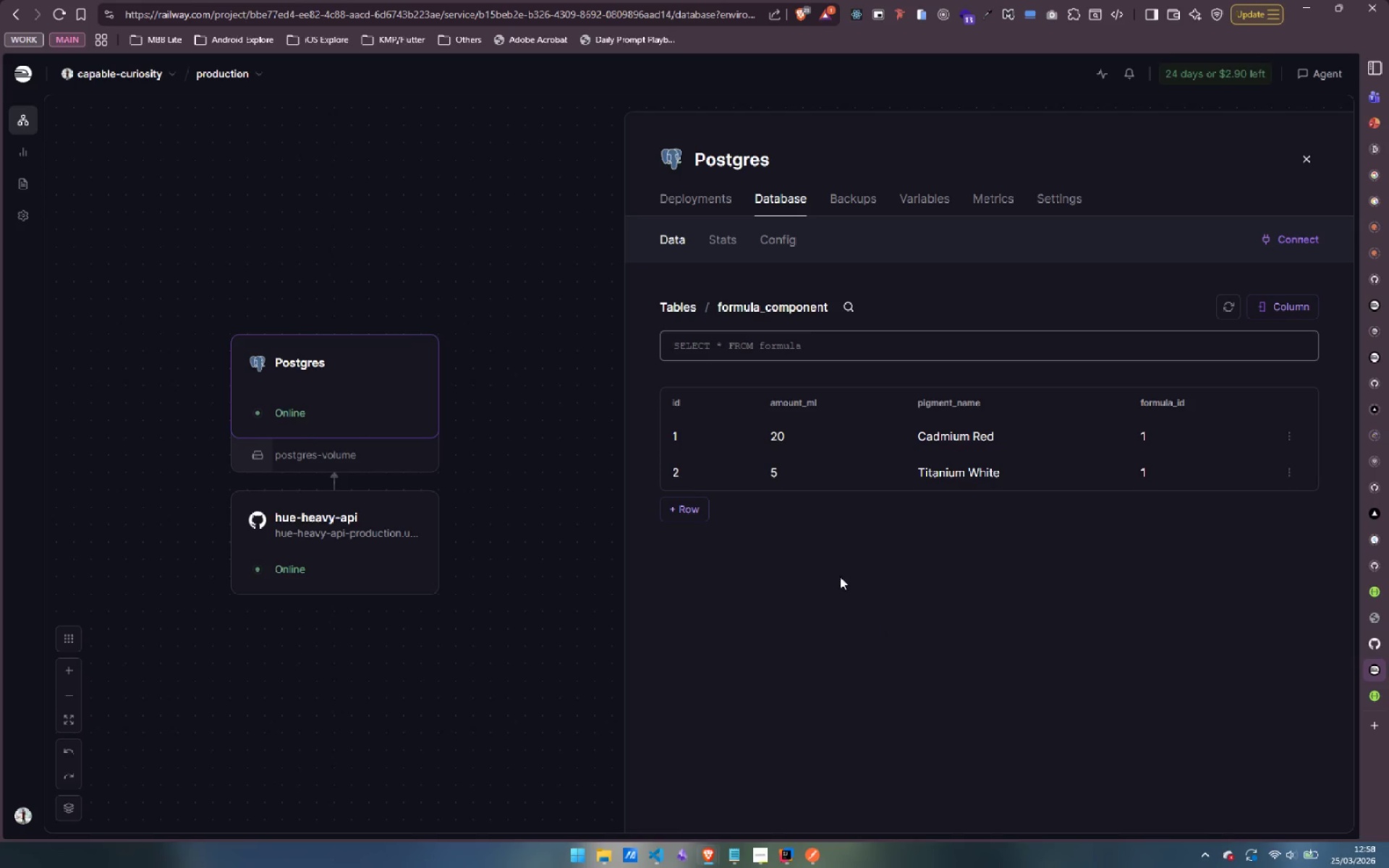 
left_click([812, 862])
 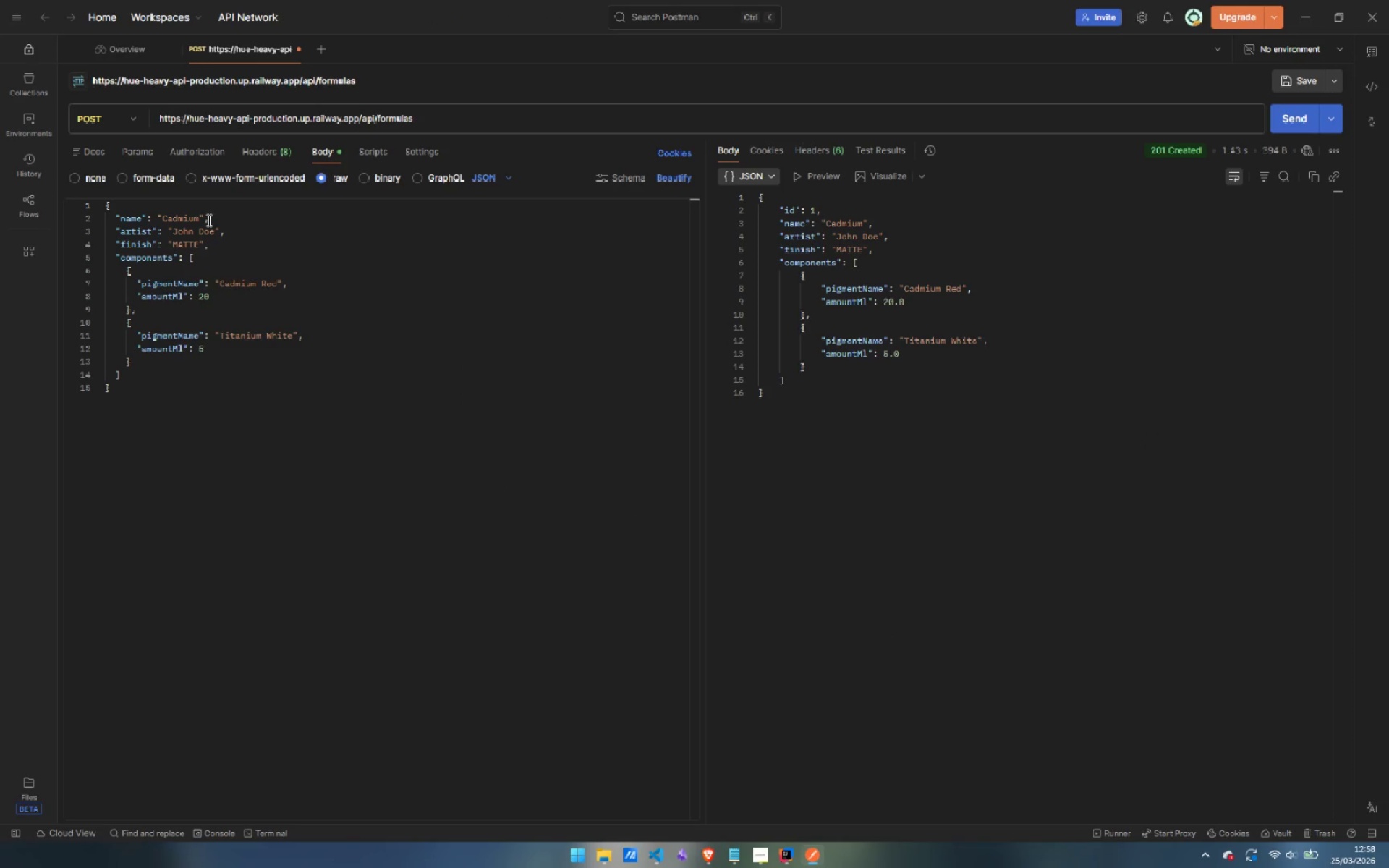 
double_click([185, 218])
 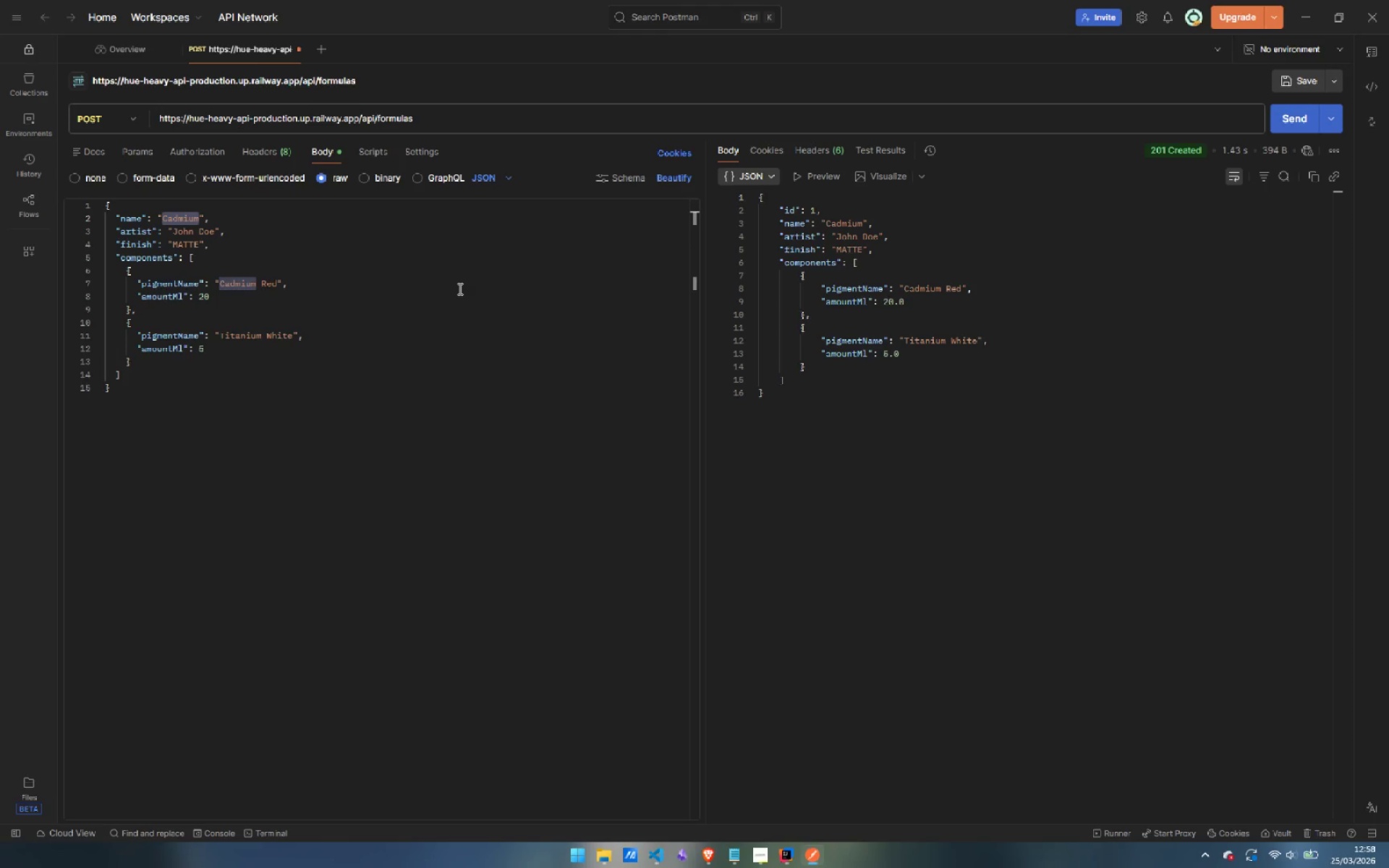 
type(Pink Titan)
 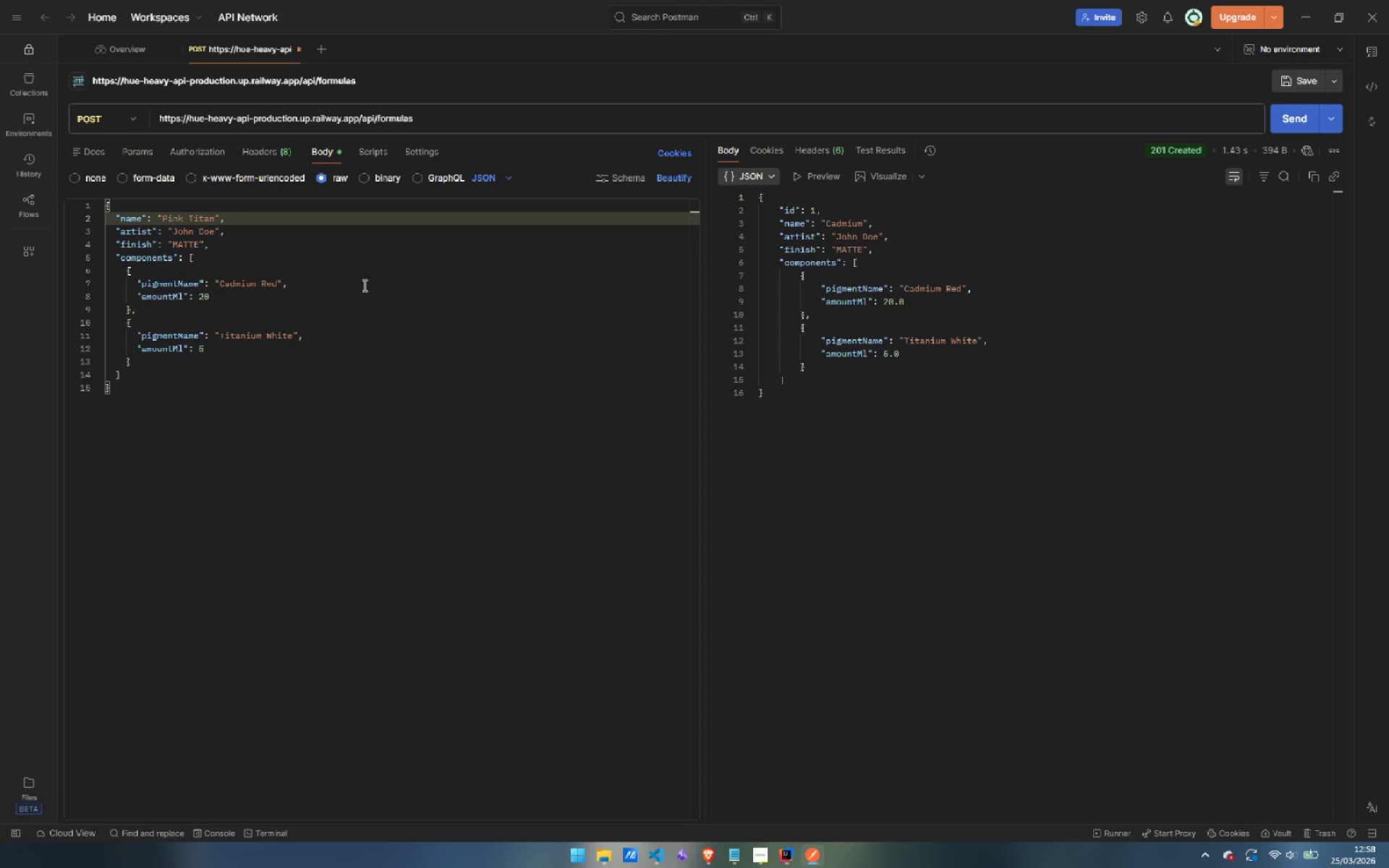 
double_click([192, 244])
 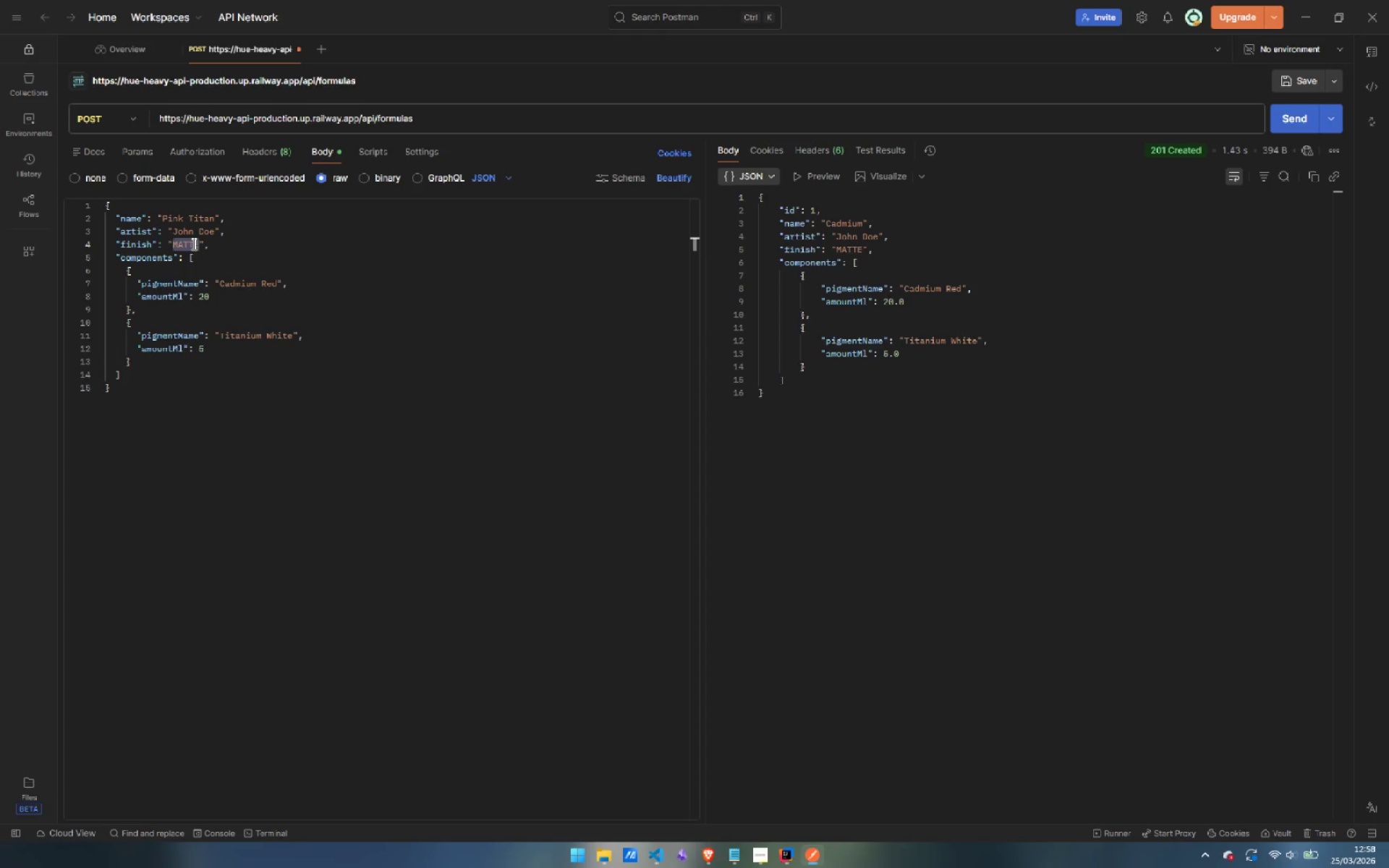 
type(GLOSS)
 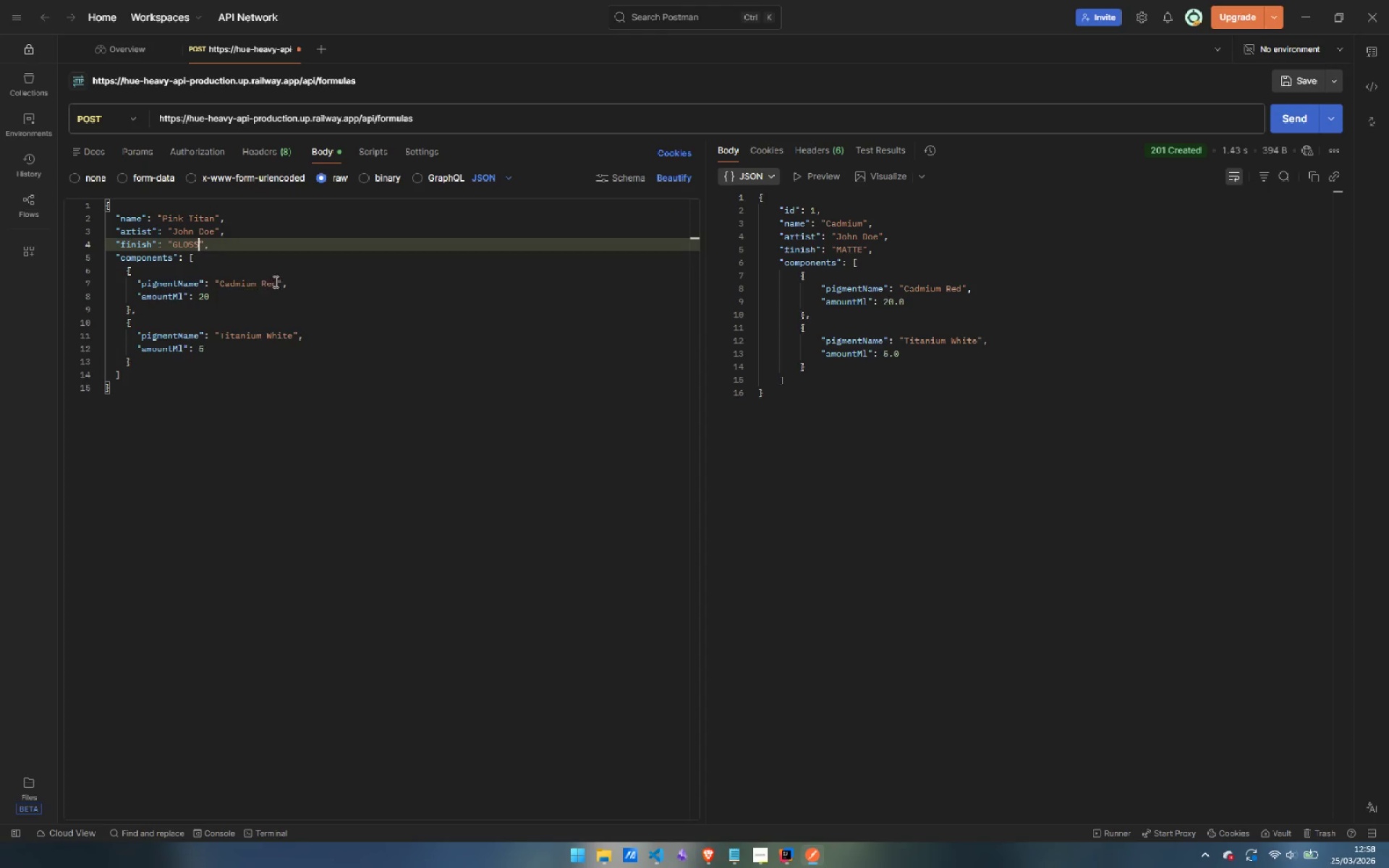 
double_click([276, 280])
 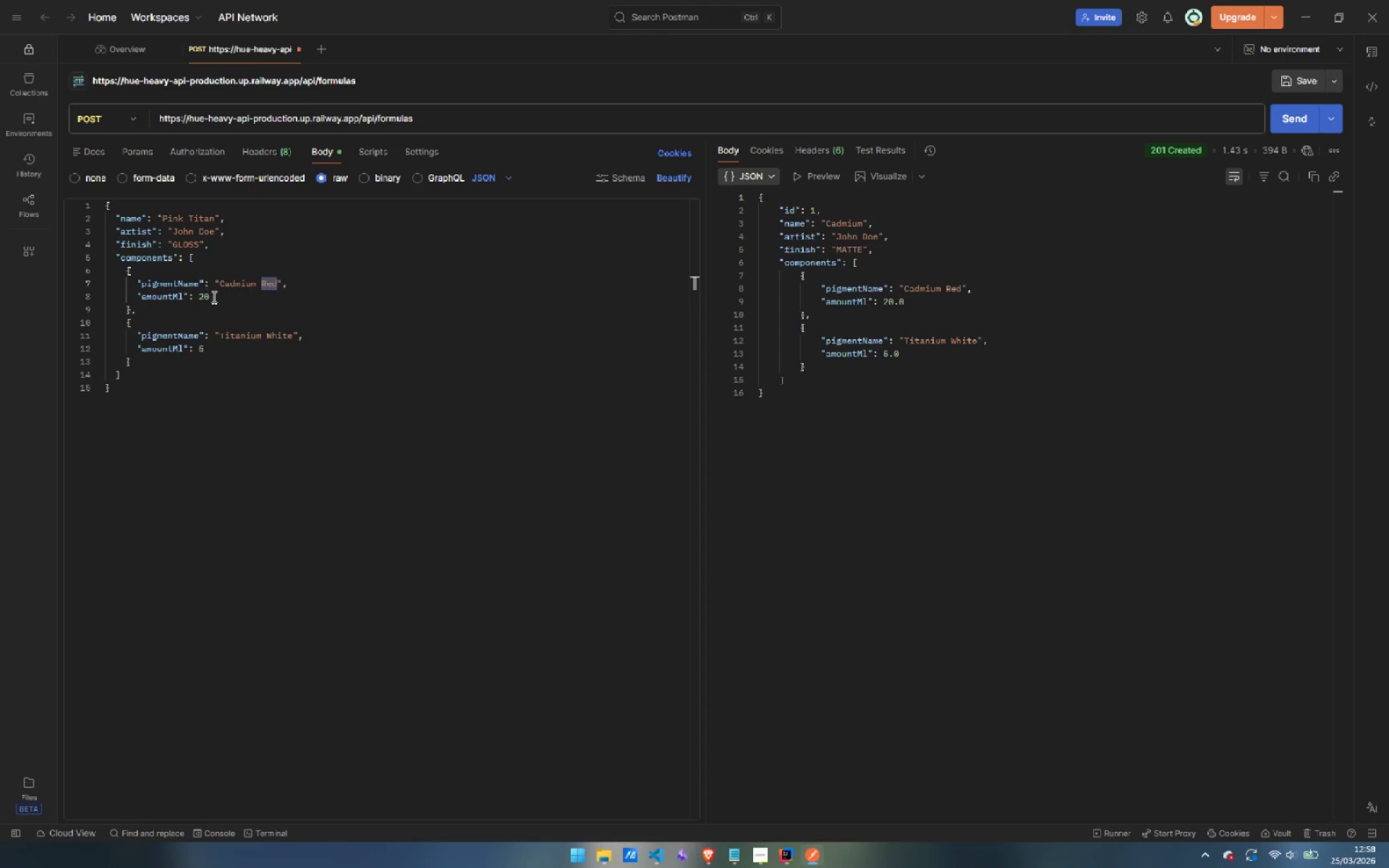 
left_click([213, 297])
 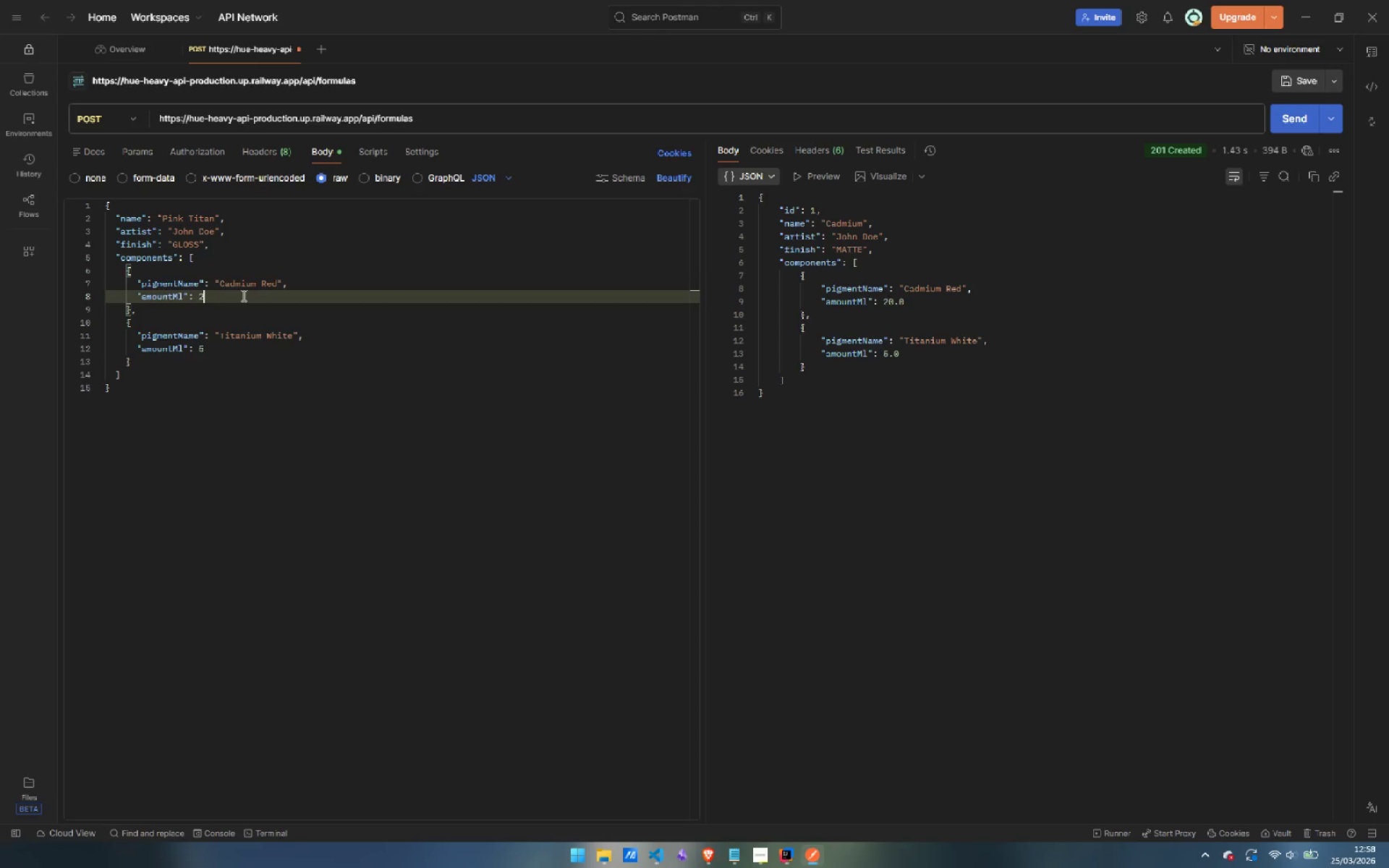 
key(Backspace)
key(Backspace)
type(10)
 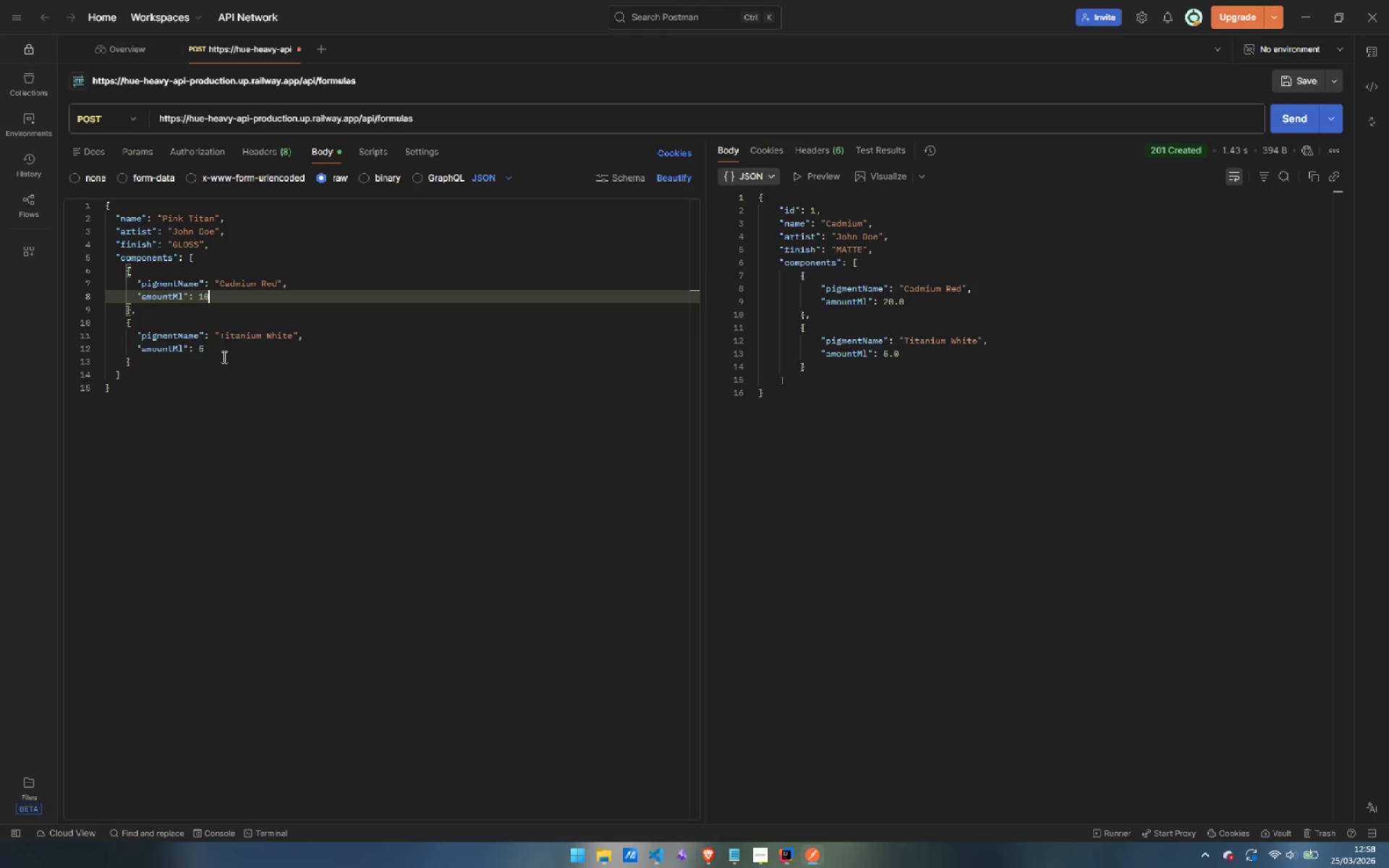 
left_click([224, 349])
 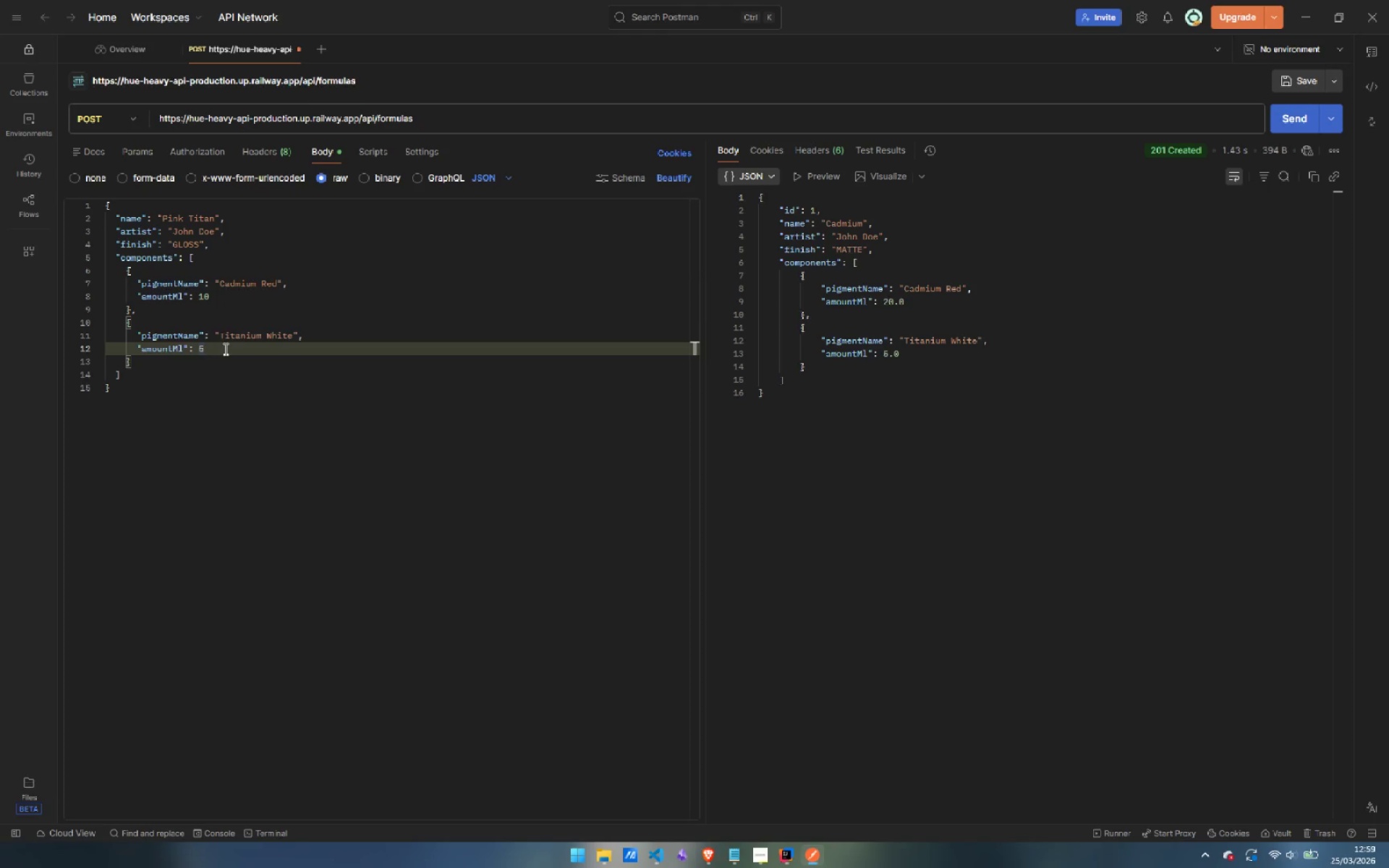 
key(Backspace)
type(10)
 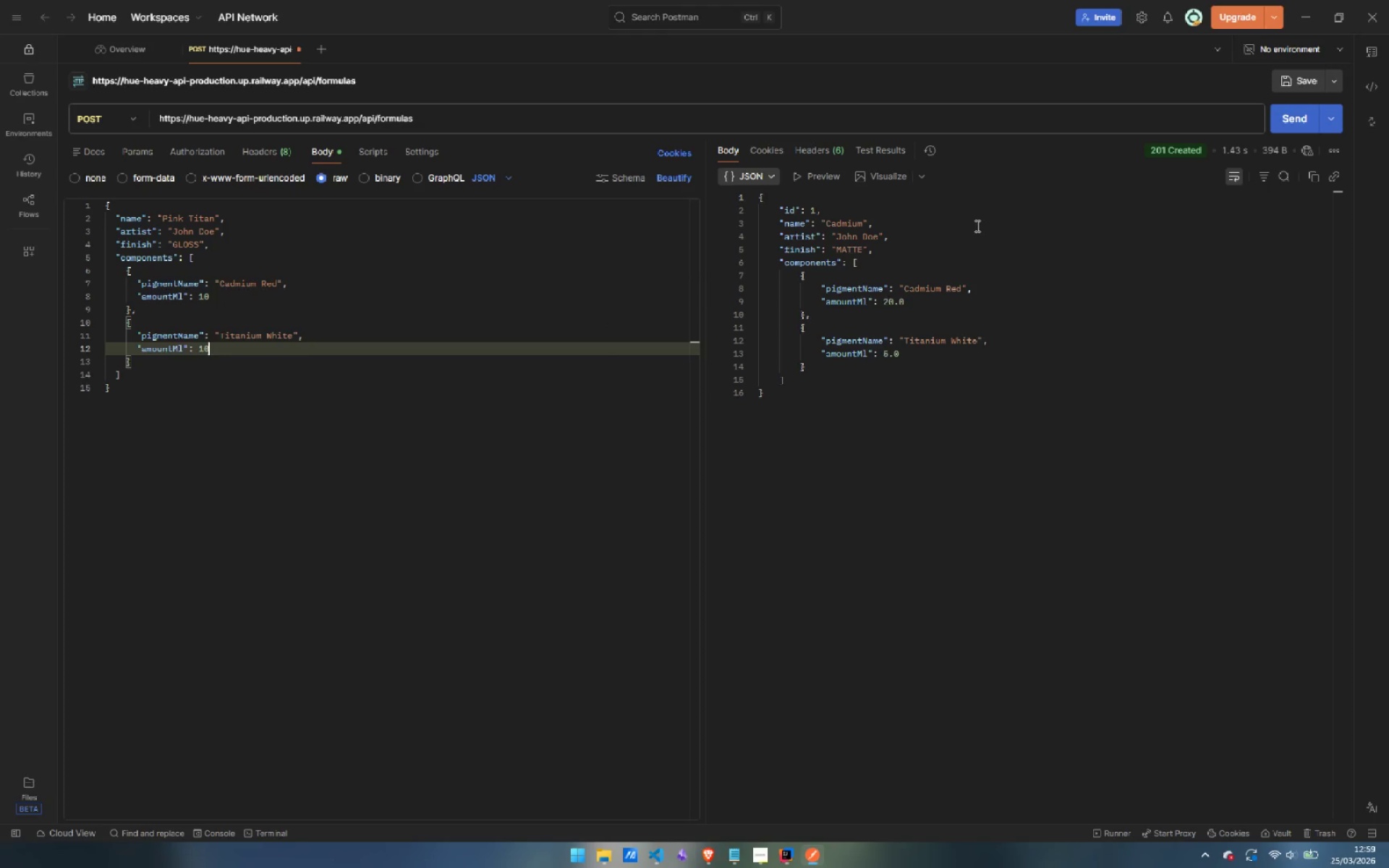 
left_click([1289, 119])
 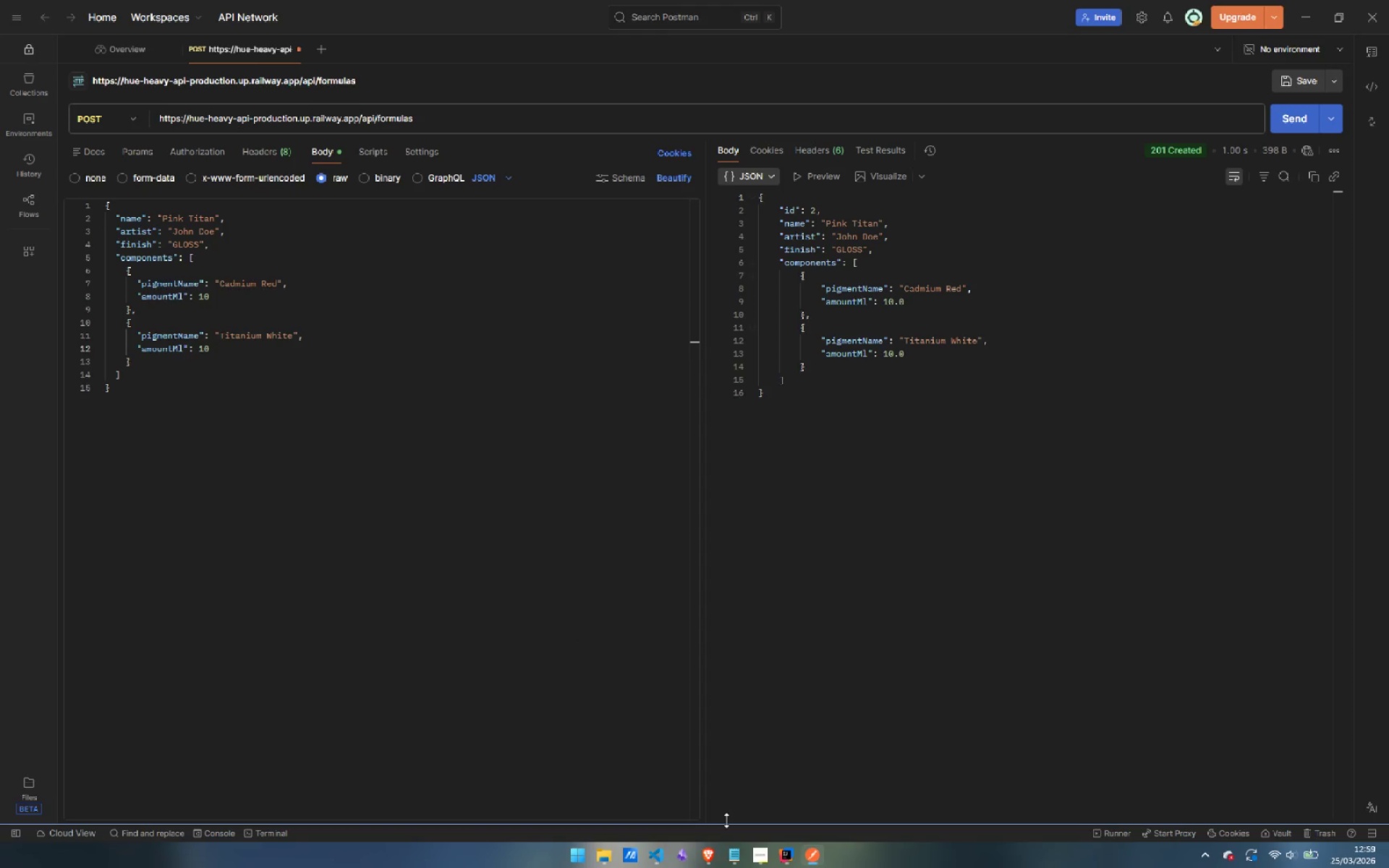 
wait(5.59)
 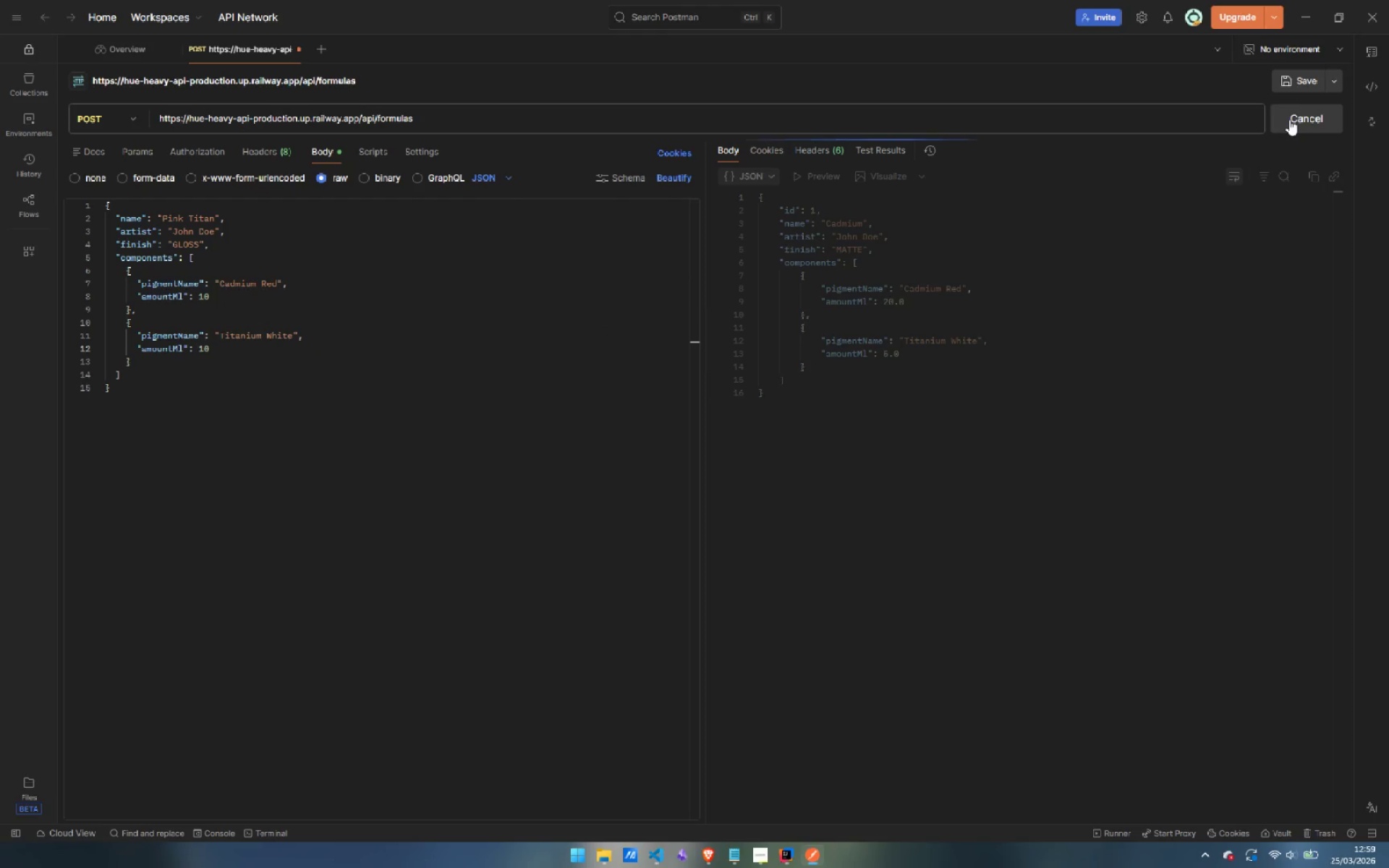 
left_click([781, 795])
 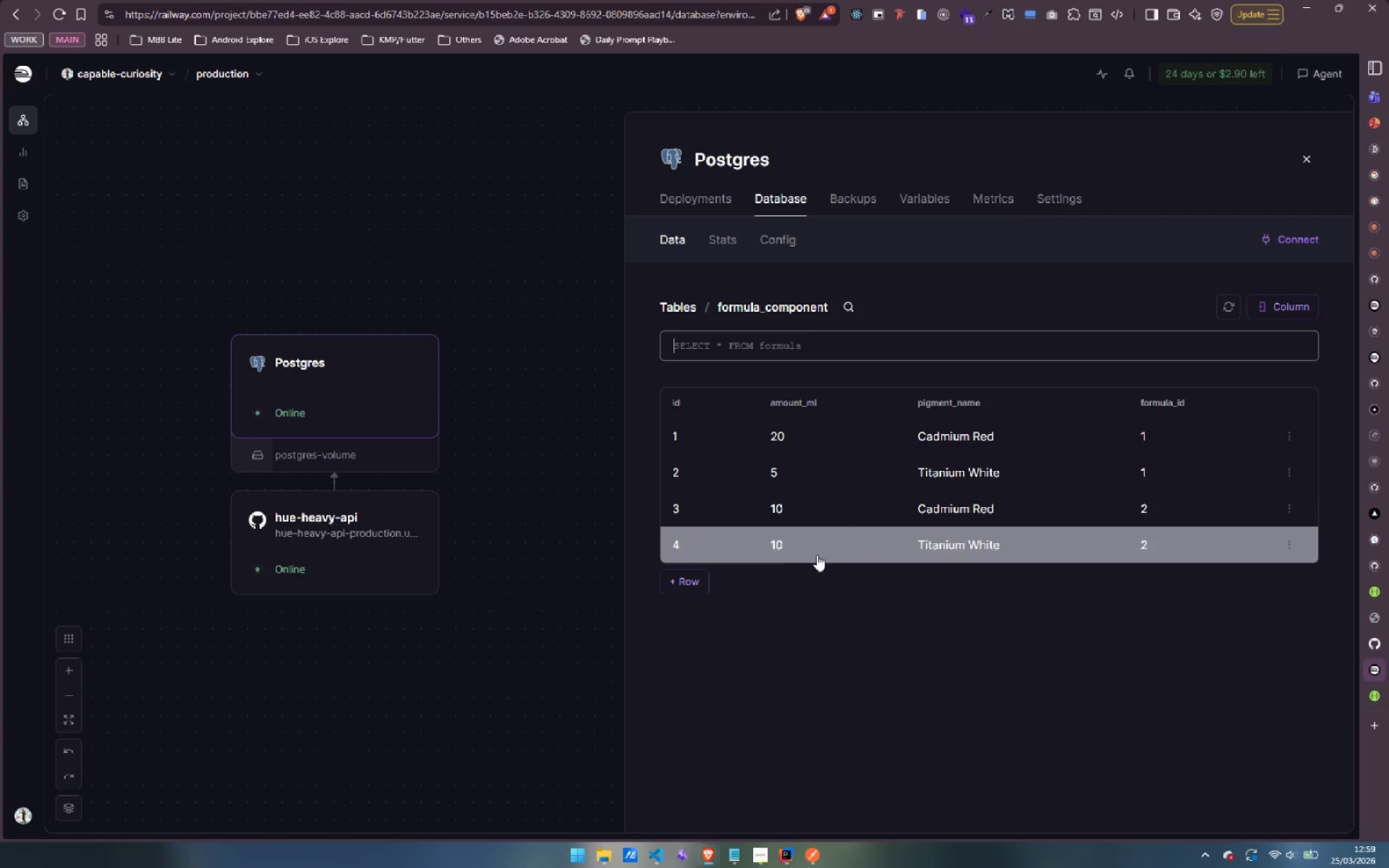 
wait(6.3)
 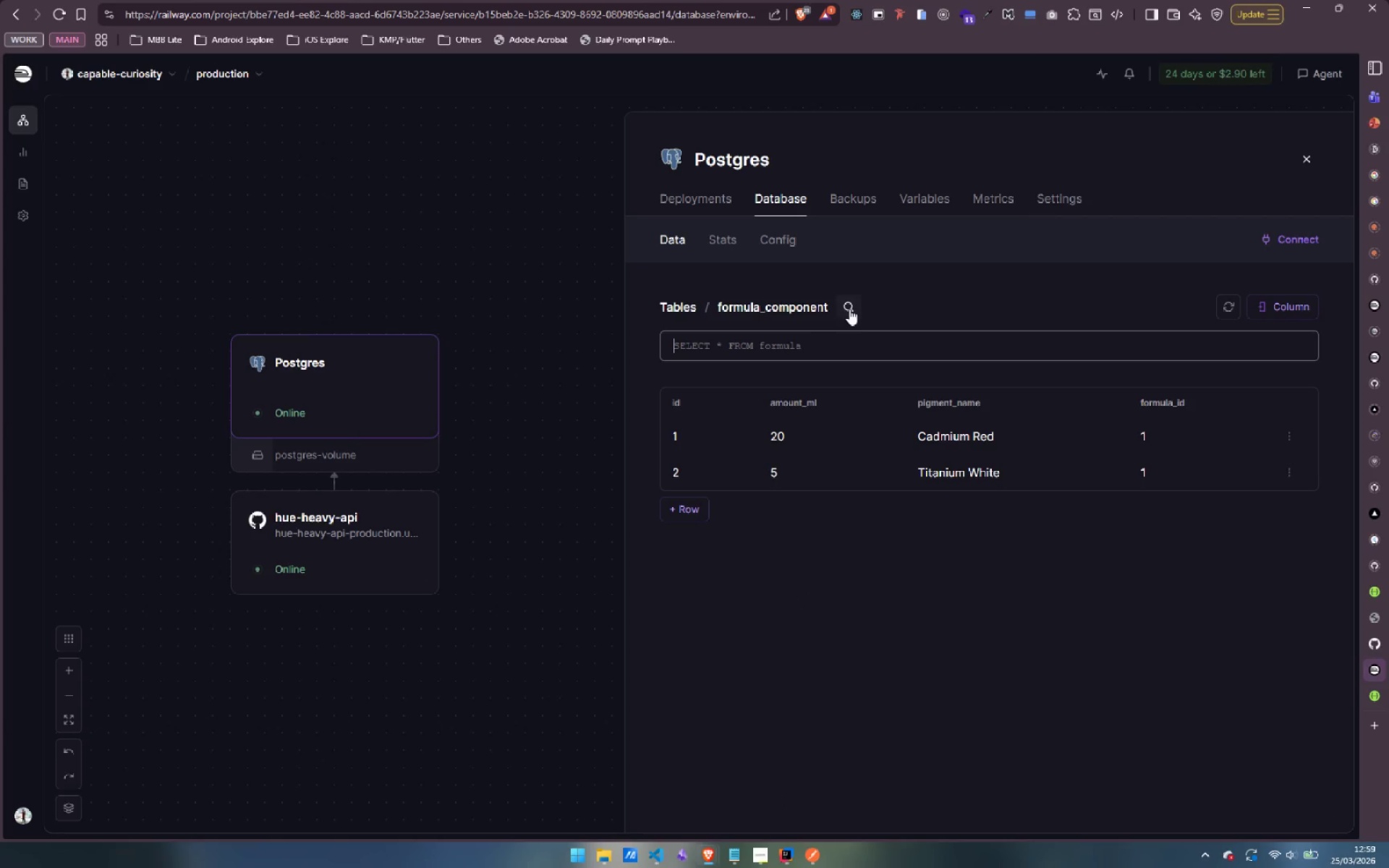 
left_click([681, 310])
 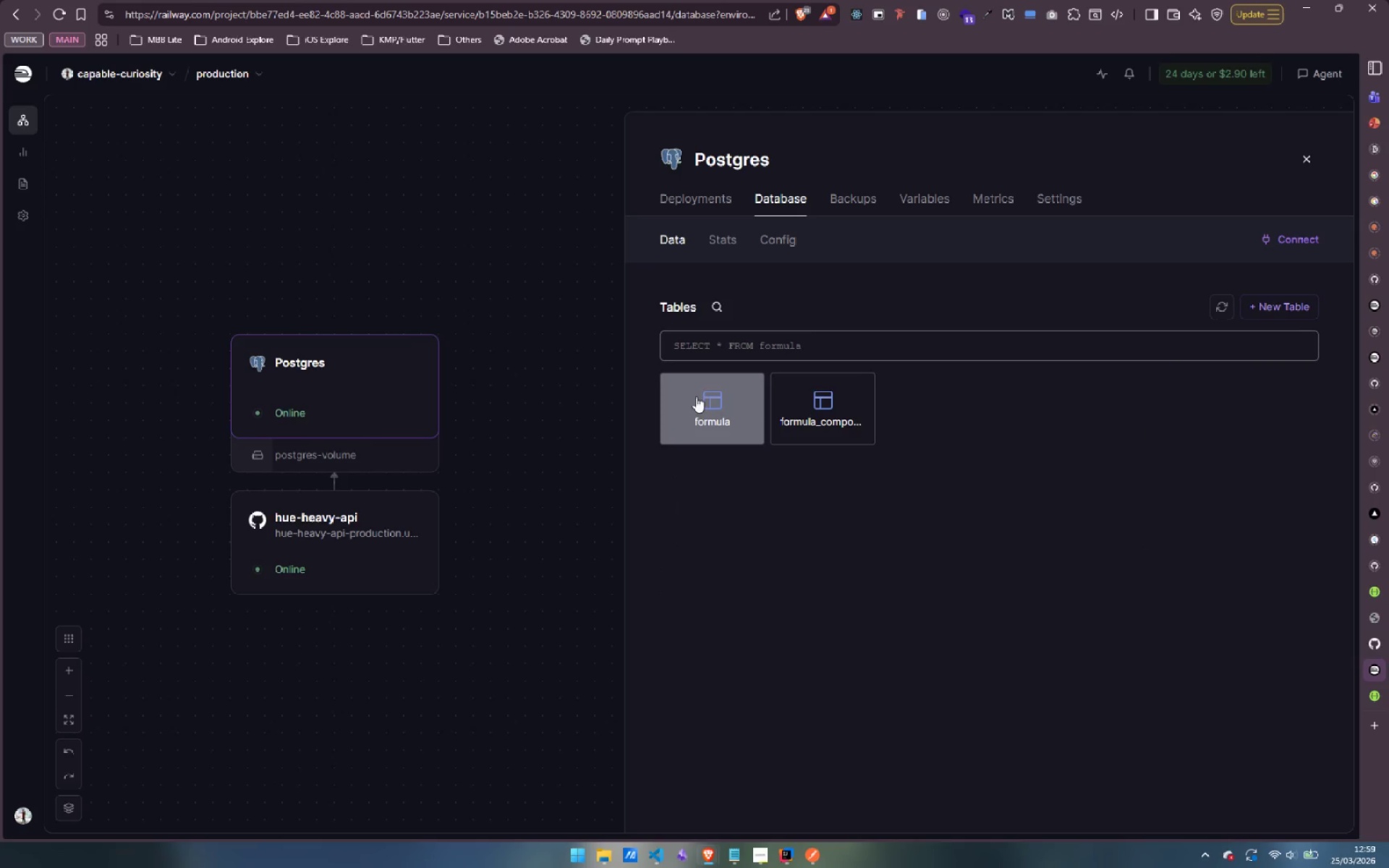 
left_click([697, 414])
 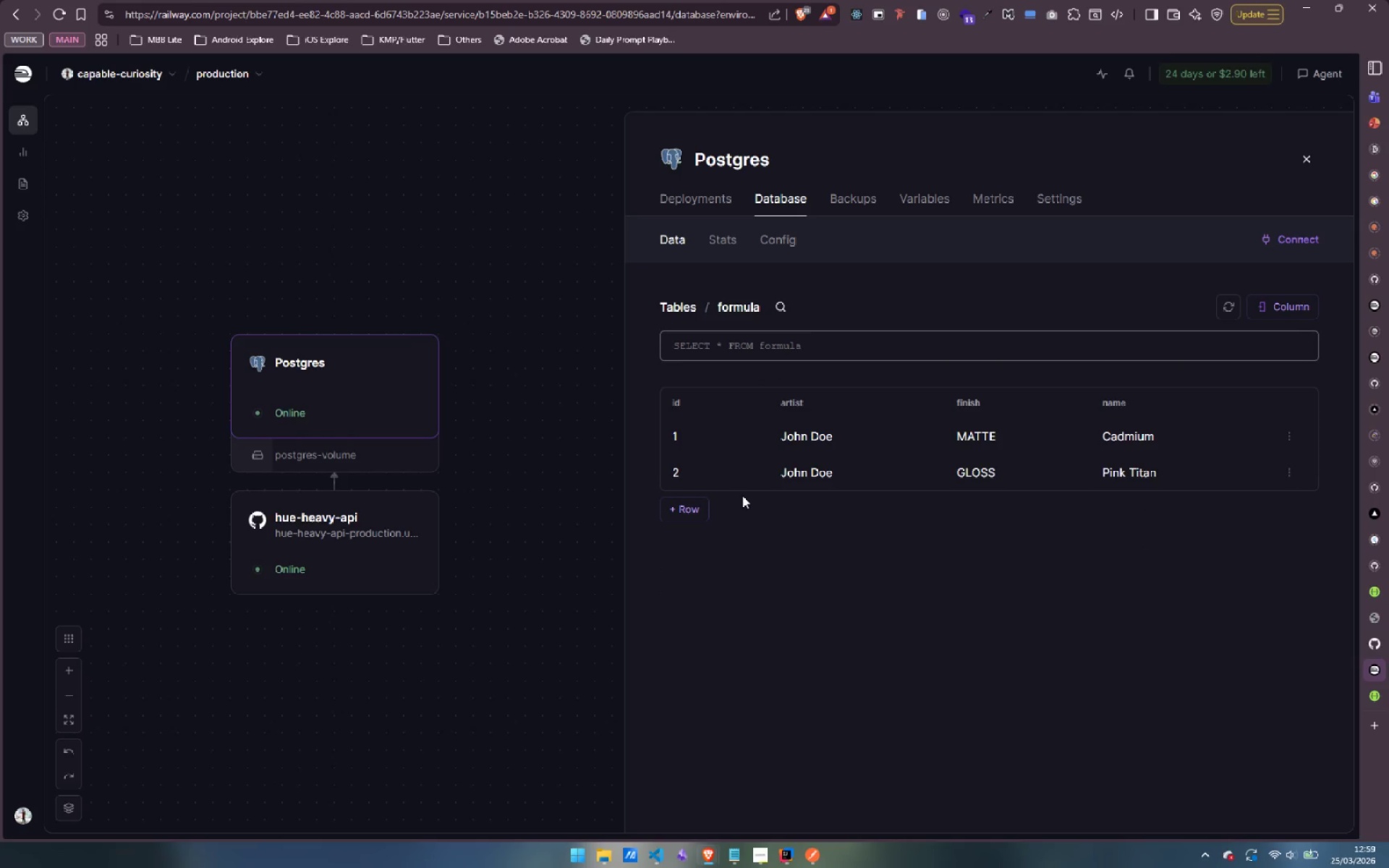 
wait(8.81)
 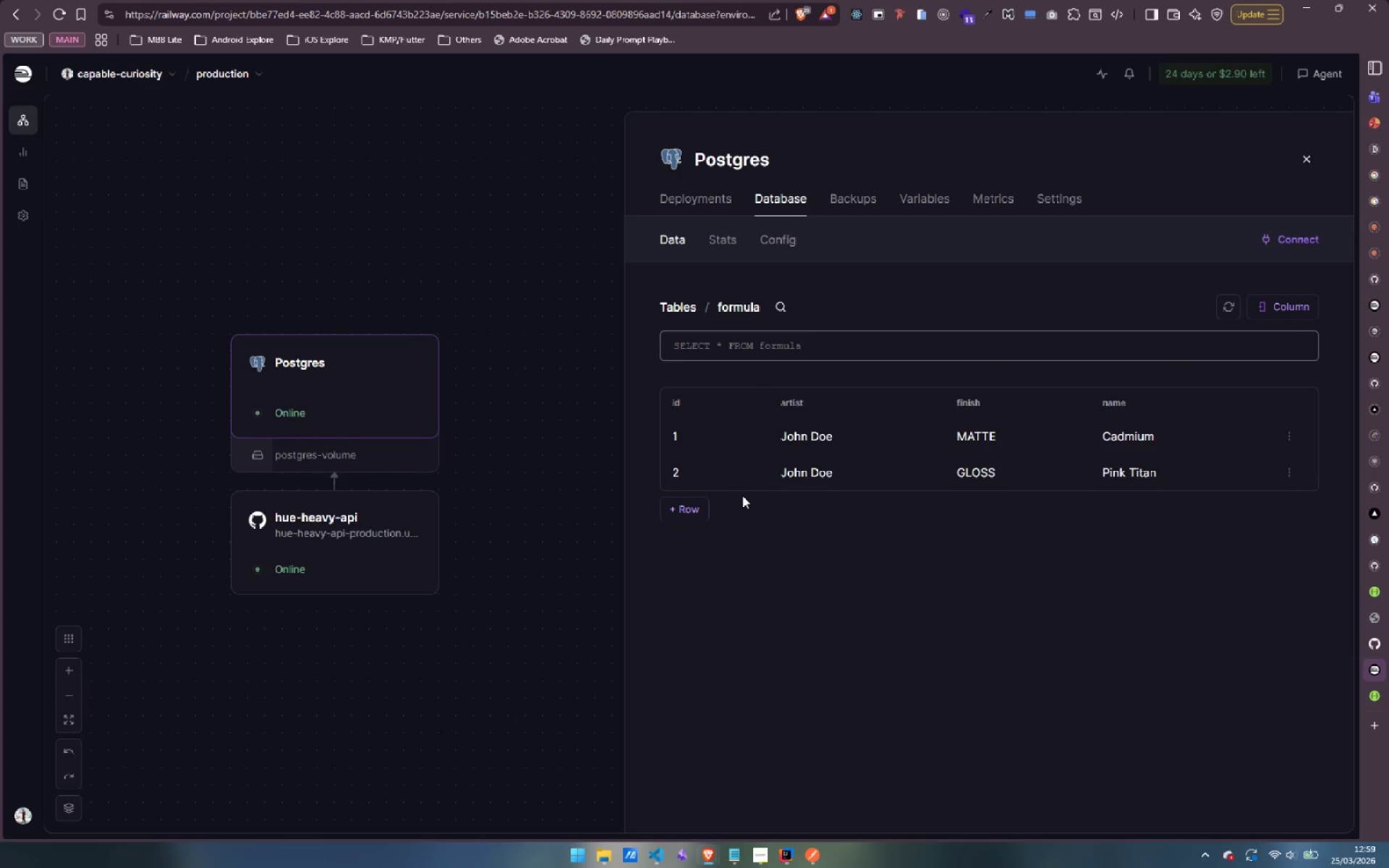 
mouse_move([809, 840])
 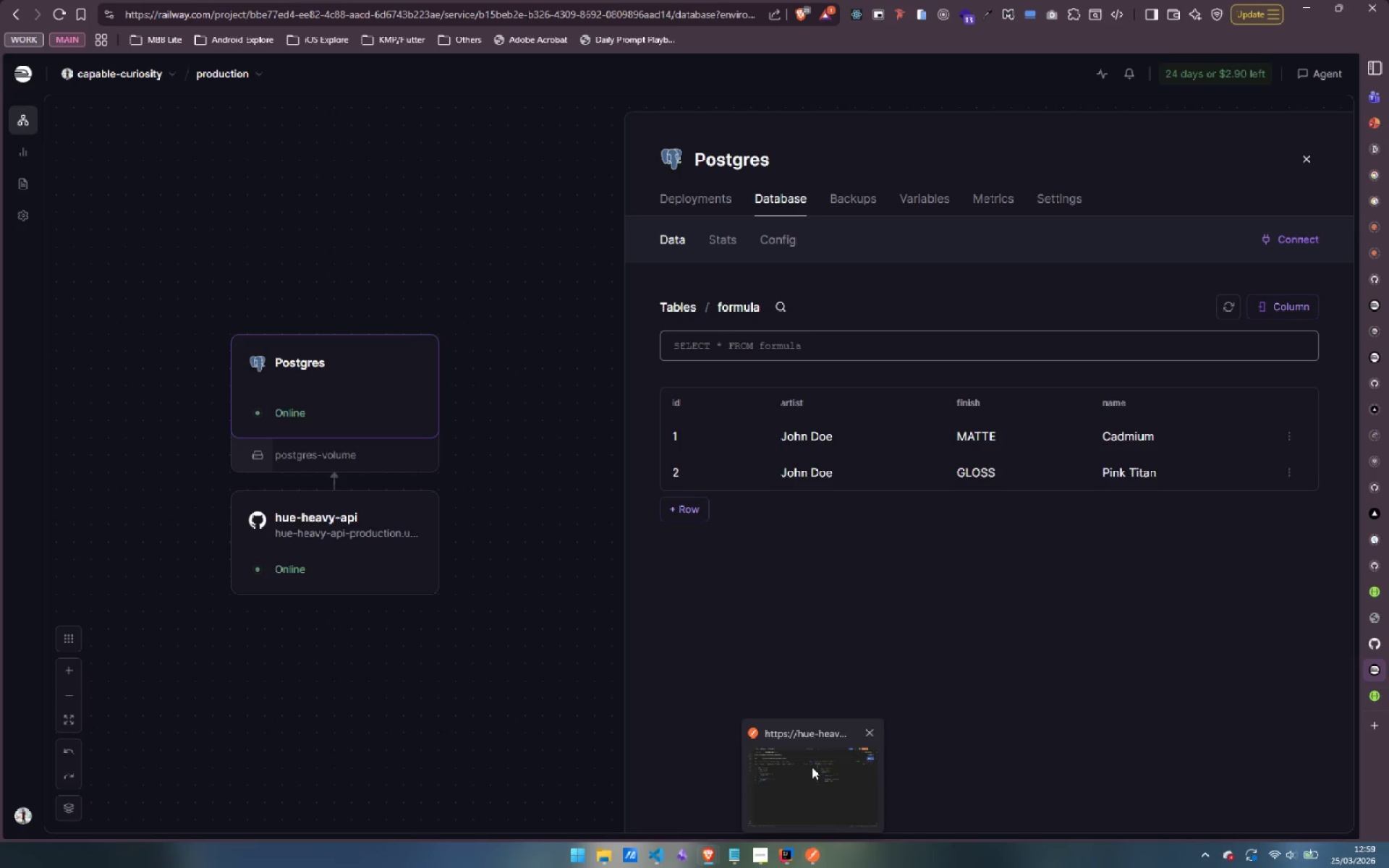 
left_click([812, 767])
 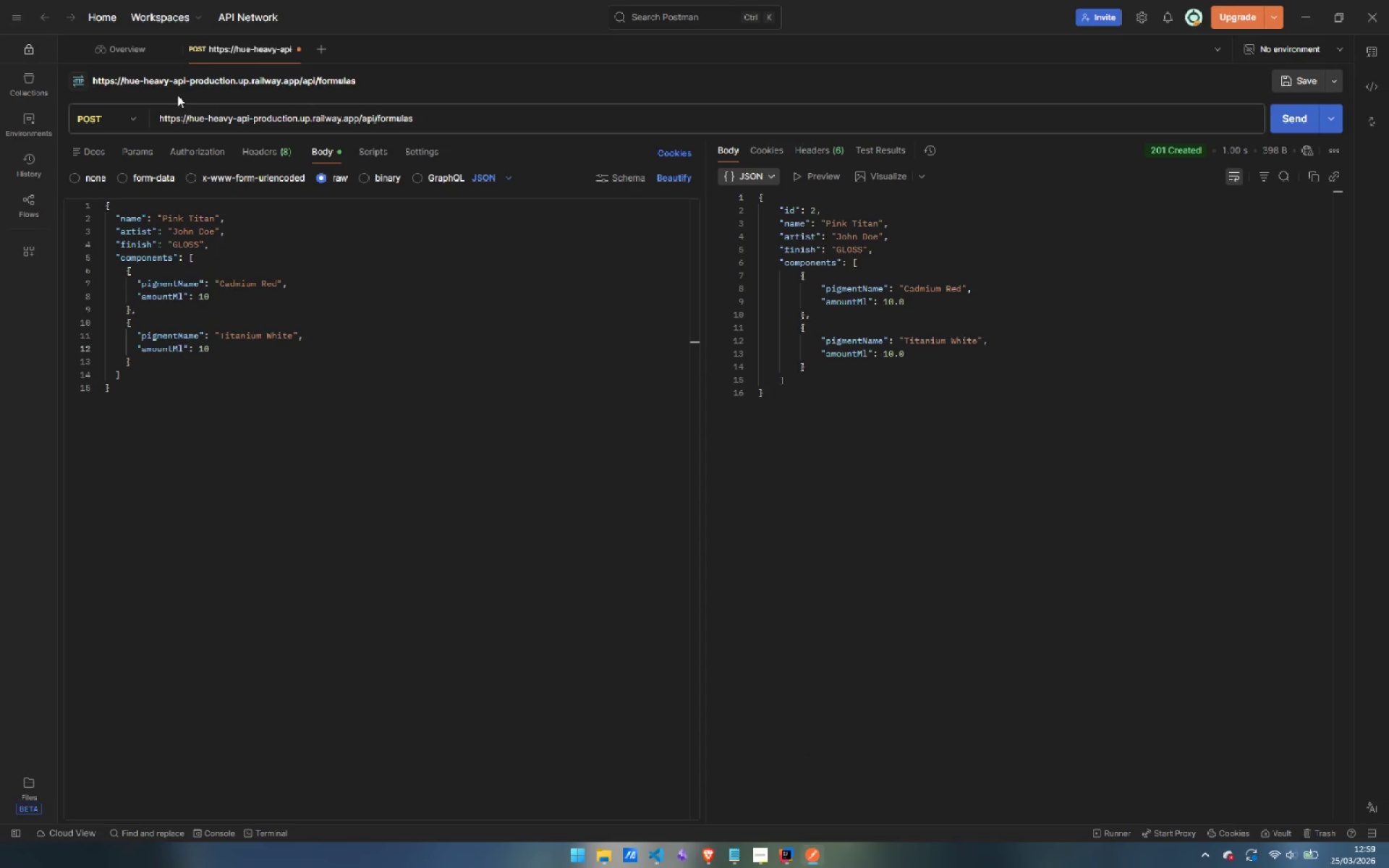 
left_click([122, 115])
 